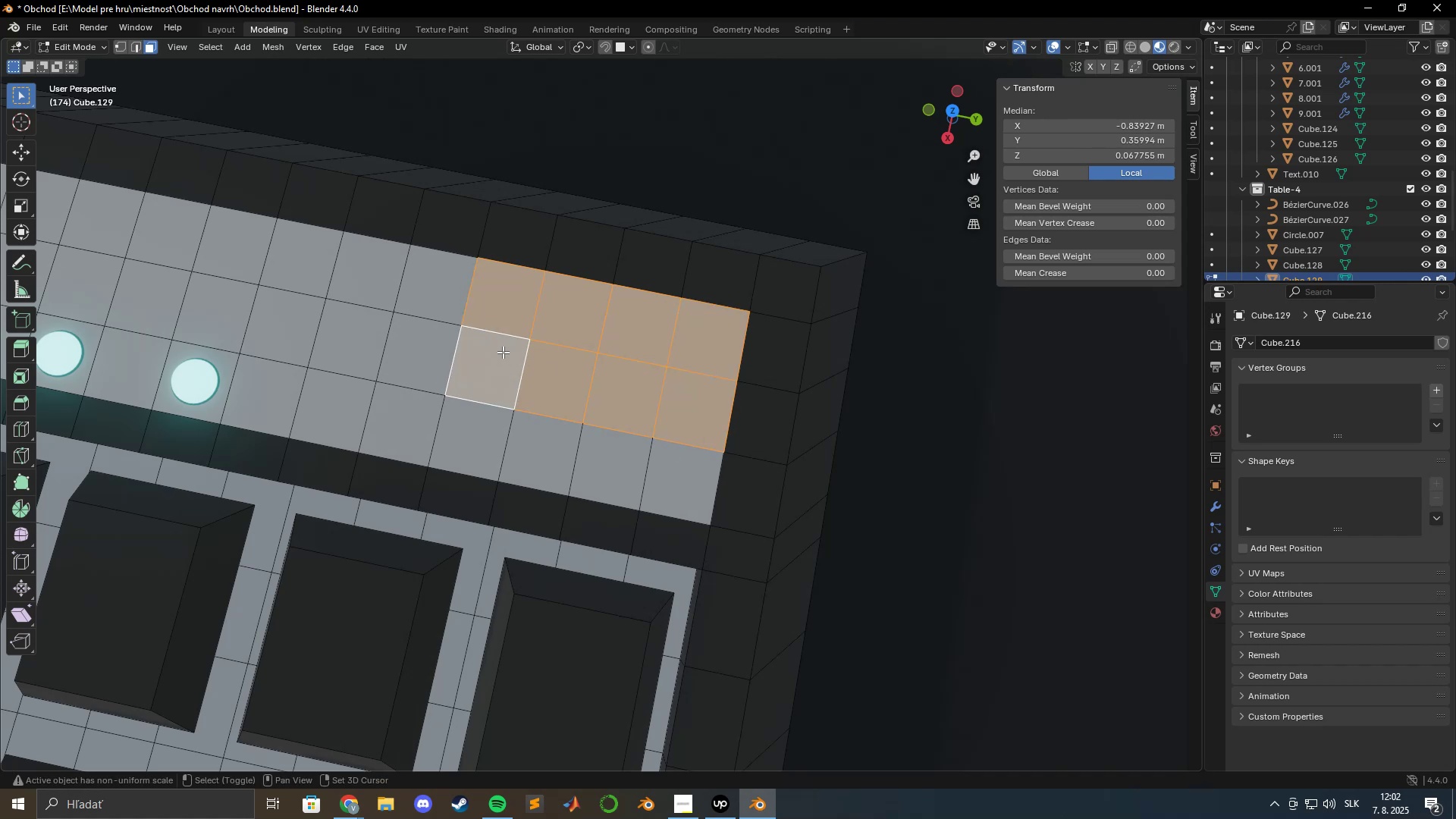 
key(Shift+ShiftLeft)
 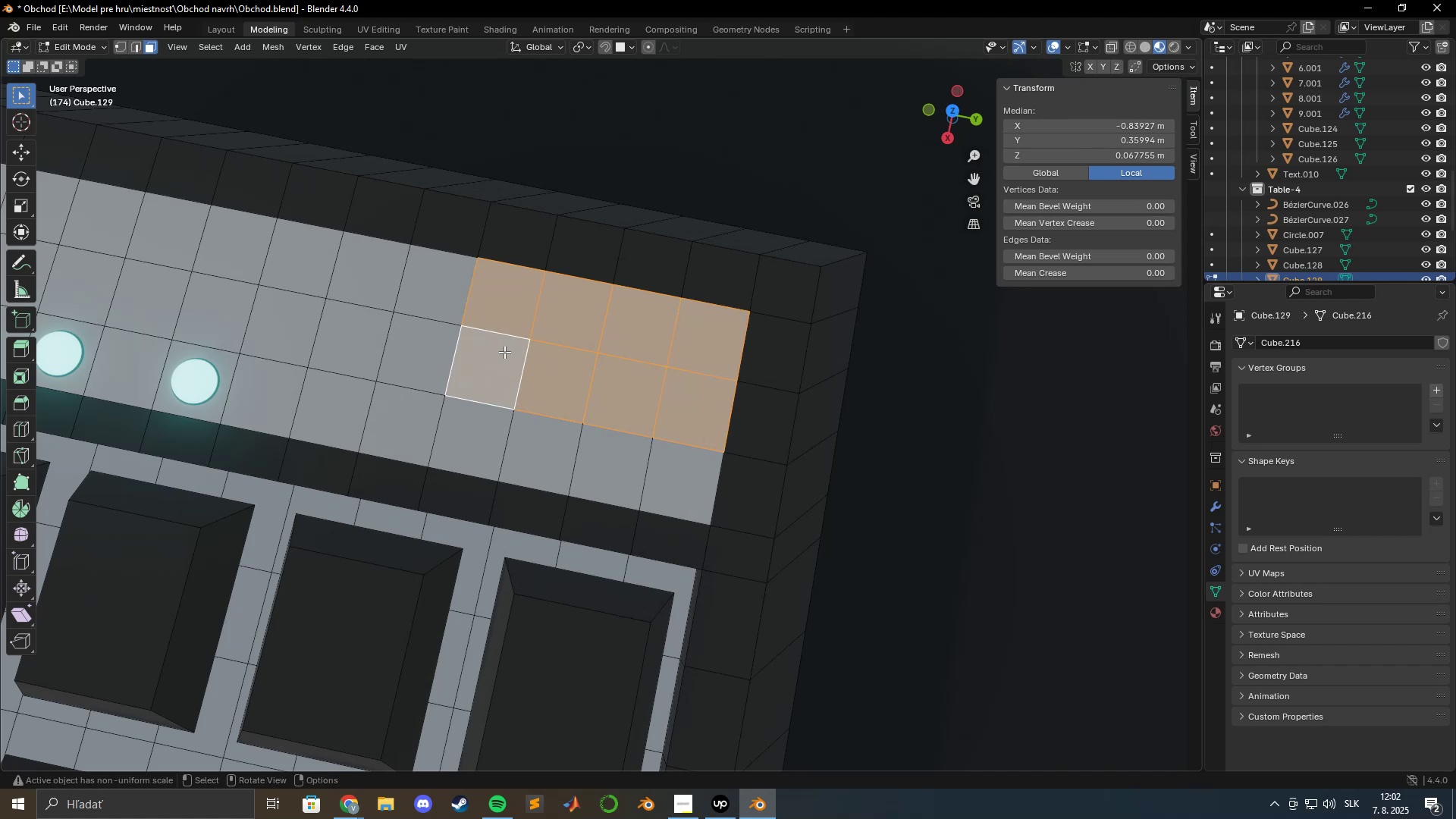 
key(Shift+ShiftLeft)
 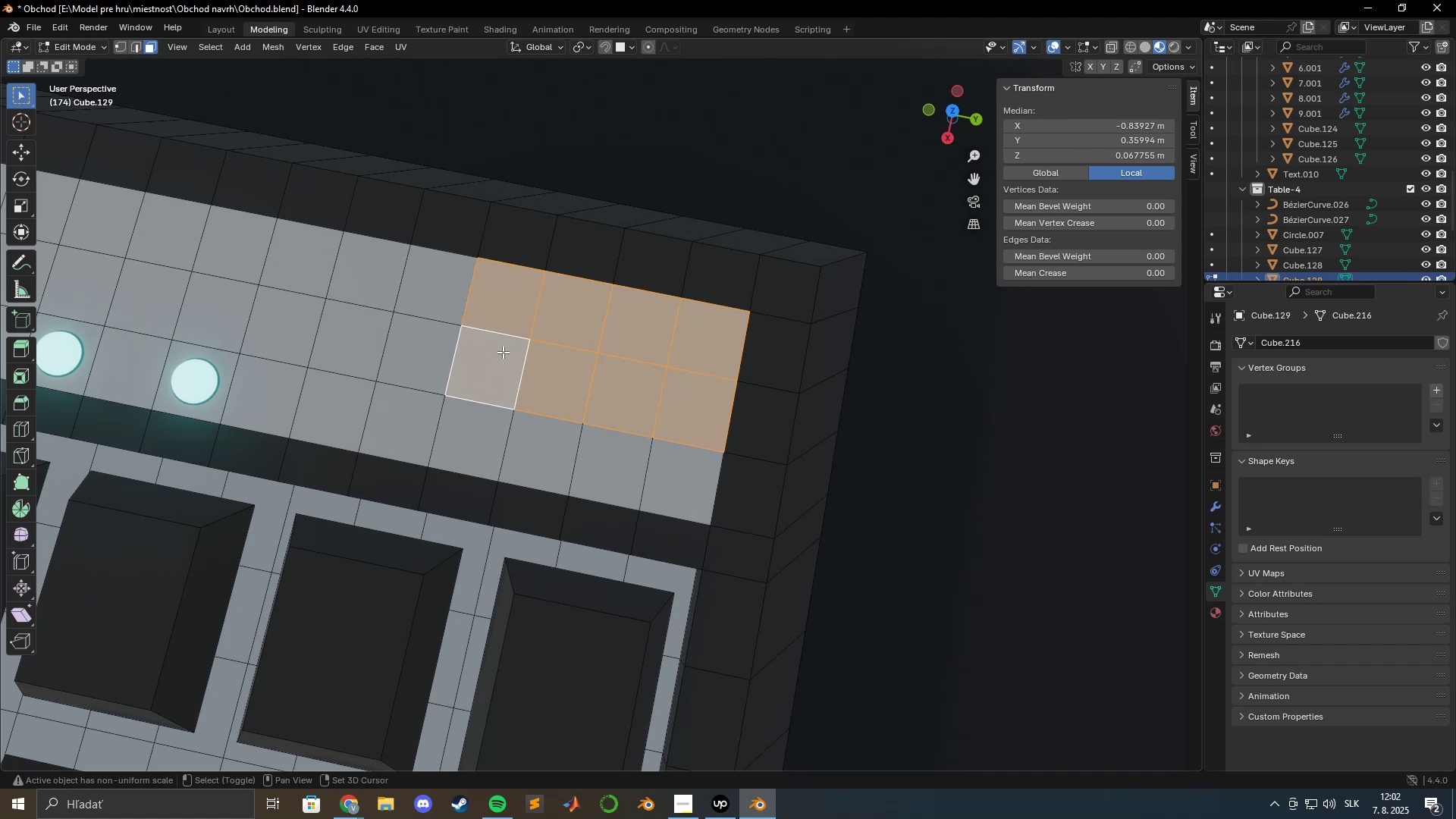 
key(Shift+ShiftLeft)
 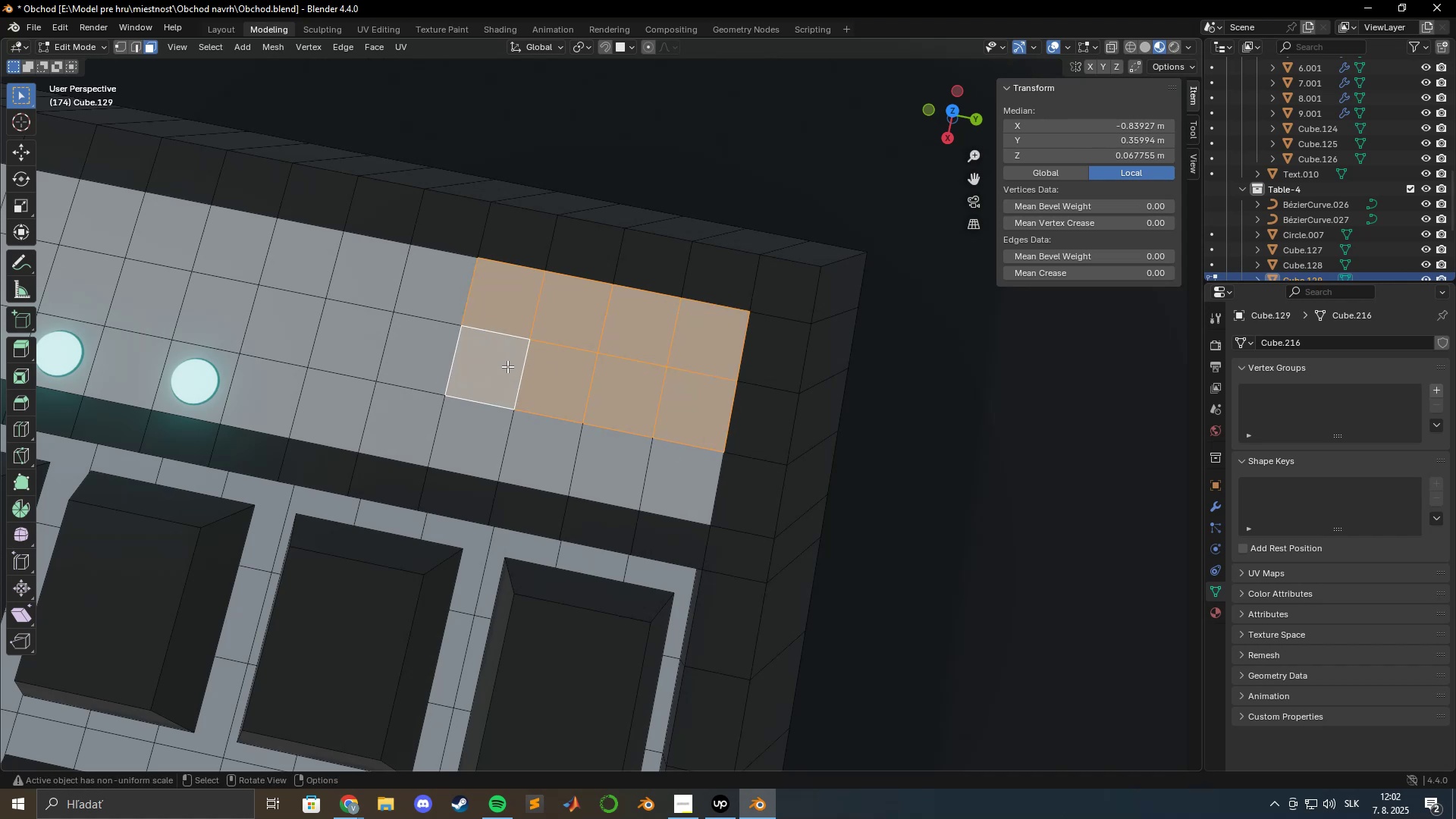 
hold_key(key=ShiftLeft, duration=1.5)
left_click_drag(start_coordinate=[547, 448], to_coordinate=[553, 449])
 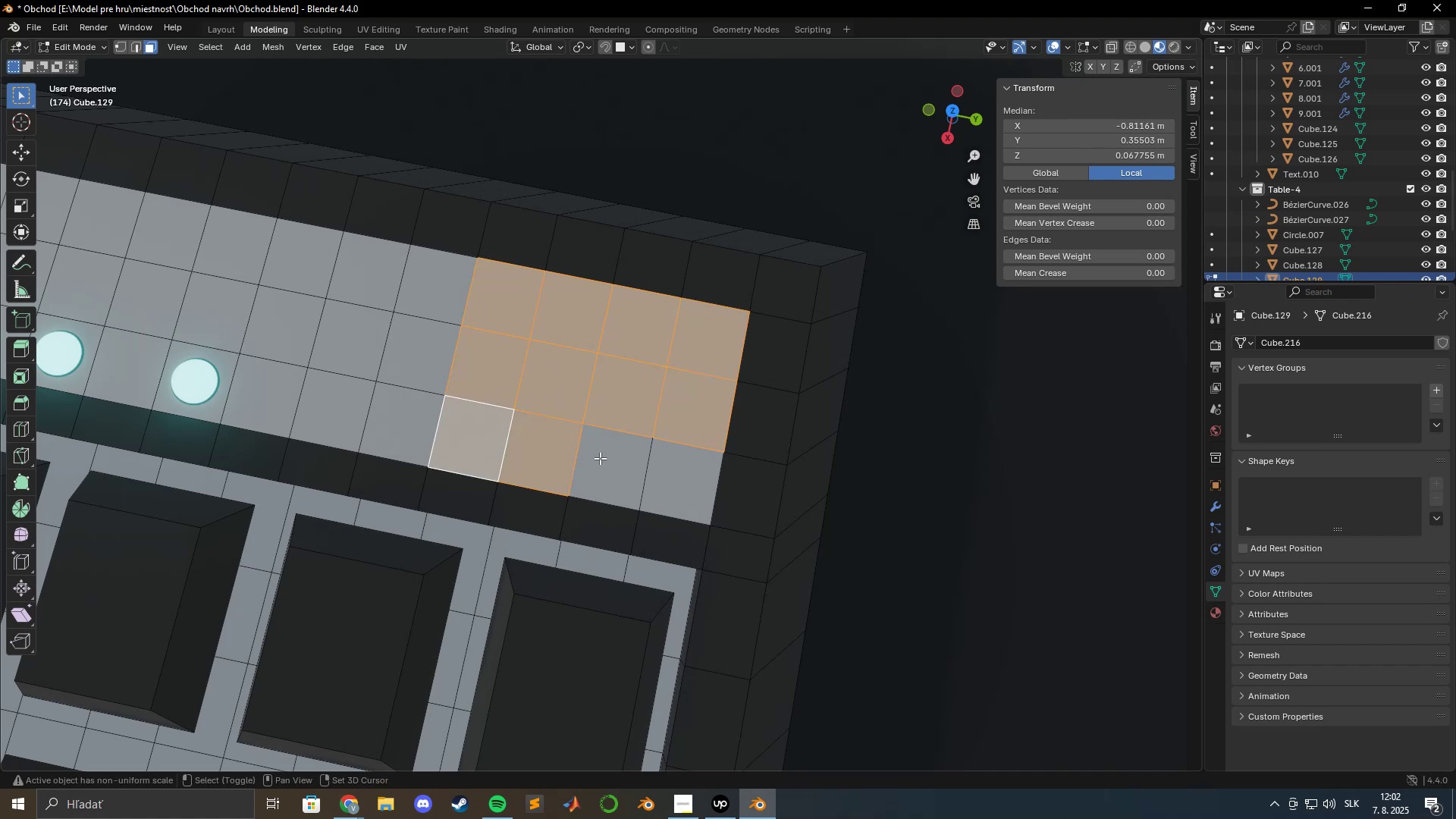 
left_click_drag(start_coordinate=[631, 464], to_coordinate=[637, 464])
 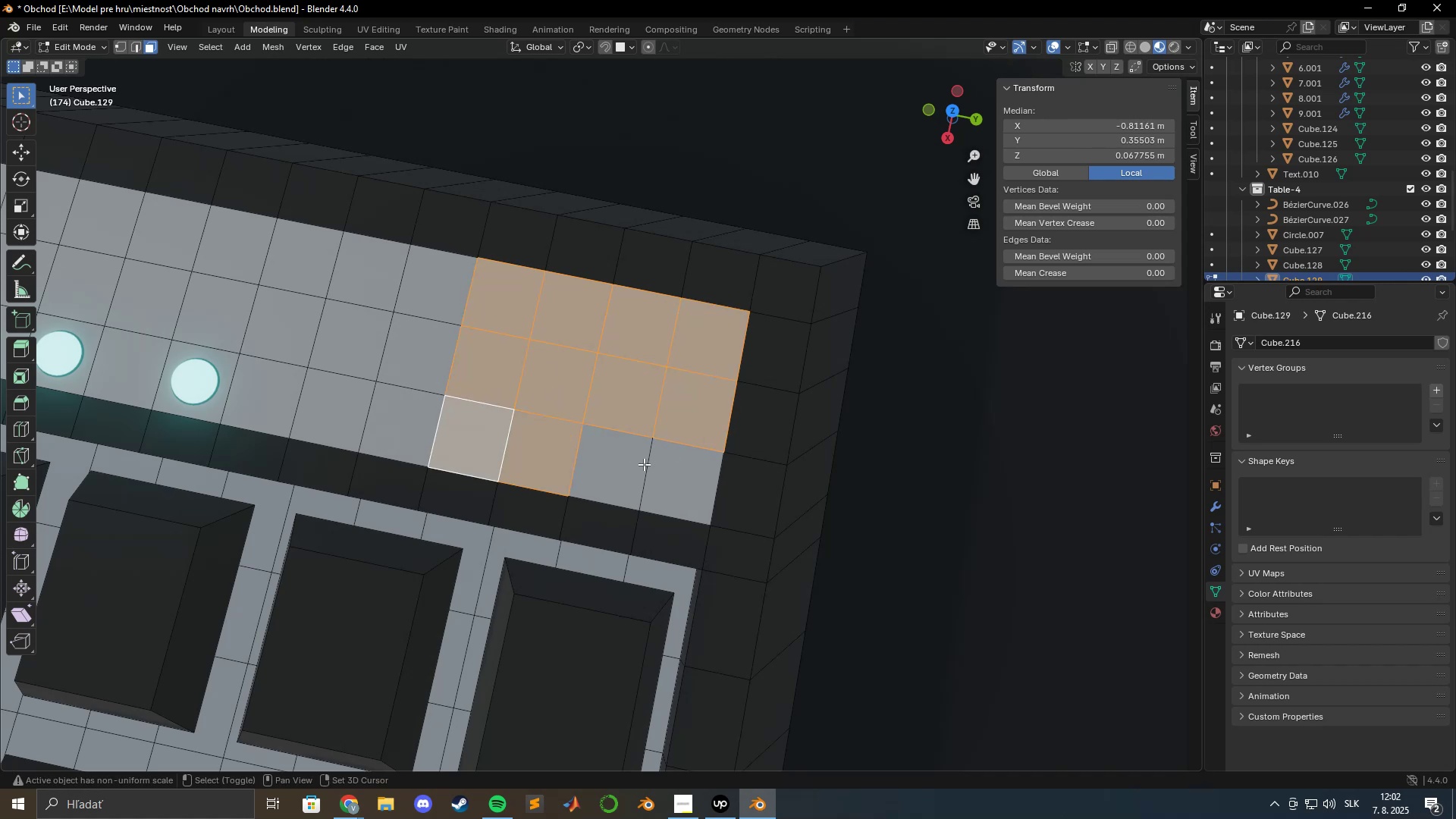 
hold_key(key=ShiftLeft, duration=0.88)
triple_click([654, 473])
 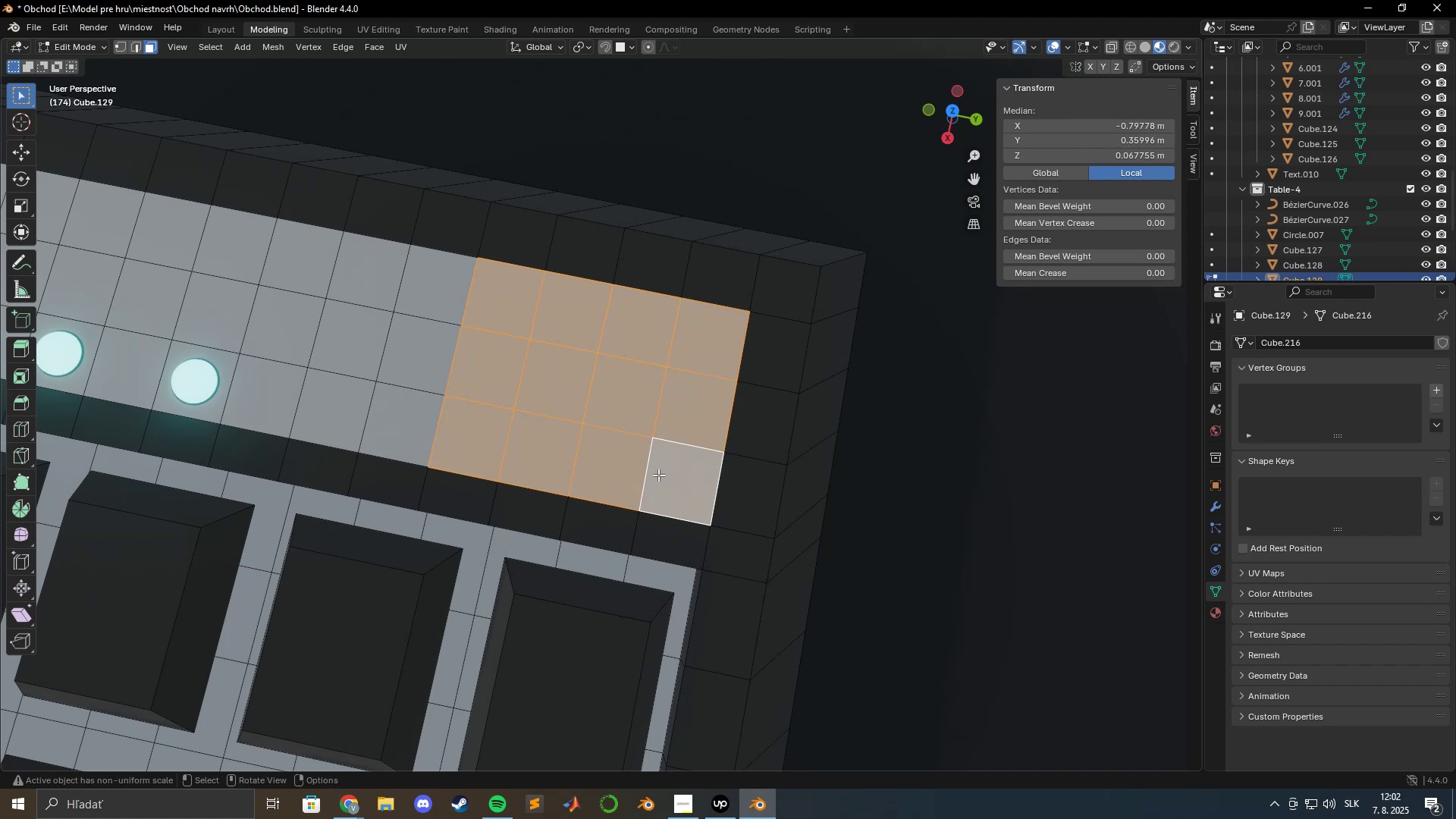 
hold_key(key=ShiftLeft, duration=0.55)
 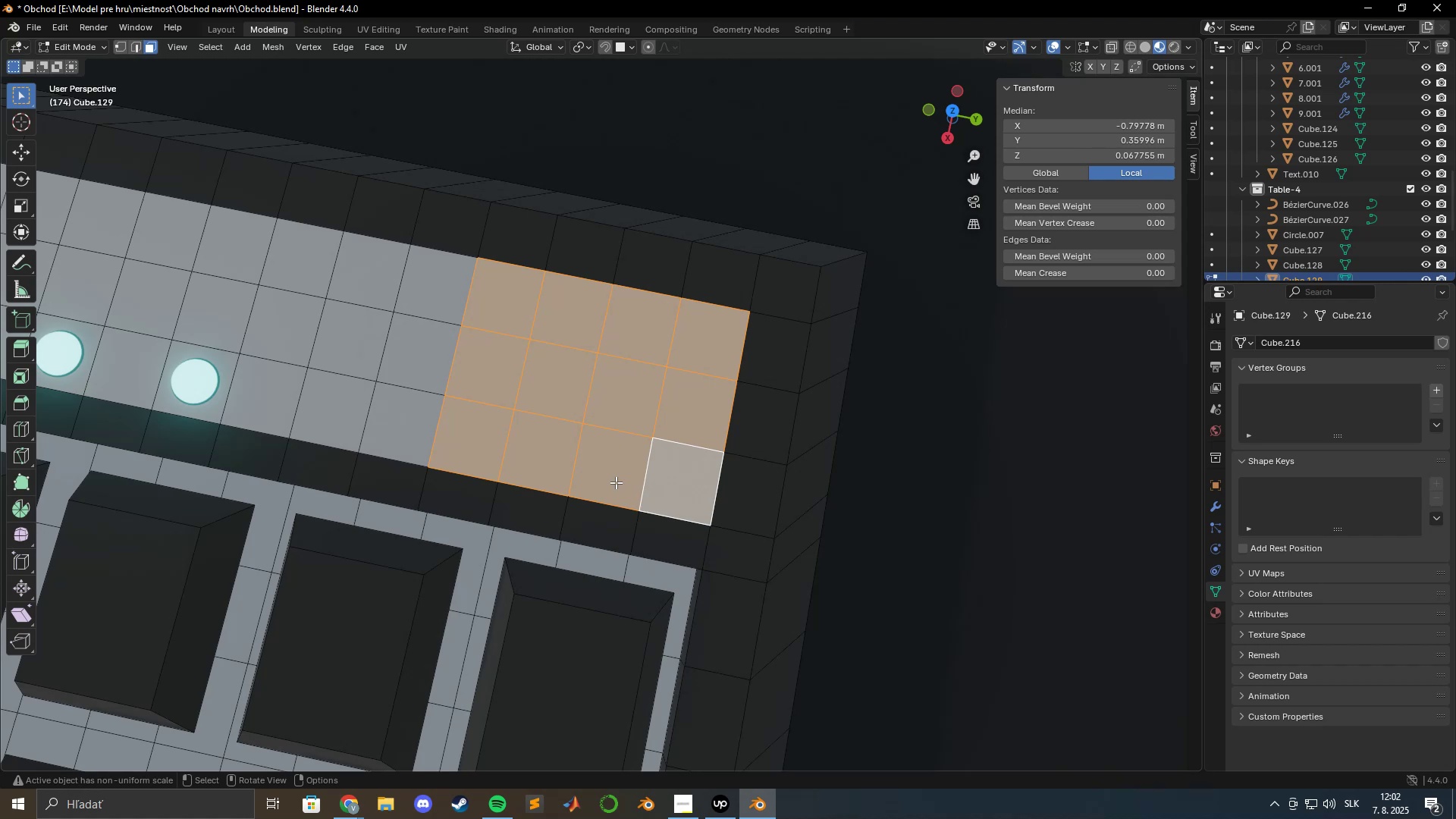 
wait(36.84)
 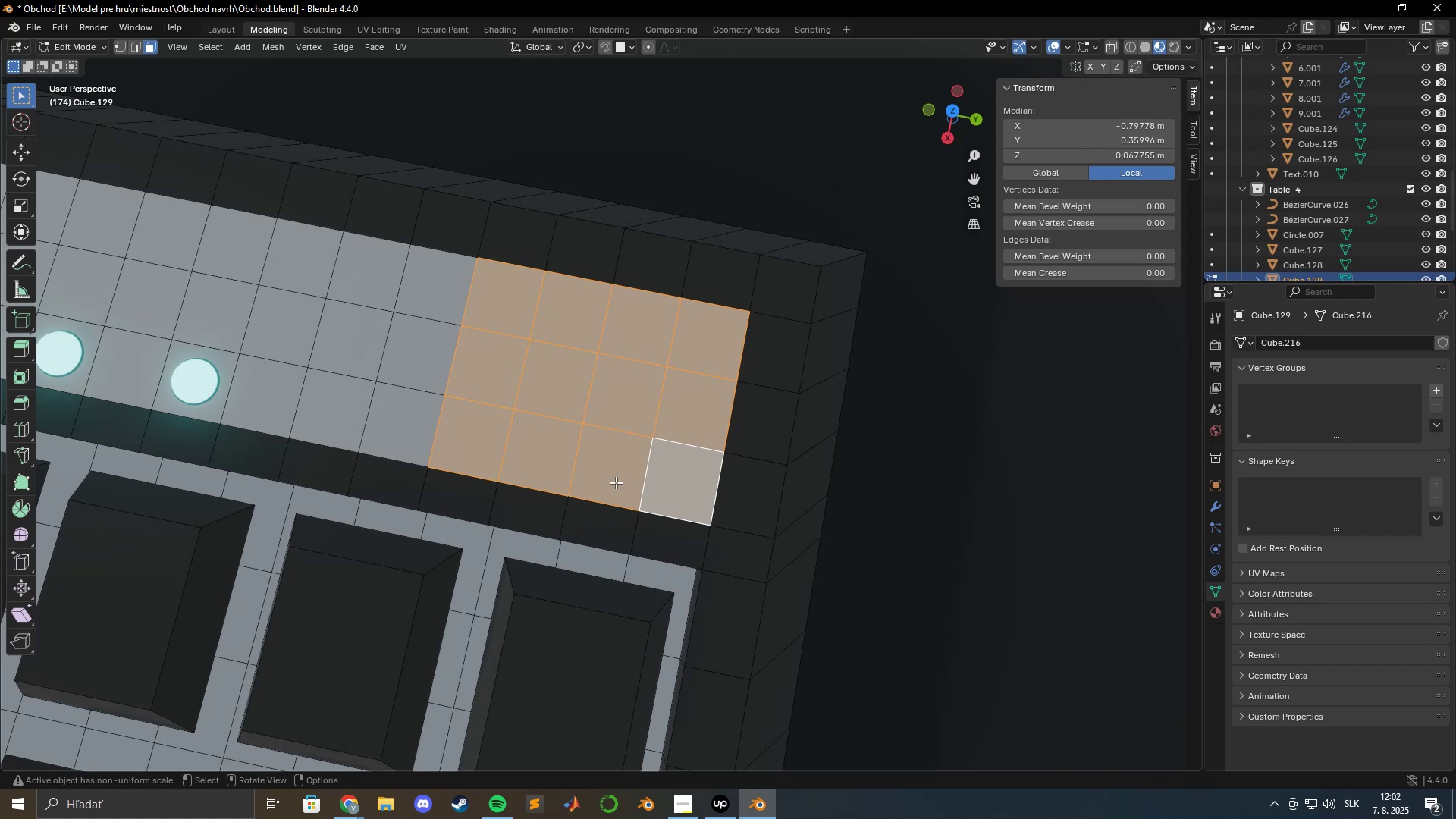 
scroll: coordinate [566, 367], scroll_direction: up, amount: 2.0
 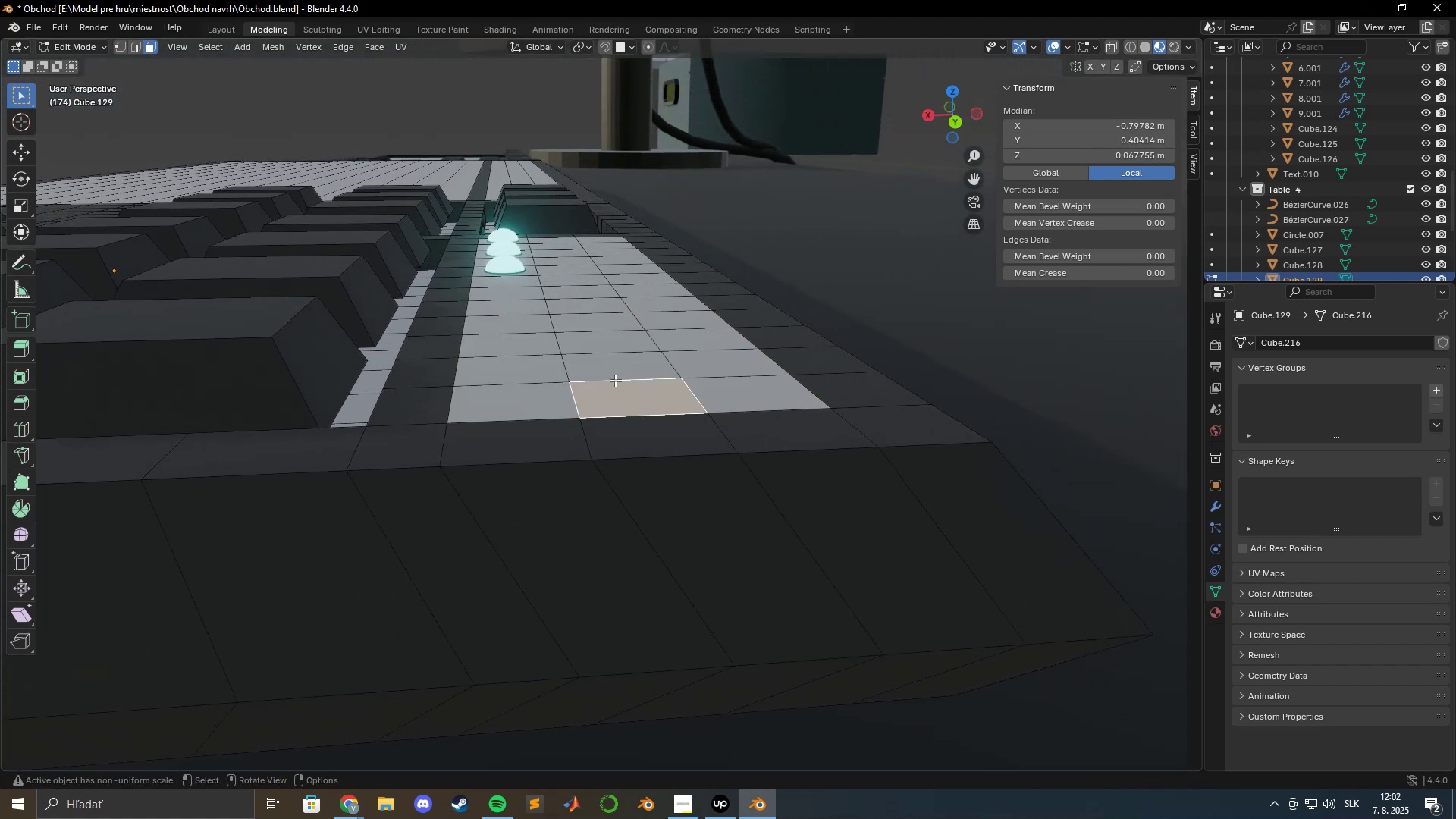 
hold_key(key=ShiftLeft, duration=1.5)
left_click([595, 321])
 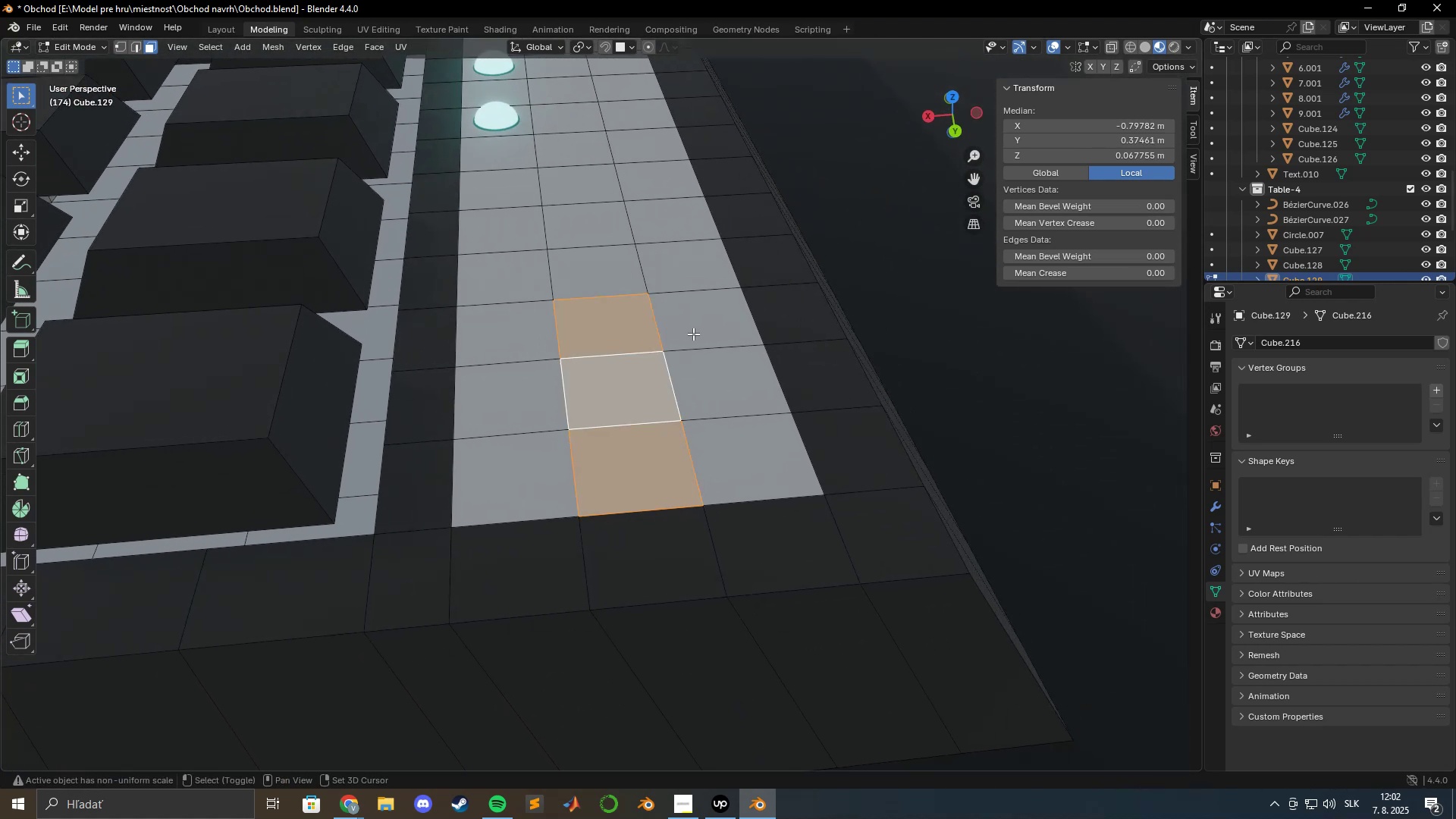 
hold_key(key=ShiftLeft, duration=1.29)
triple_click([712, 414])
 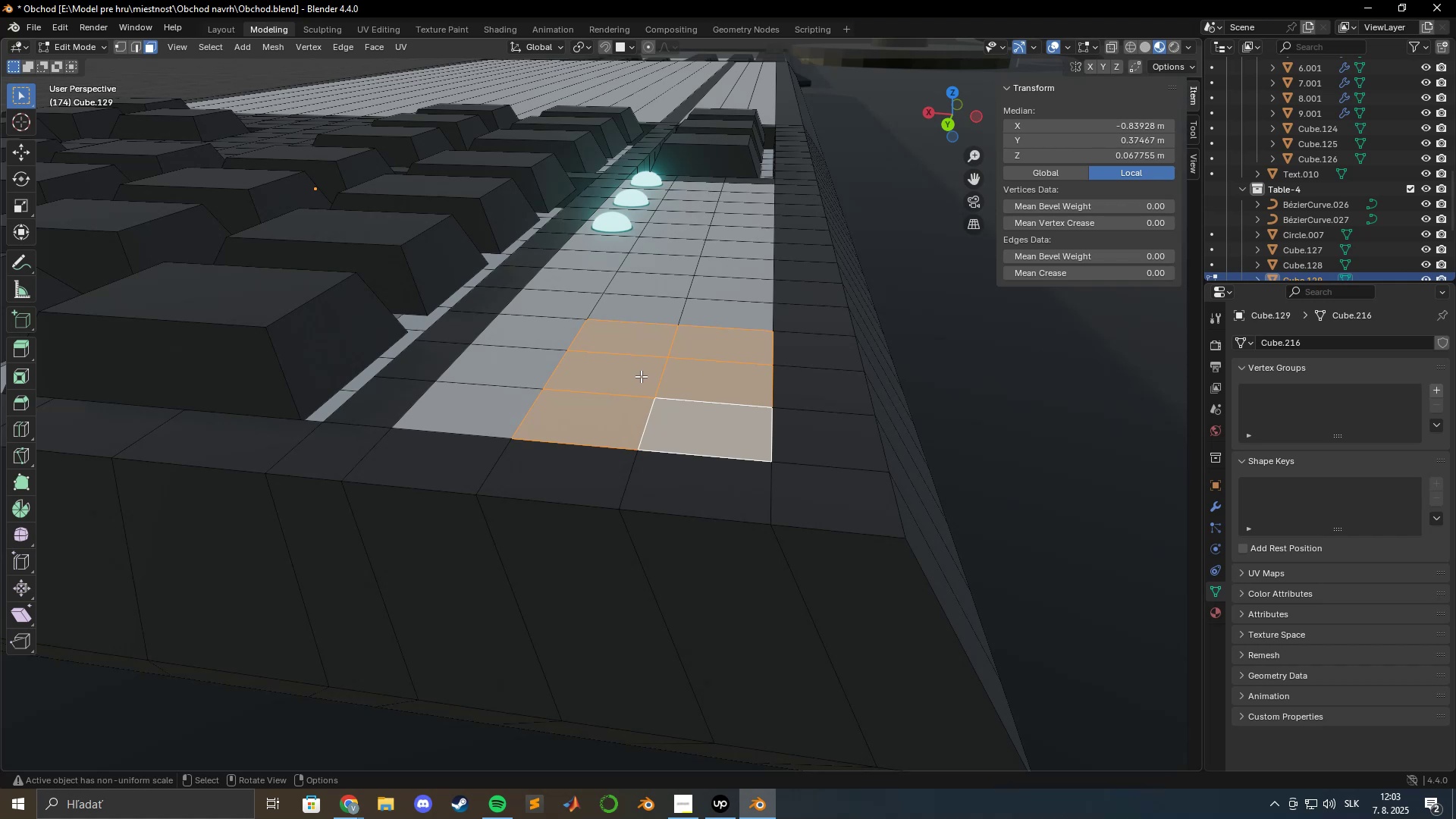 
wait(36.62)
 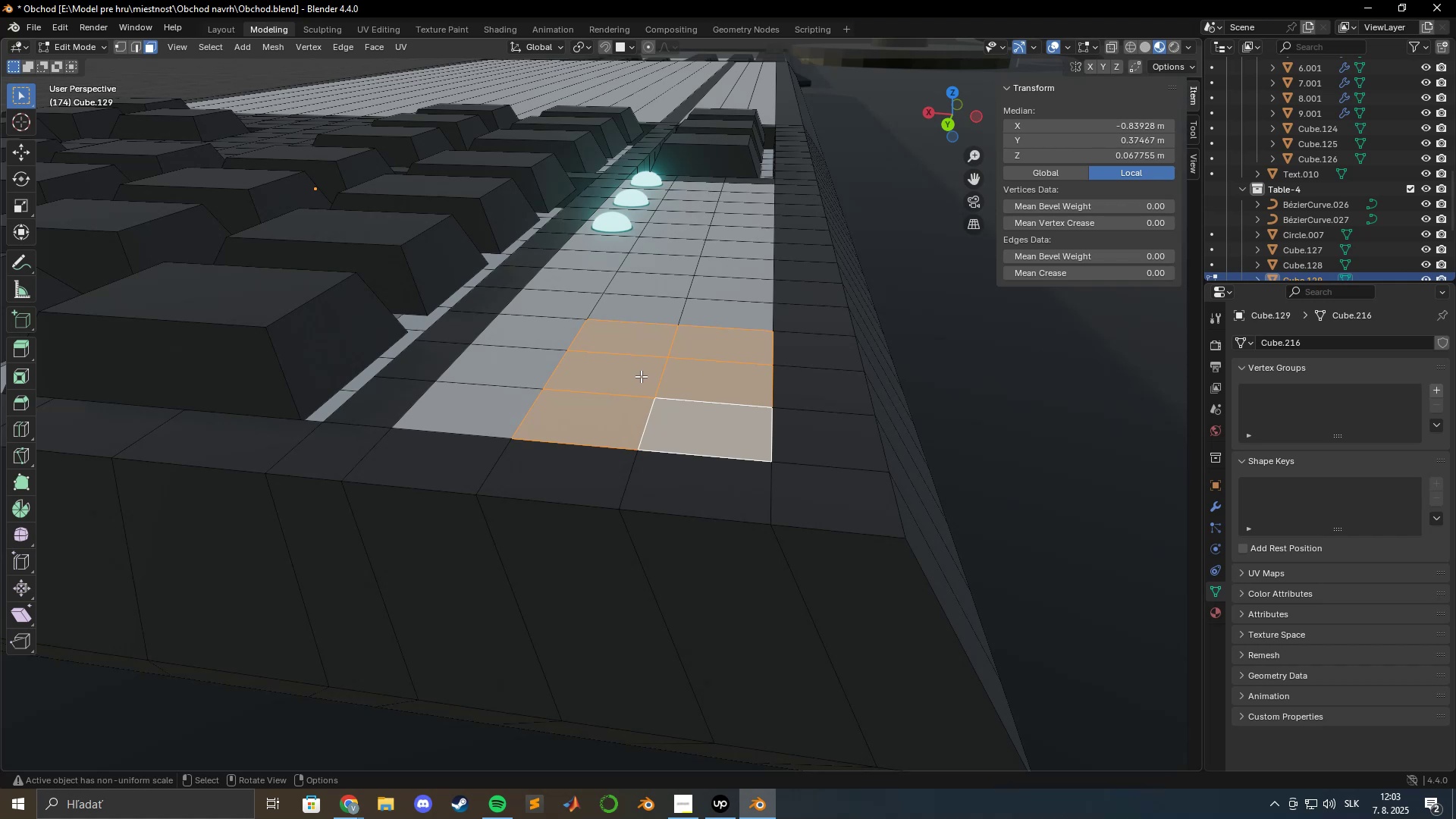 
scroll: coordinate [525, 357], scroll_direction: up, amount: 3.0
 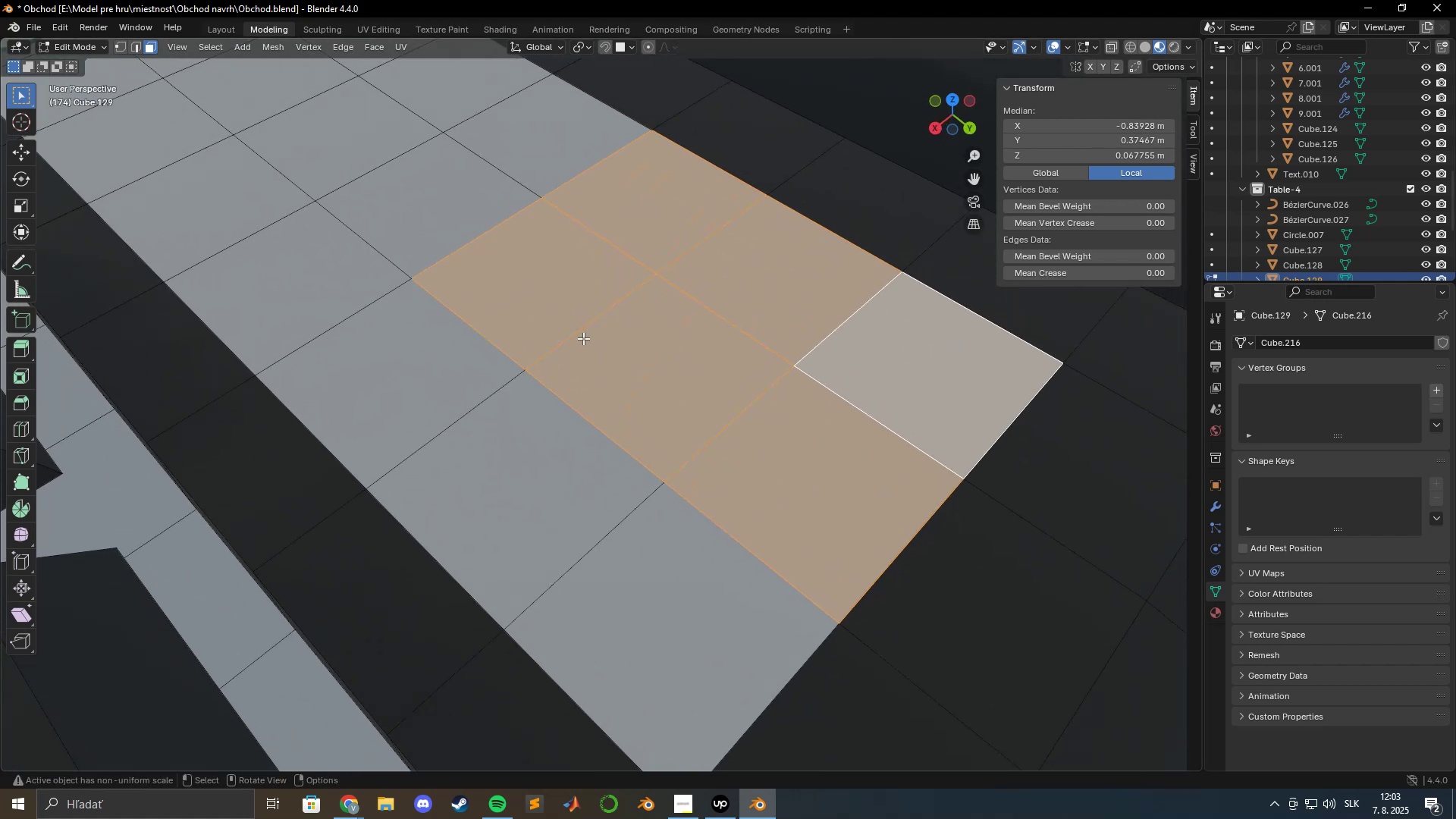 
scroll: coordinate [577, 332], scroll_direction: down, amount: 3.0
 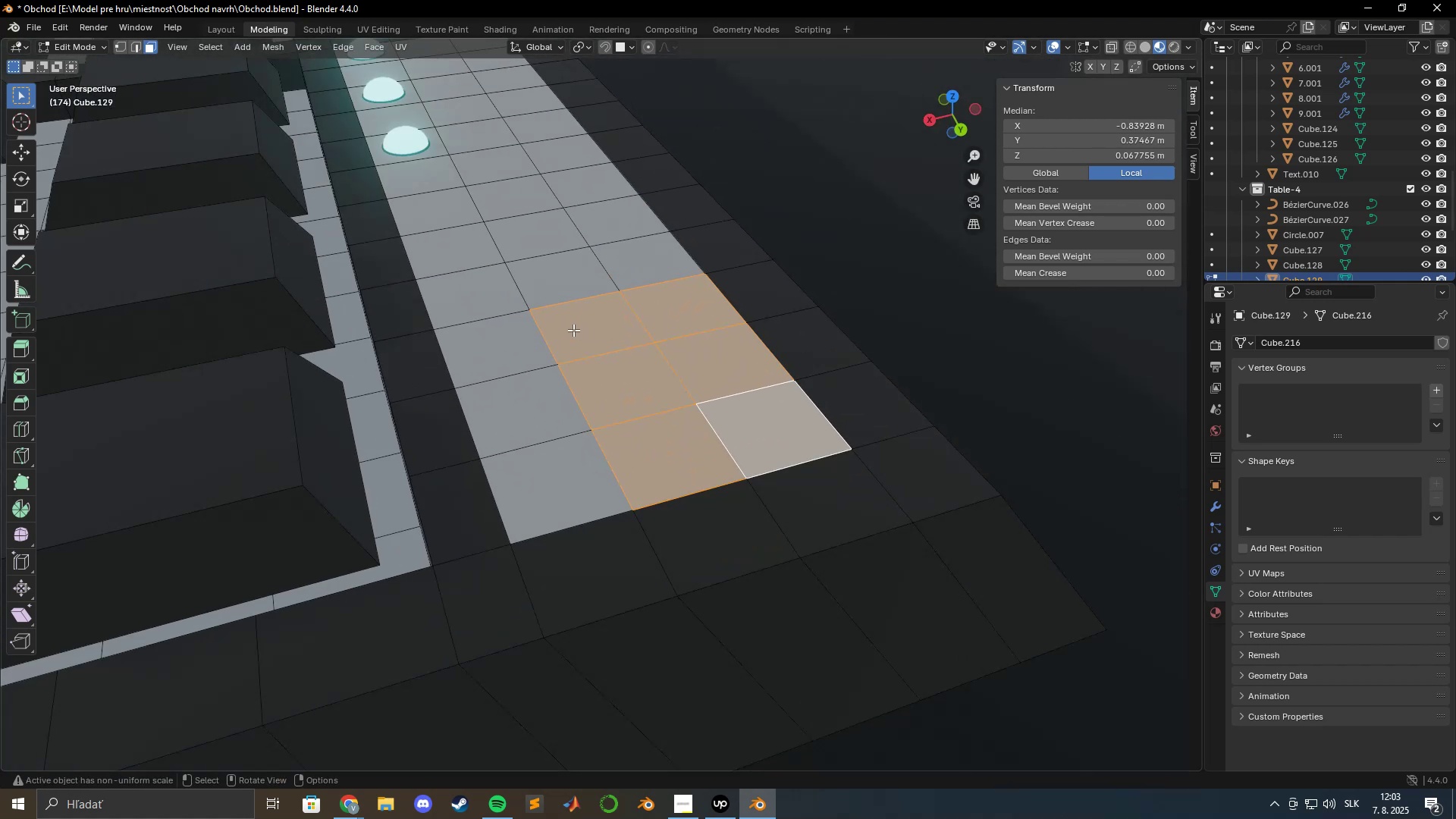 
key(Tab)
 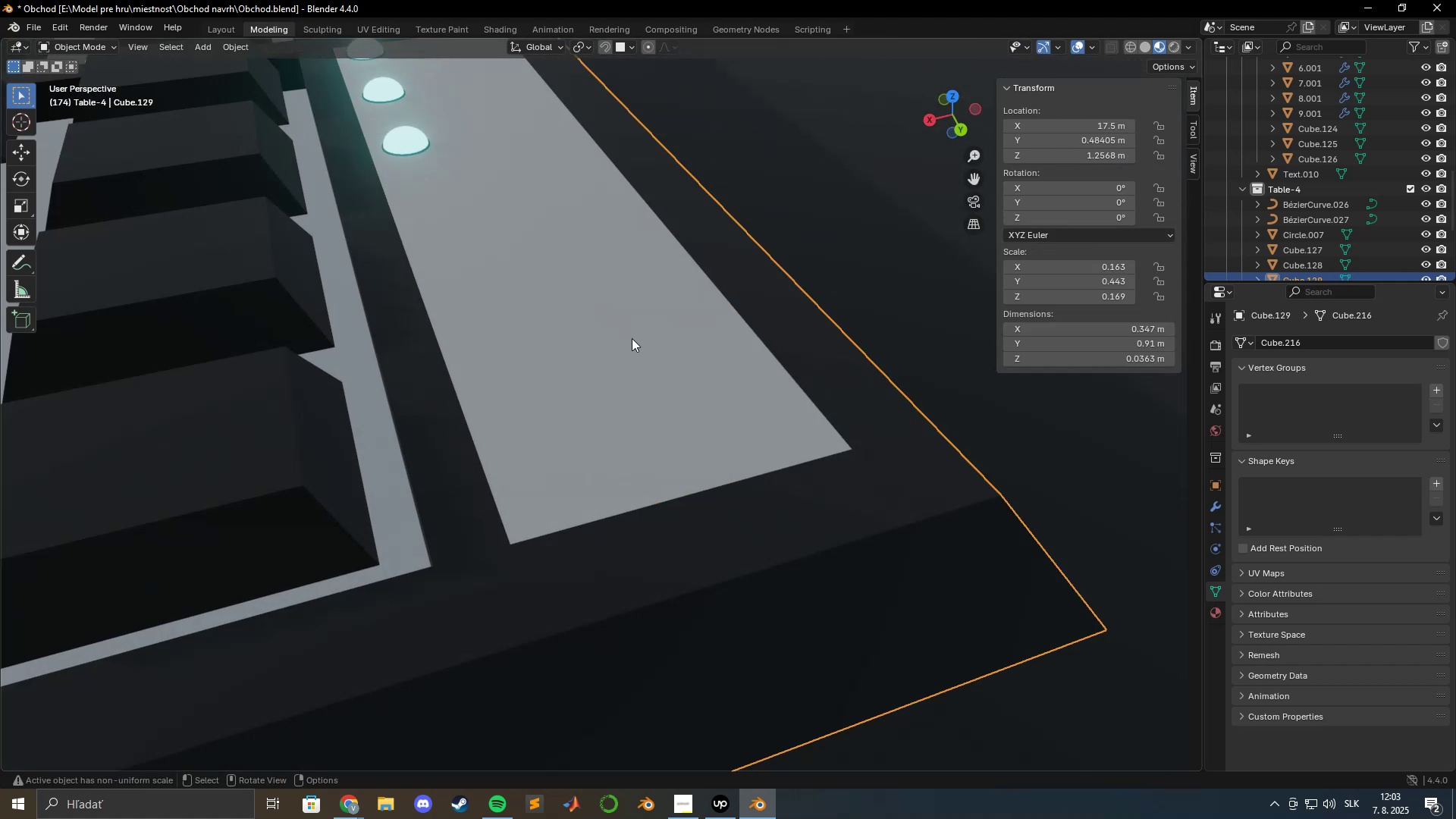 
scroll: coordinate [720, 350], scroll_direction: down, amount: 17.0
 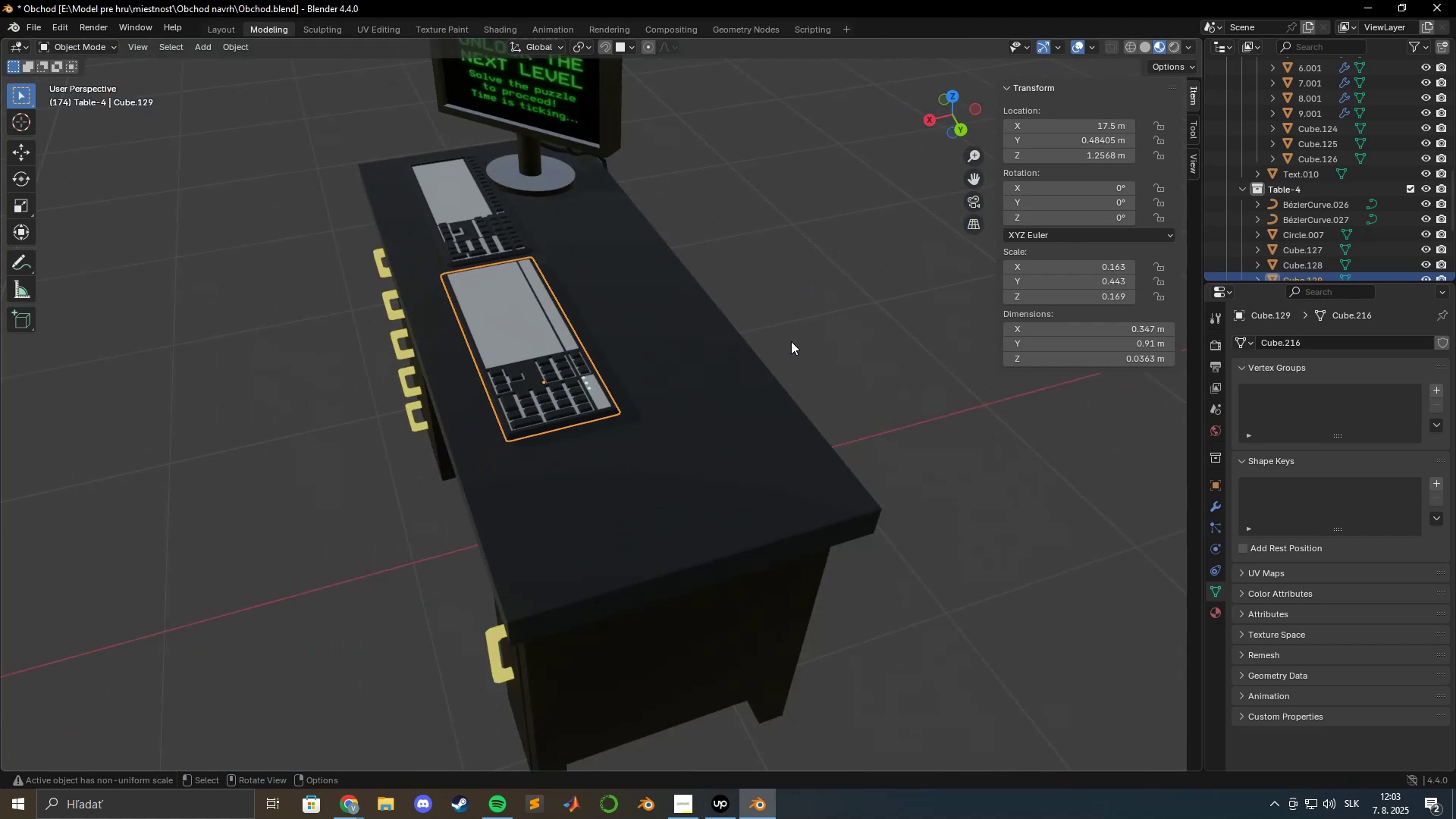 
left_click([794, 341])
 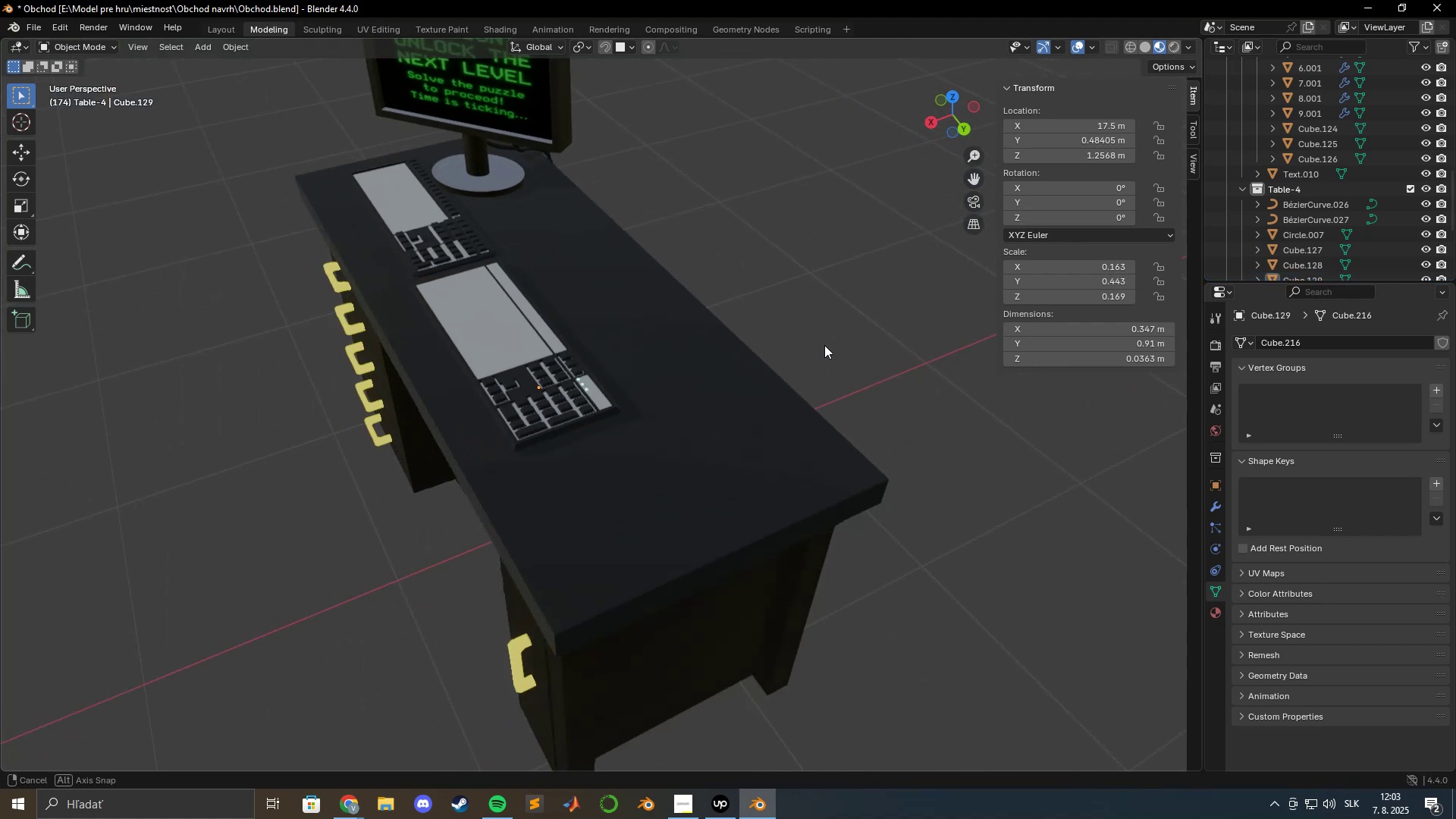 
key(Shift+A)
 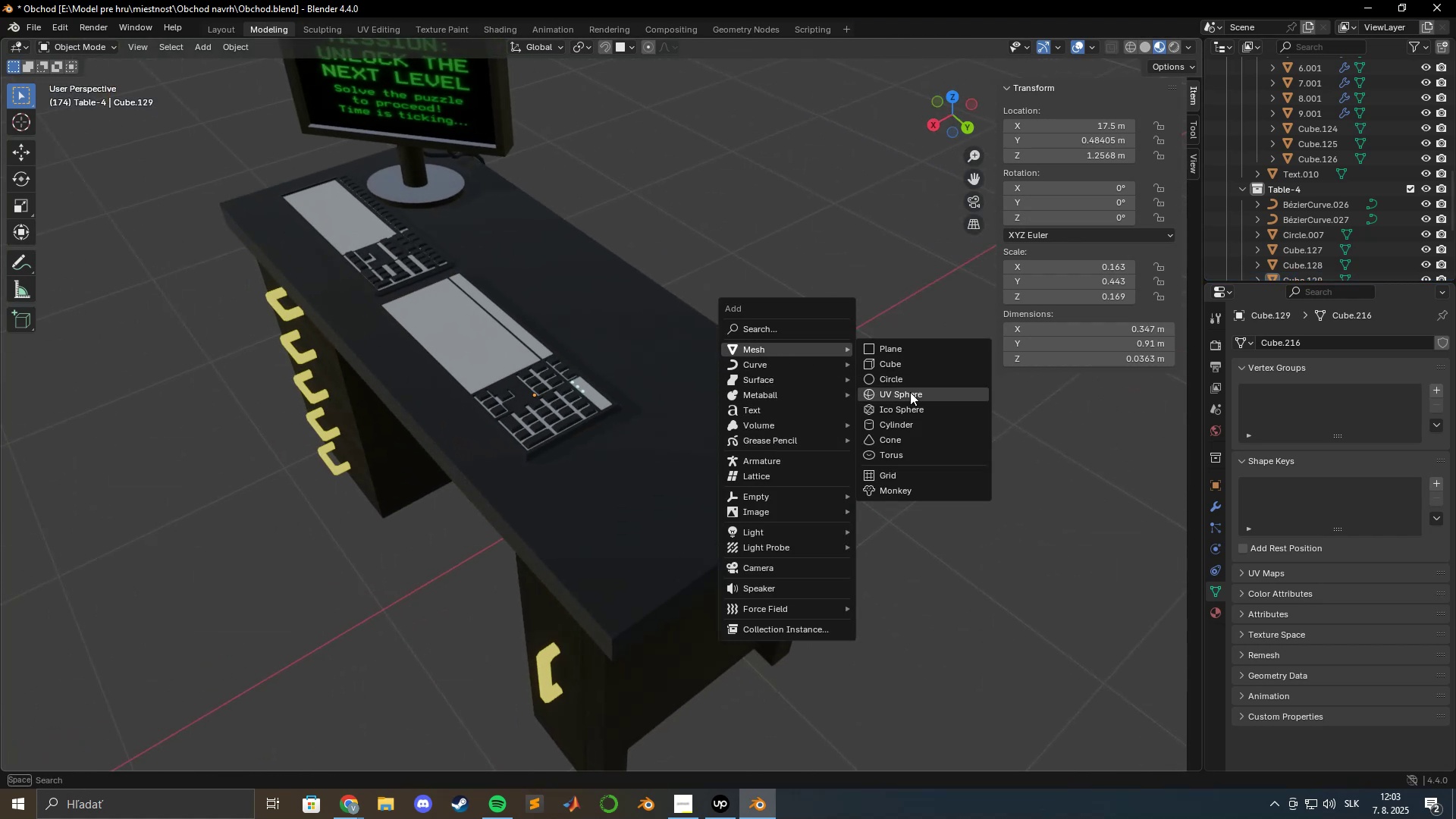 
left_click([907, 427])
 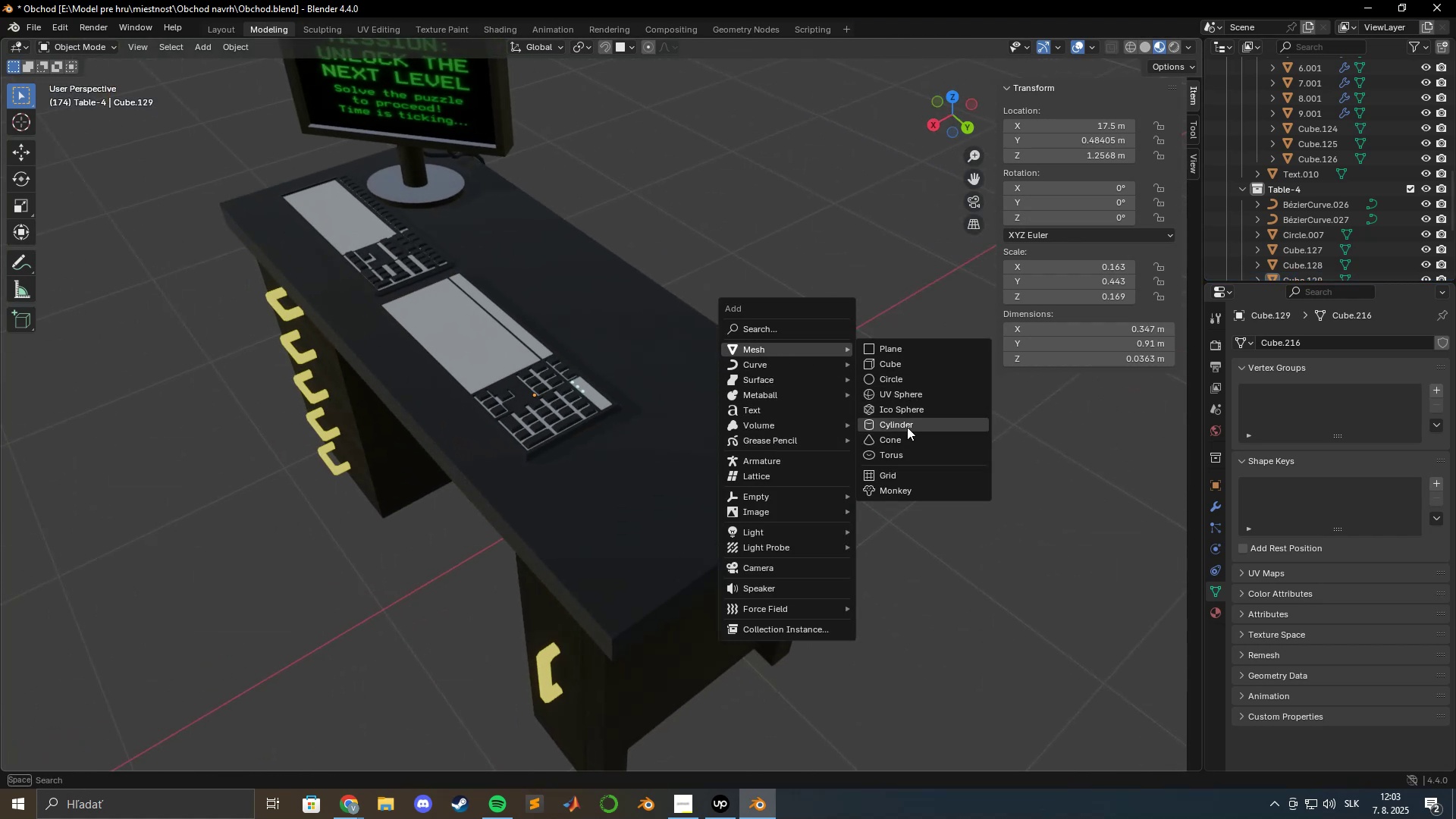 
type(gx)
 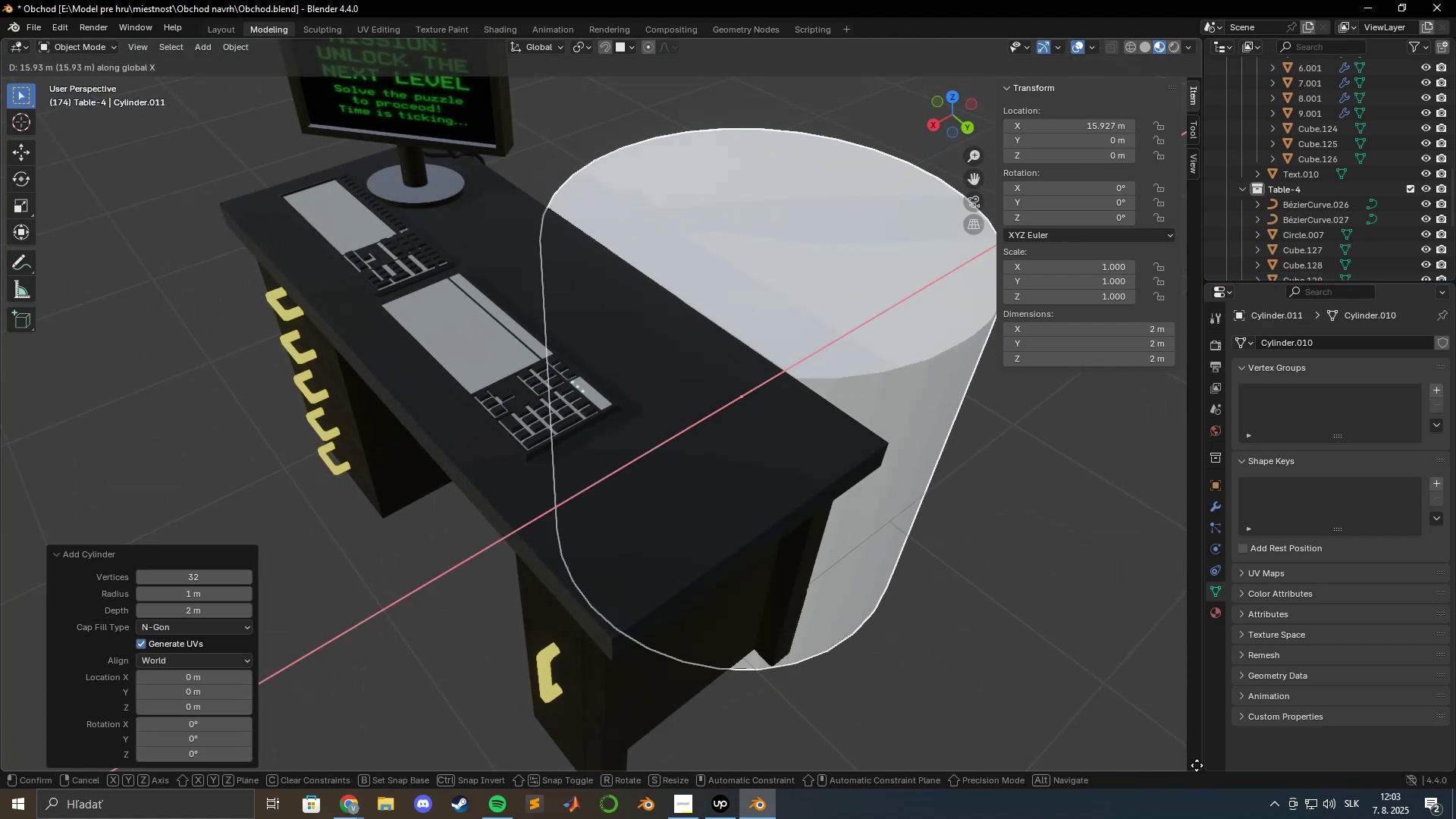 
left_click([1167, 47])
 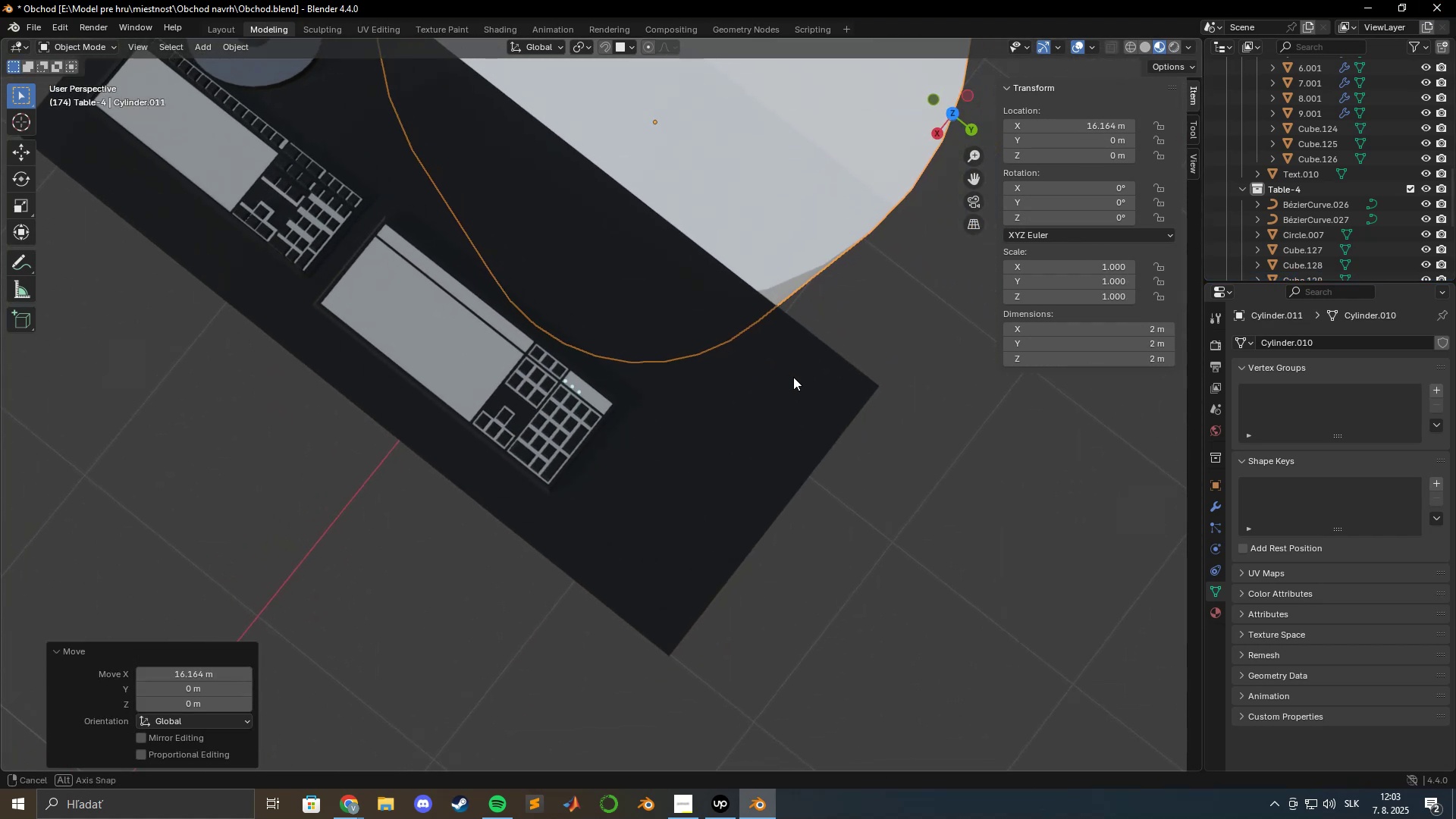 
key(Tab)
 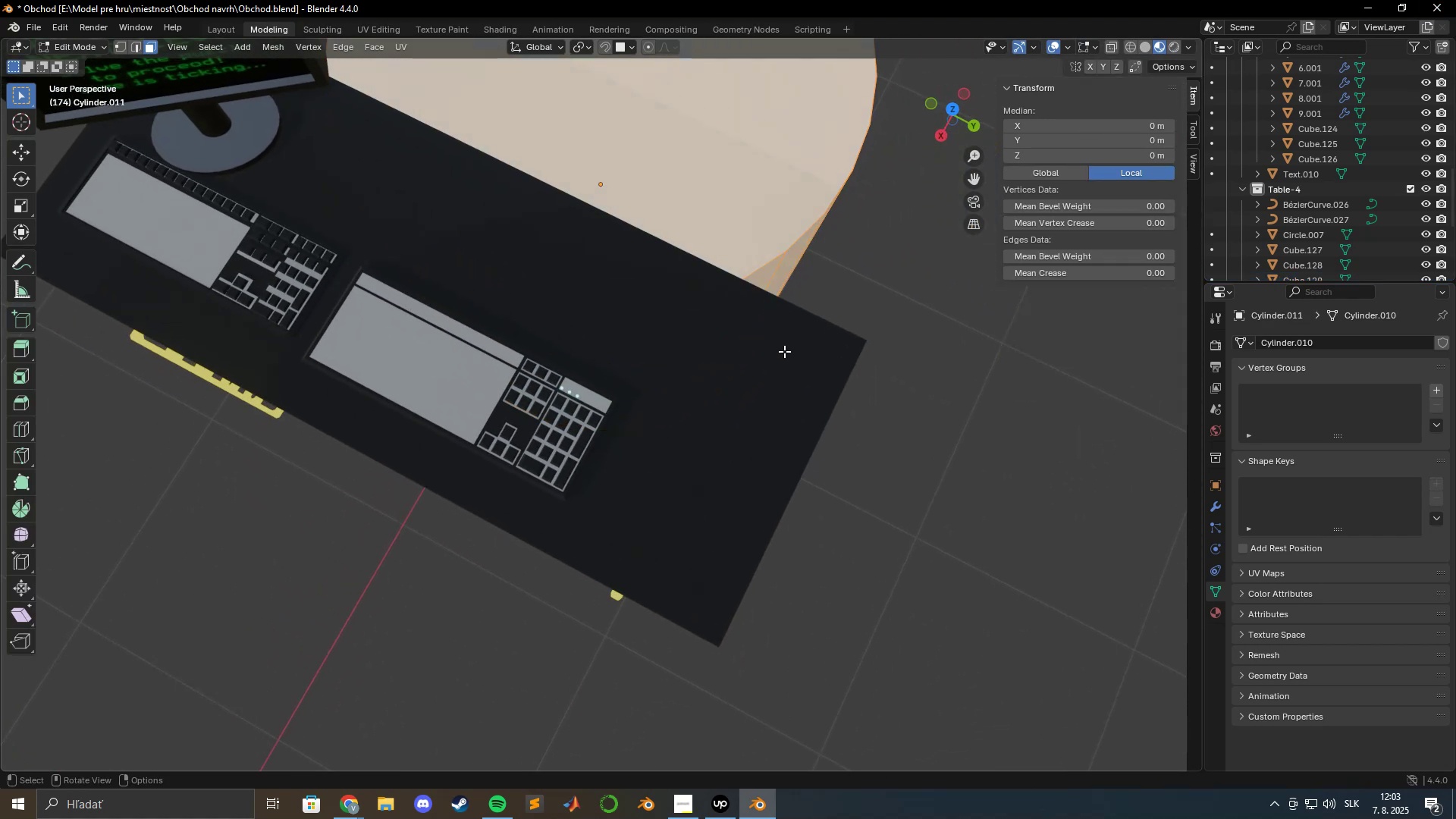 
key(Tab)
 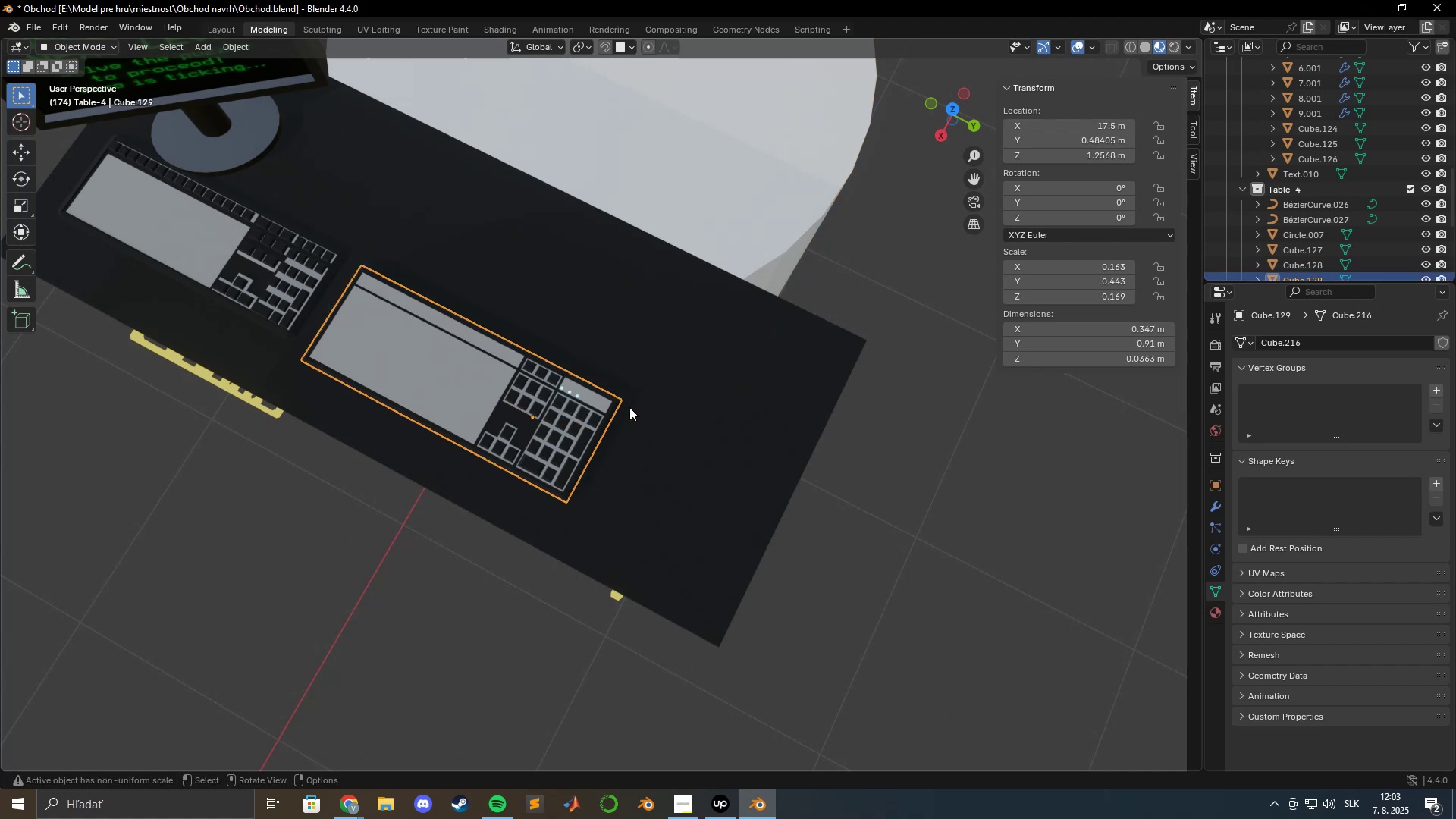 
key(NumpadDecimal)
 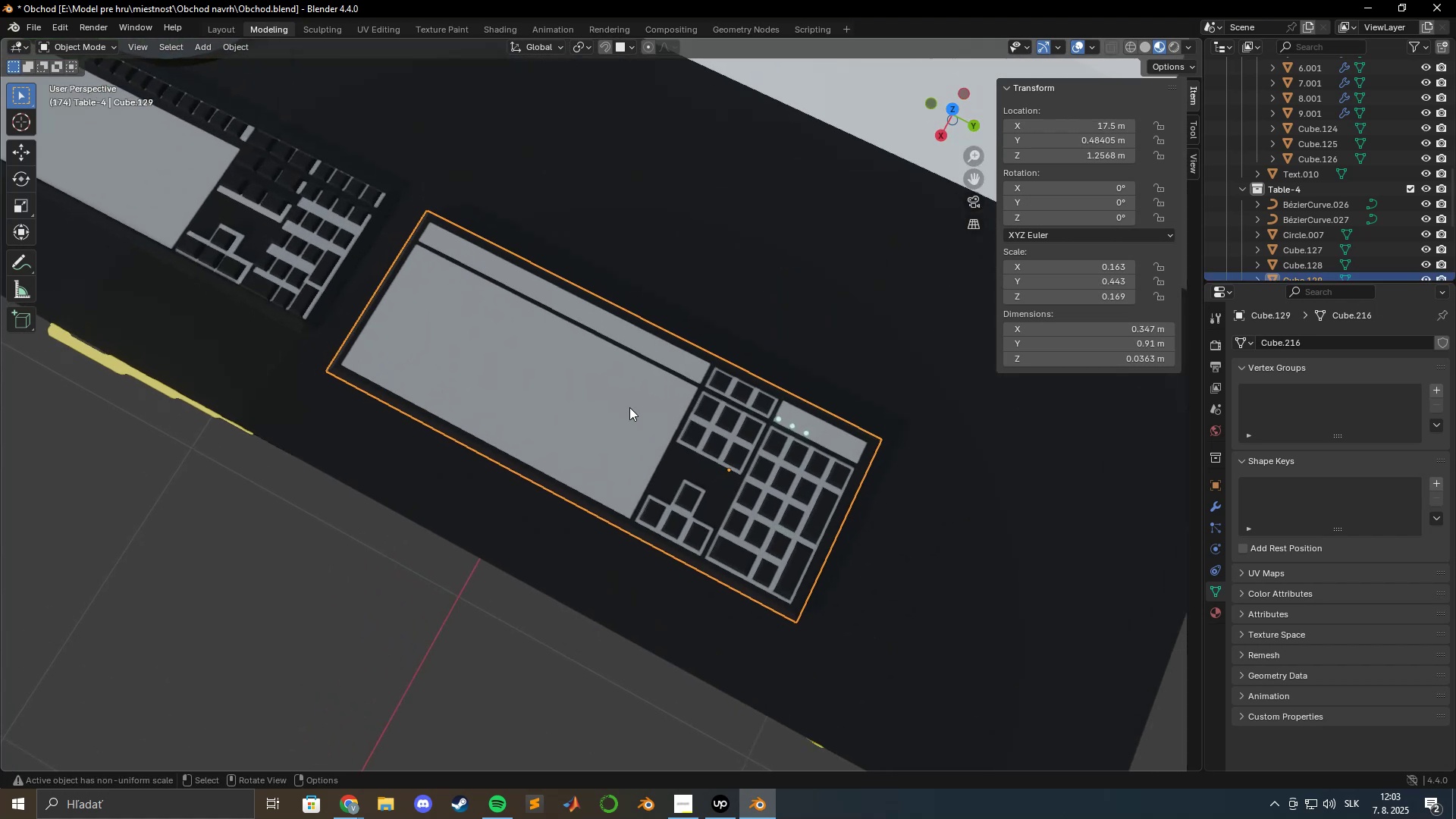 
key(Tab)
 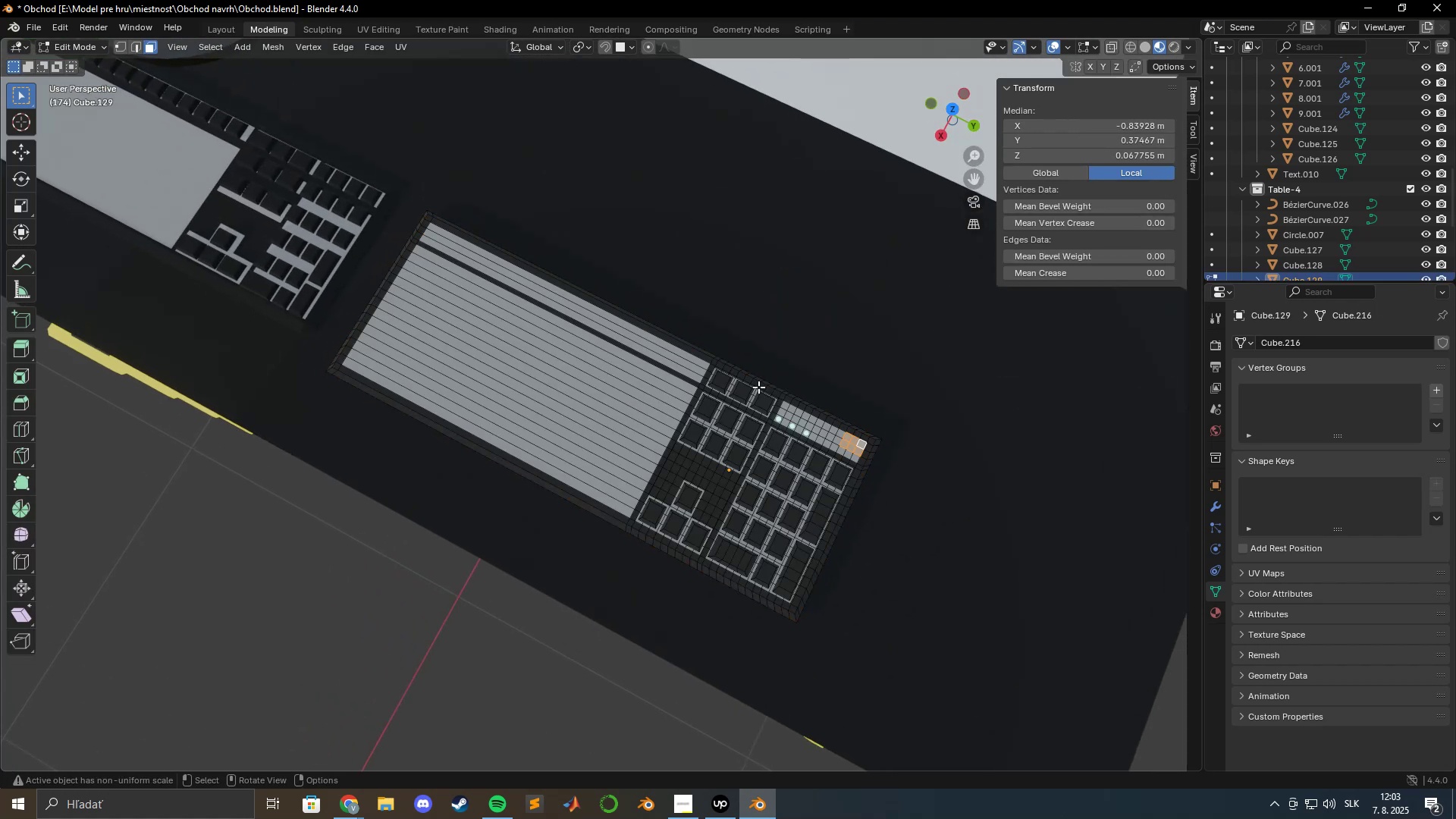 
key(Shift+ShiftLeft)
 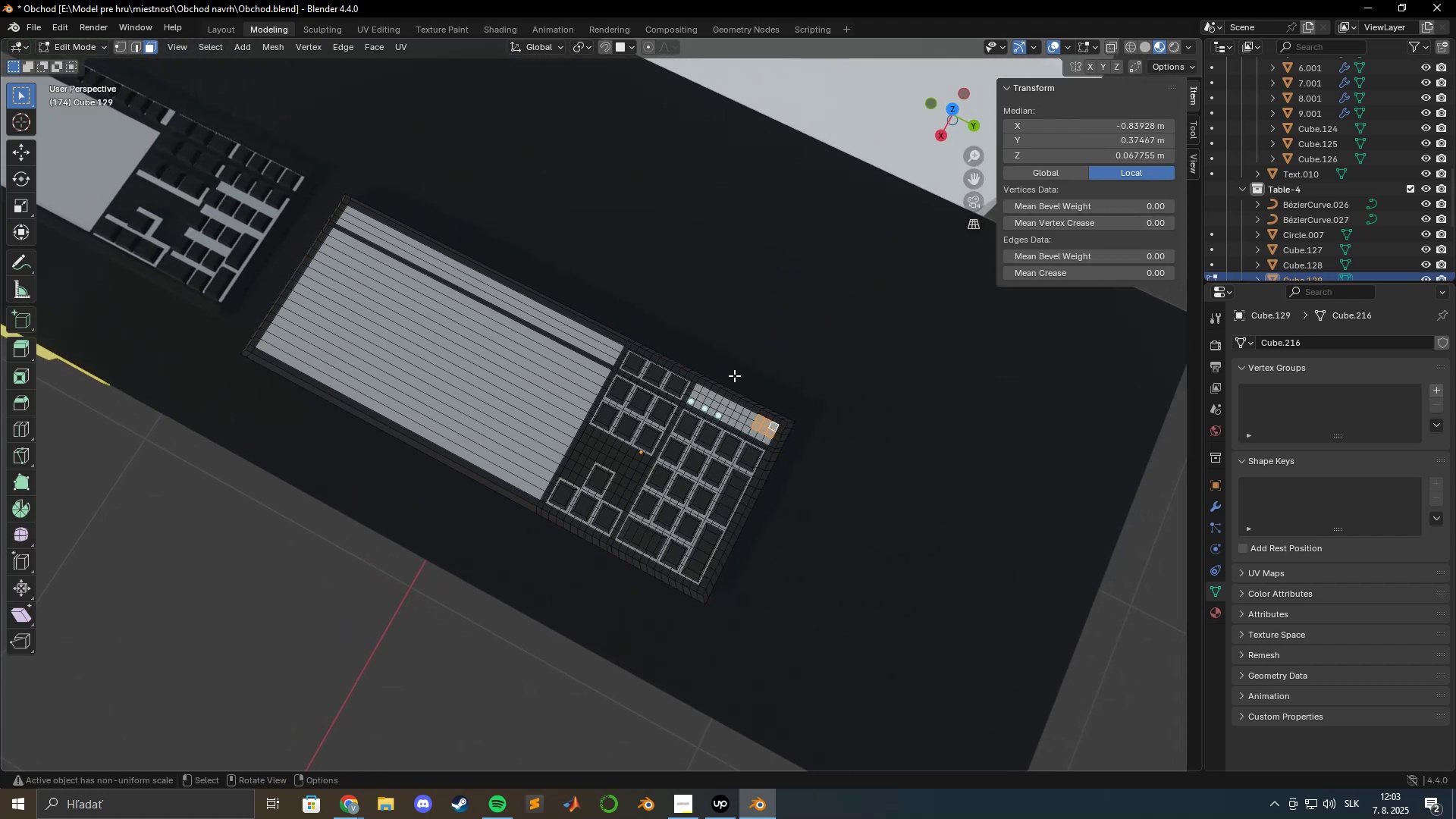 
scroll: coordinate [739, 402], scroll_direction: up, amount: 6.0
 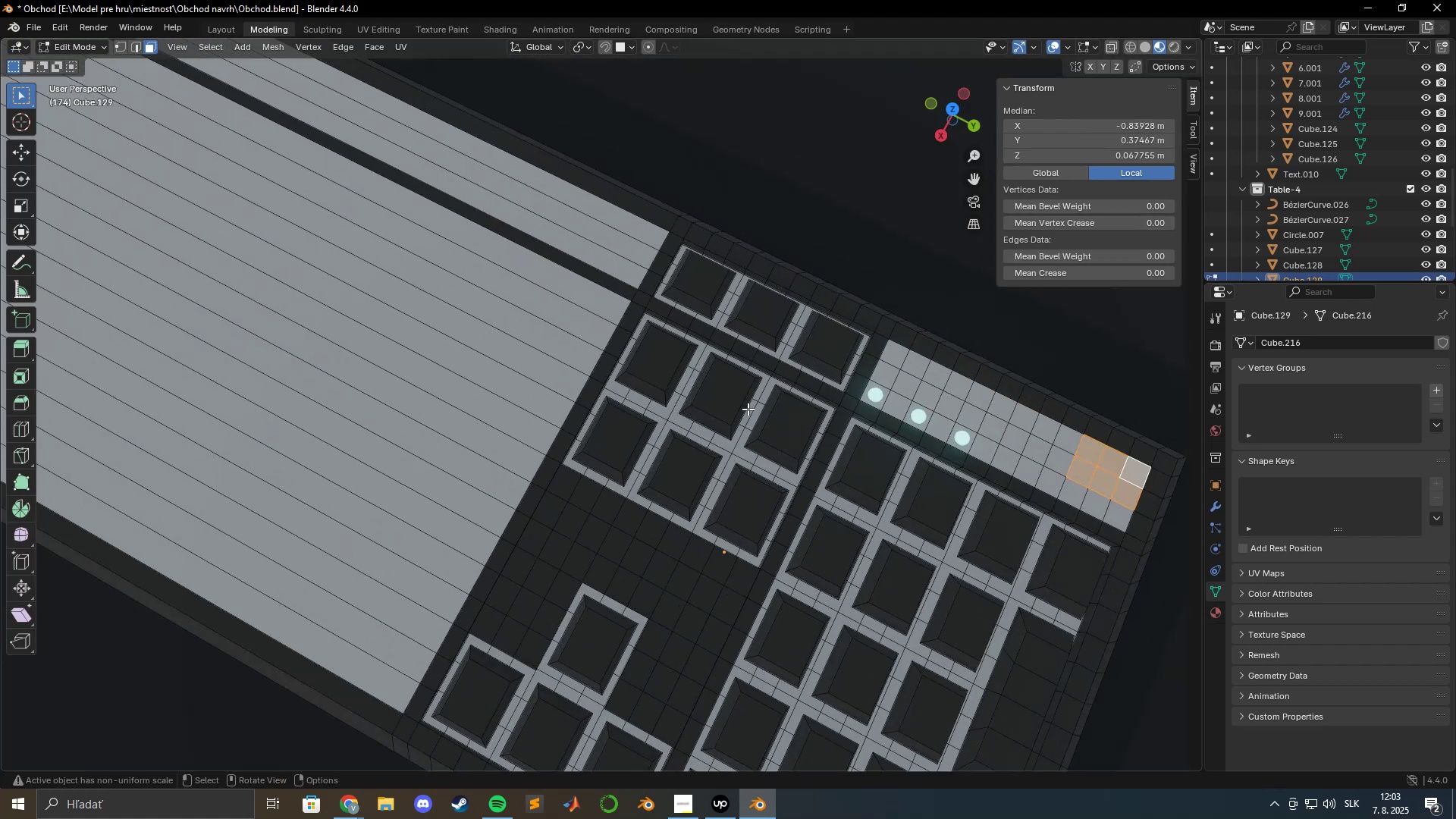 
hold_key(key=ShiftLeft, duration=0.34)
 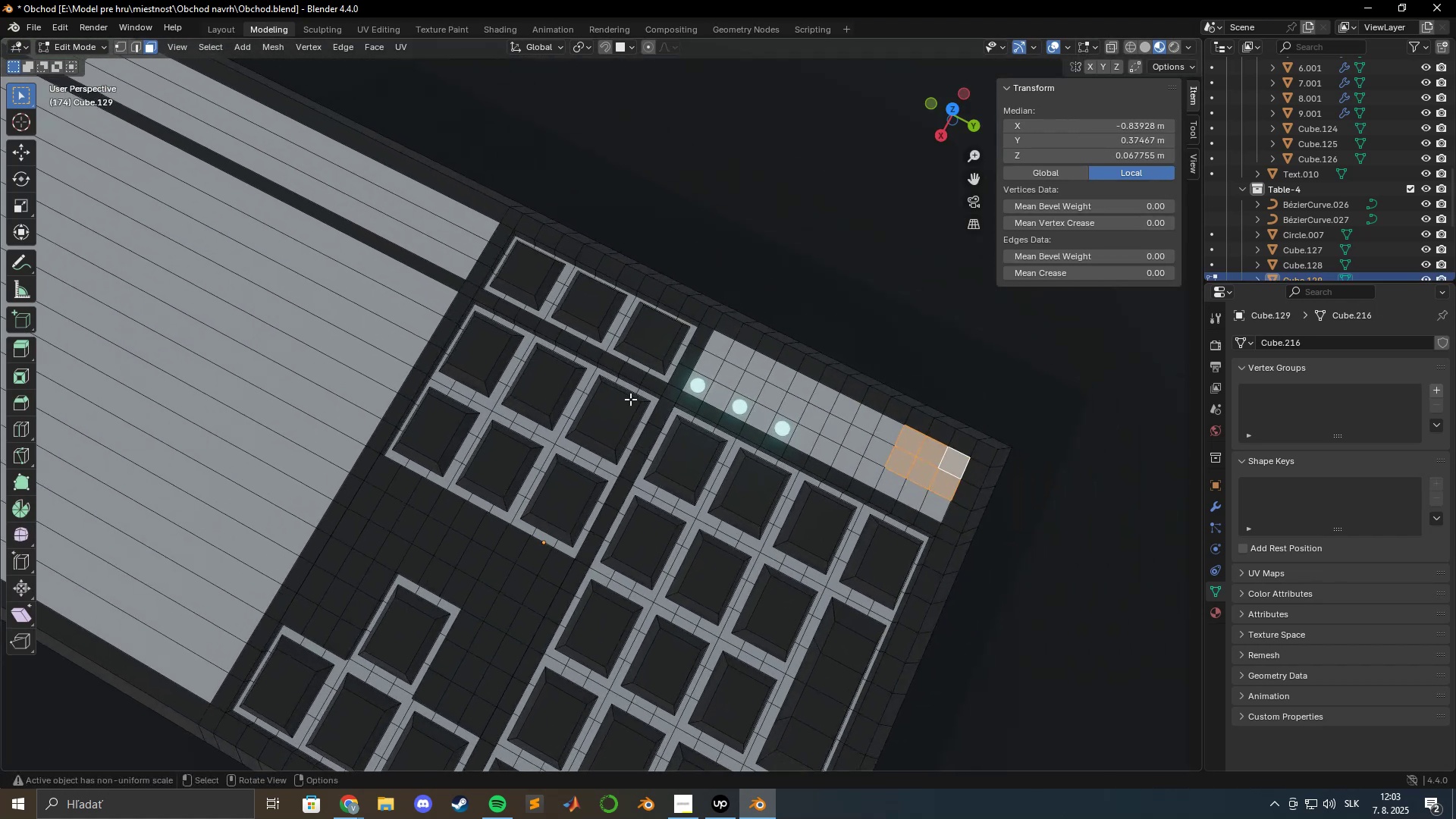 
scroll: coordinate [689, 404], scroll_direction: up, amount: 5.0
 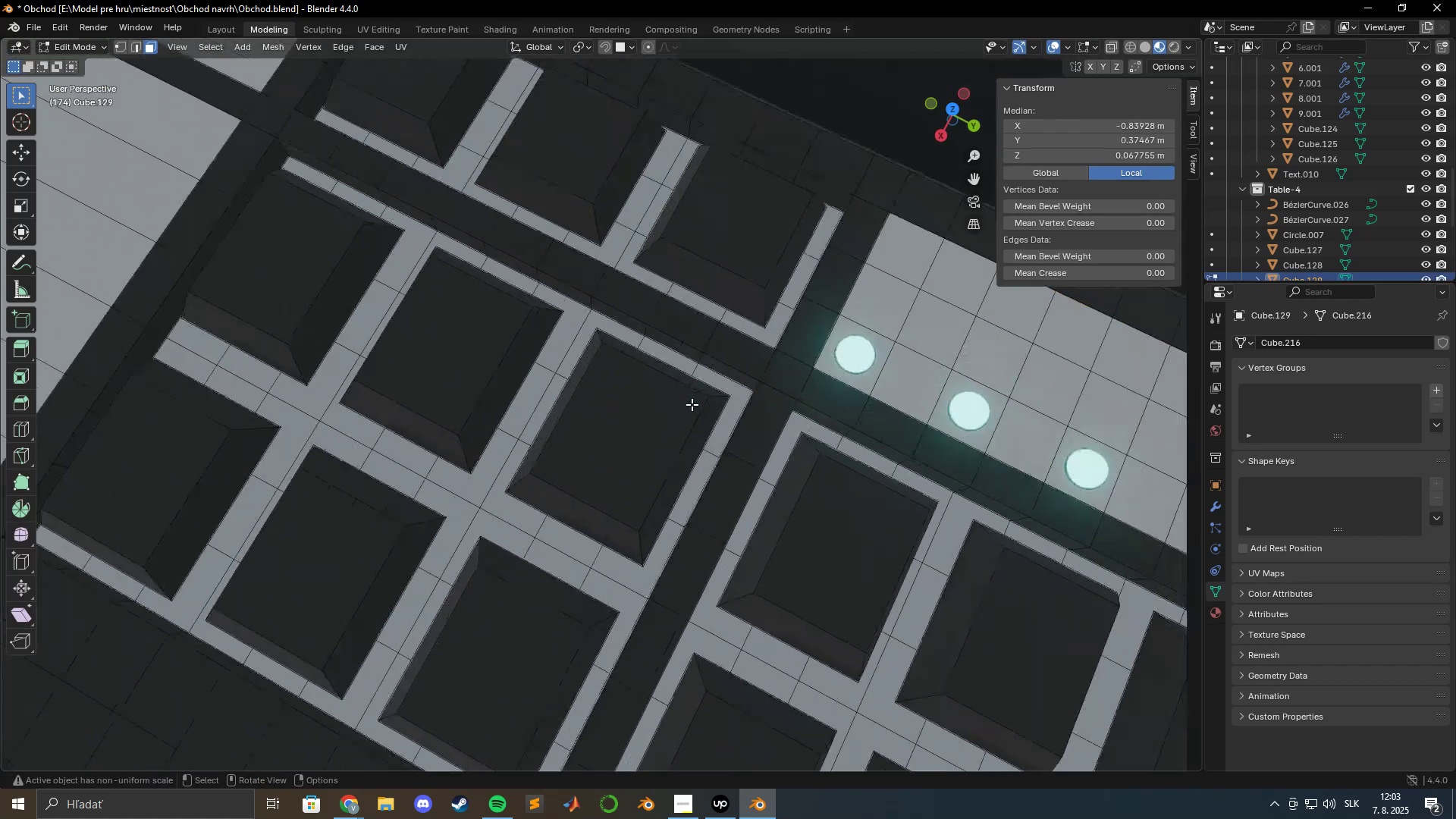 
hold_key(key=ShiftLeft, duration=0.47)
 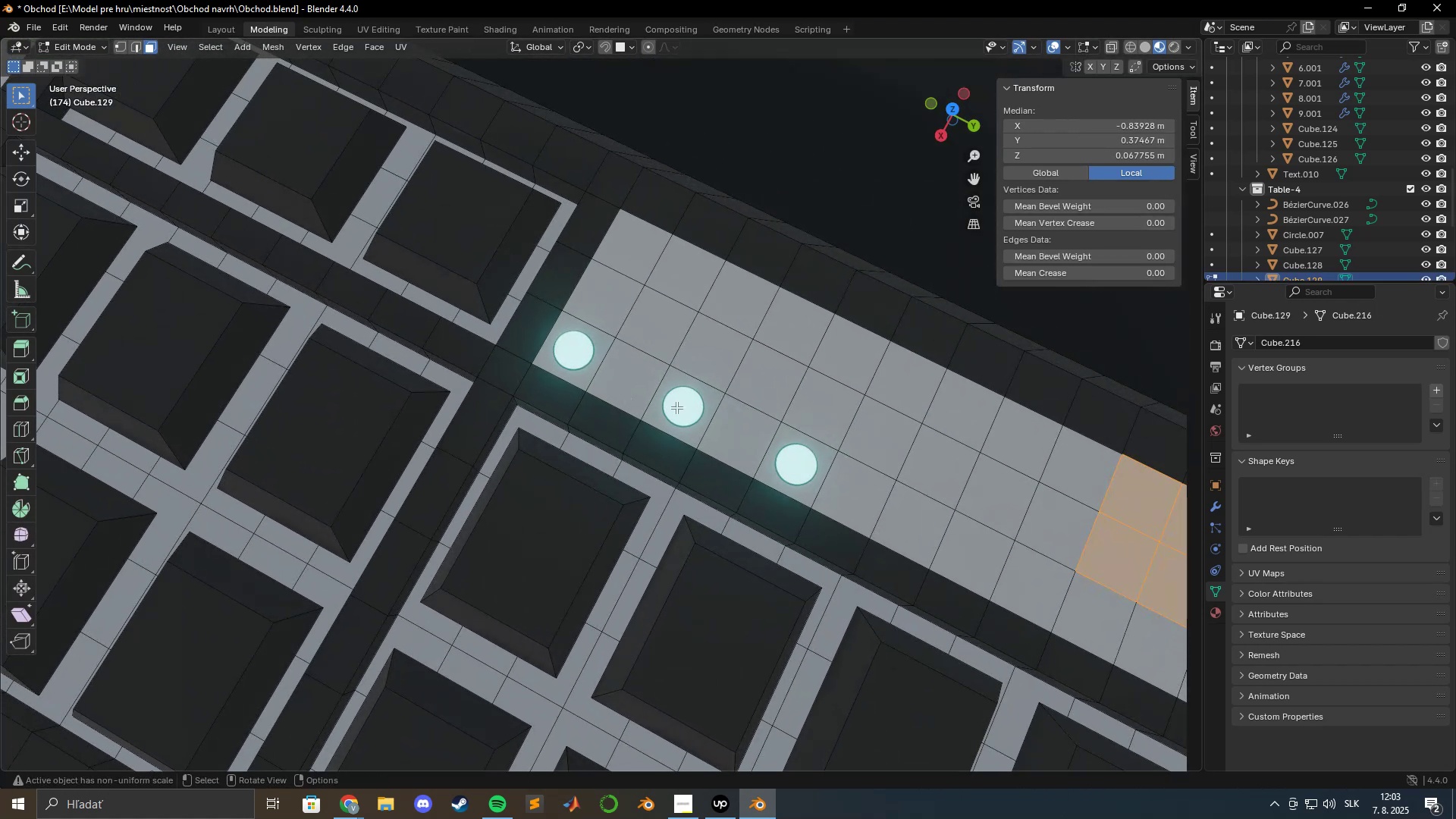 
scroll: coordinate [687, 412], scroll_direction: up, amount: 4.0
 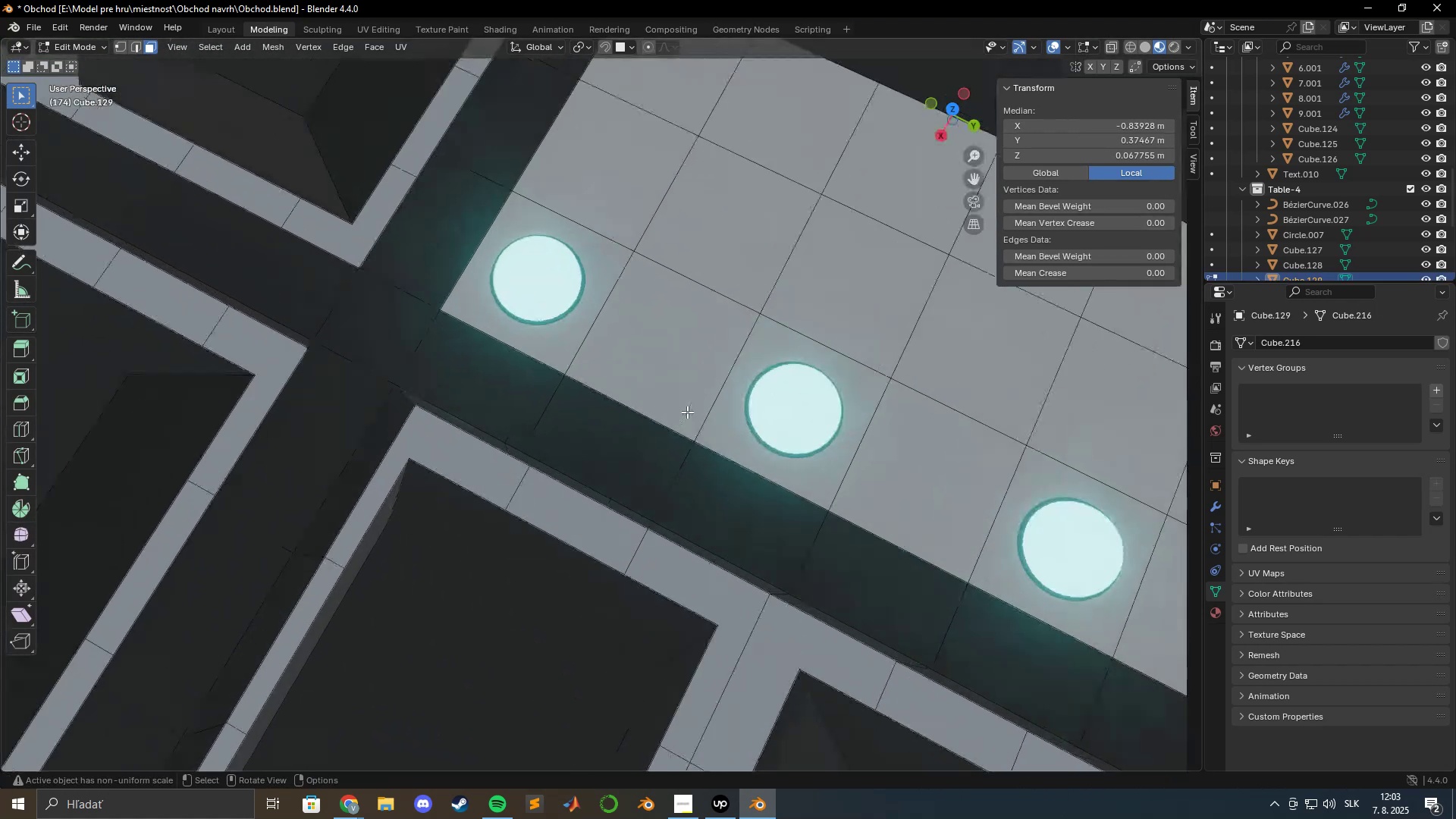 
hold_key(key=ShiftLeft, duration=0.35)
 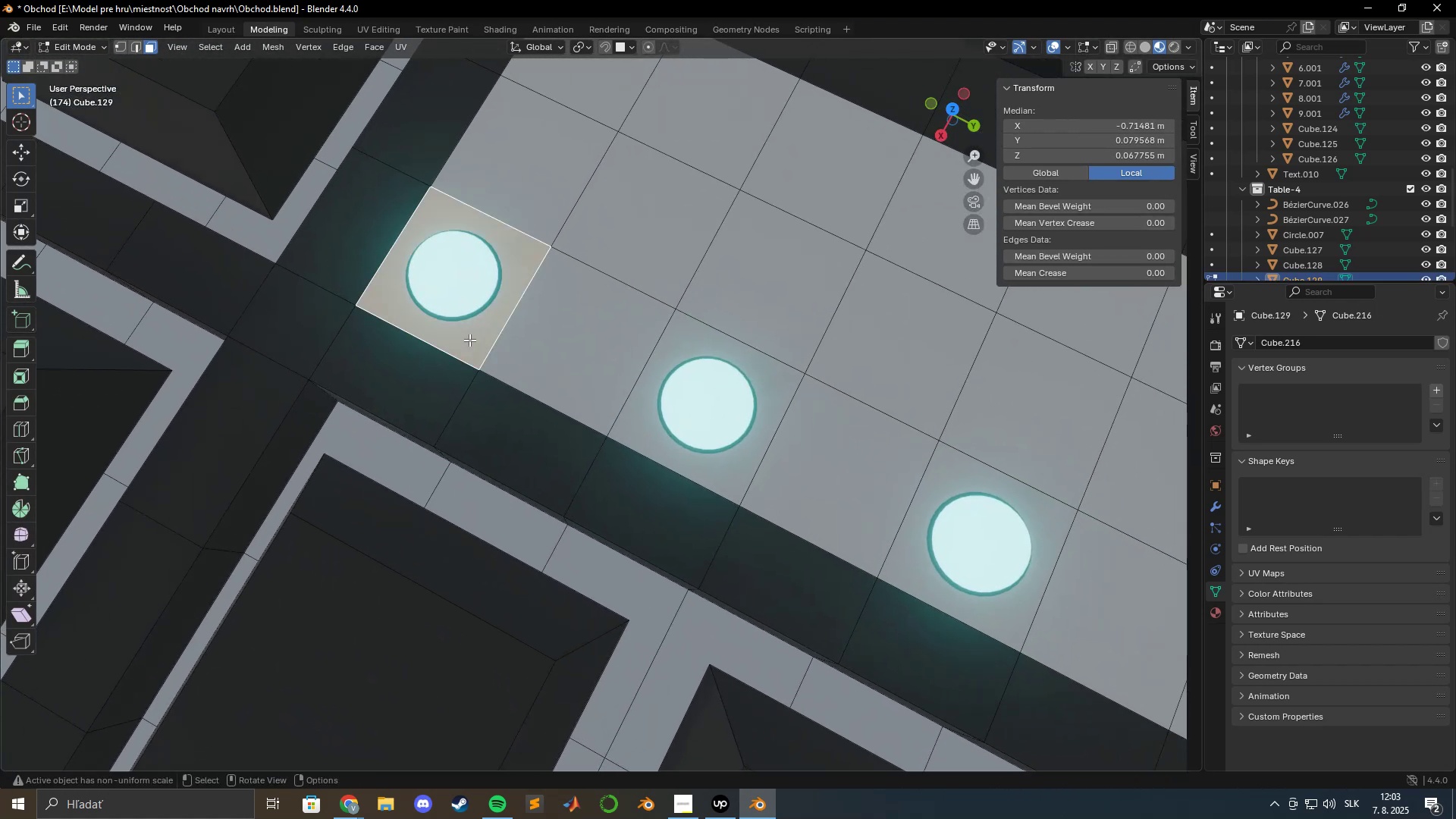 
hold_key(key=ShiftLeft, duration=1.53)
double_click([535, 365])
 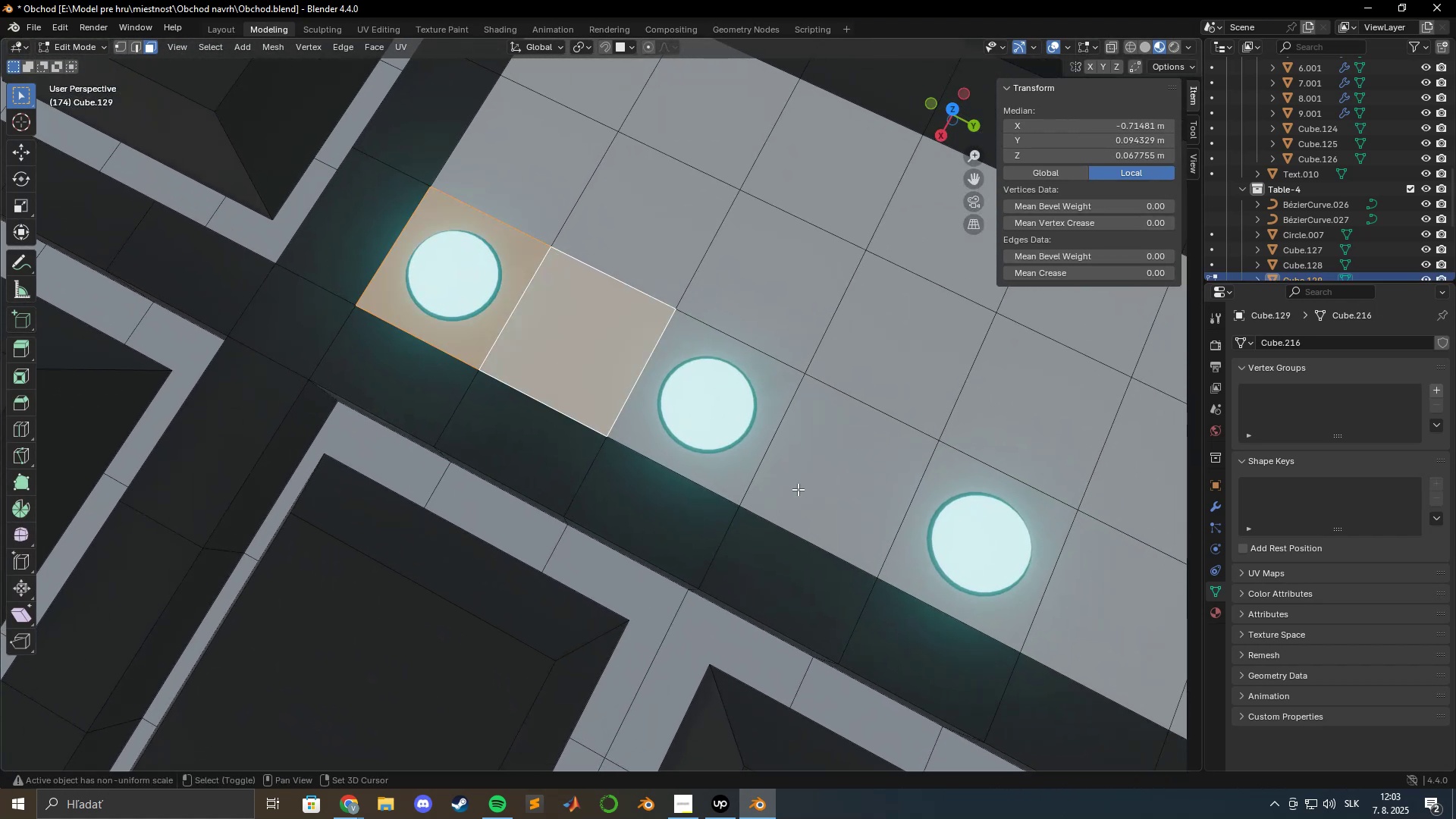 
hold_key(key=ShiftLeft, duration=1.51)
triple_click([736, 472])
 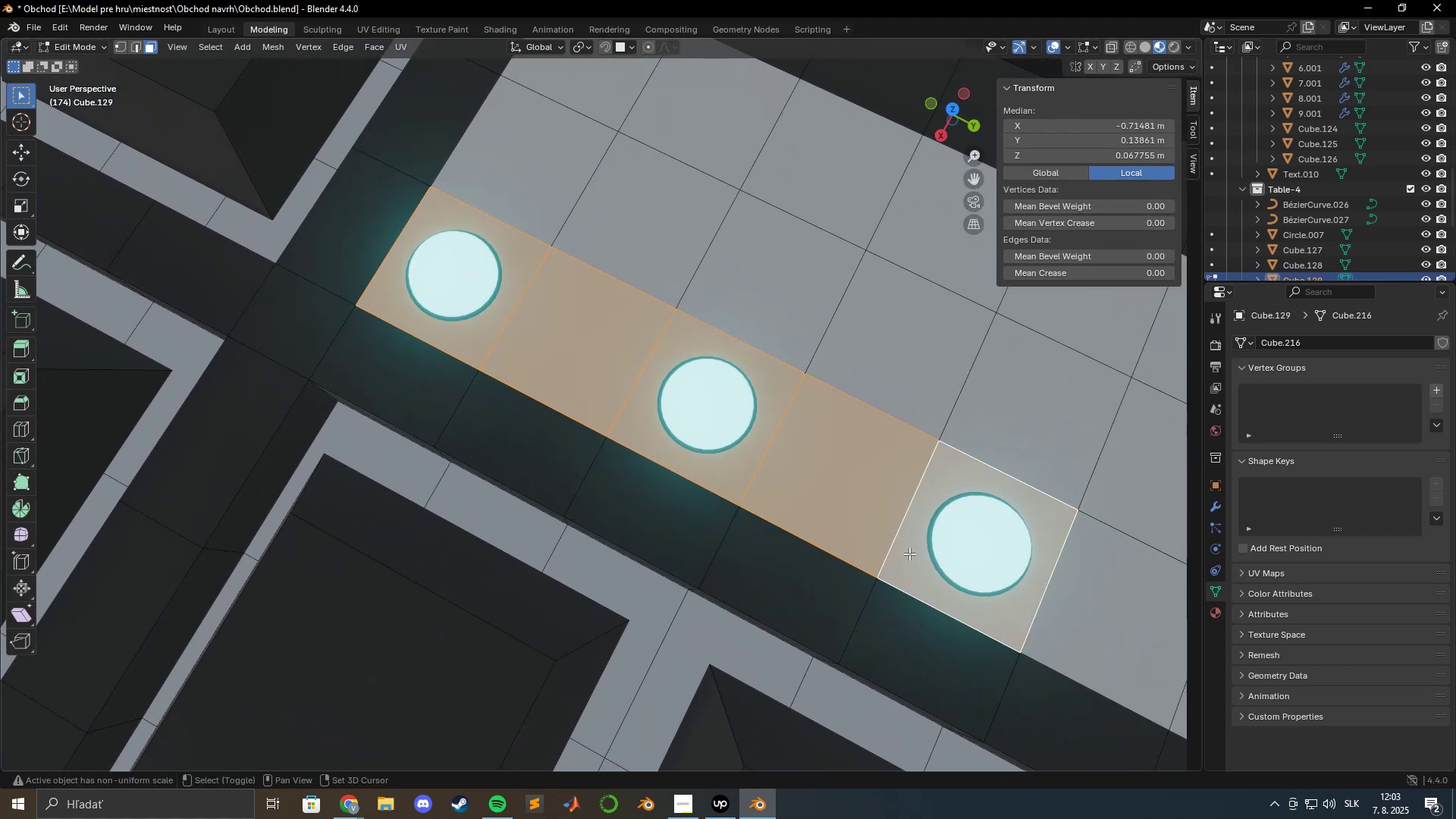 
hold_key(key=ShiftLeft, duration=0.98)
 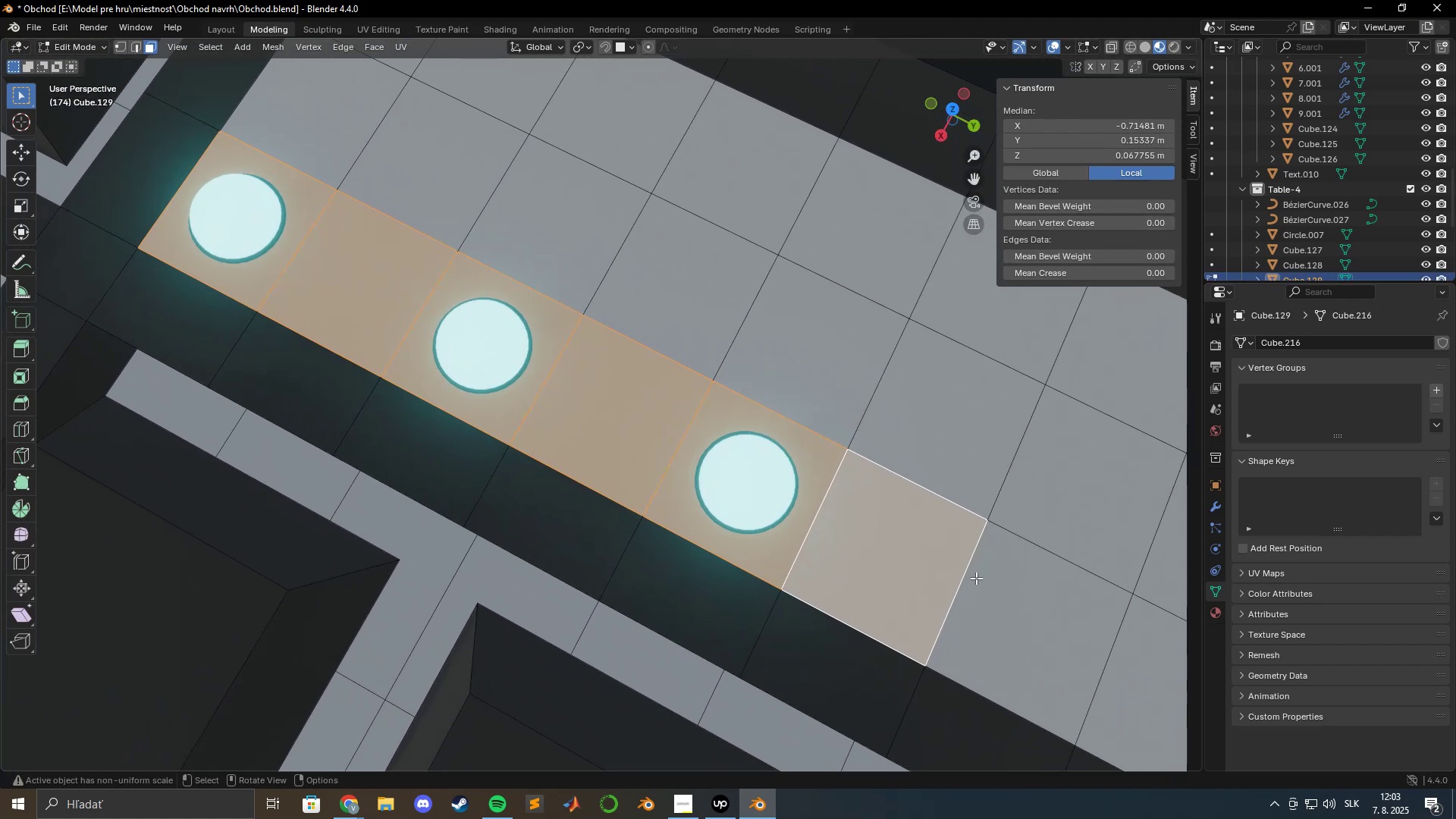 
scroll: coordinate [971, 578], scroll_direction: down, amount: 5.0
 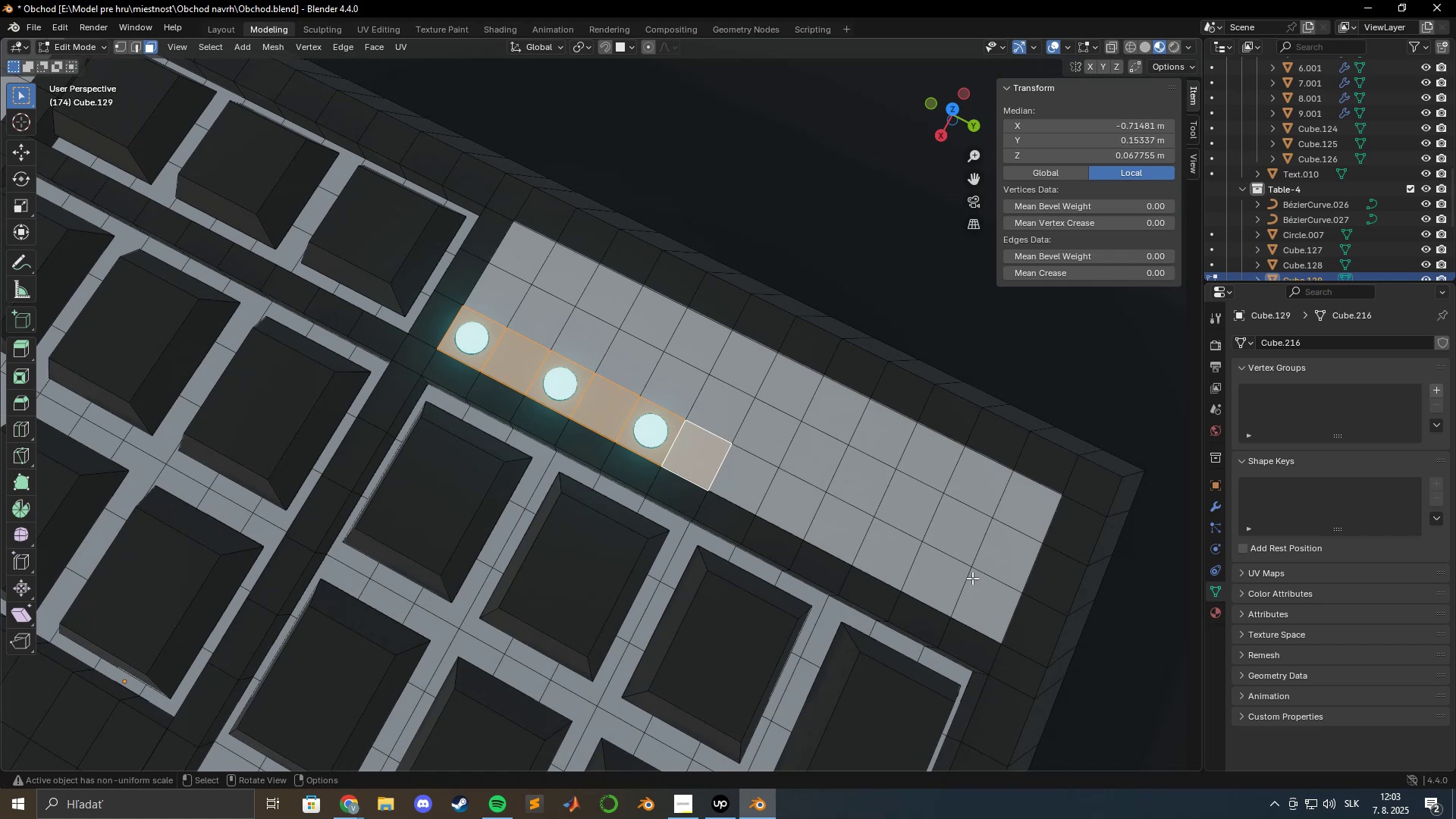 
hold_key(key=ShiftLeft, duration=1.5)
 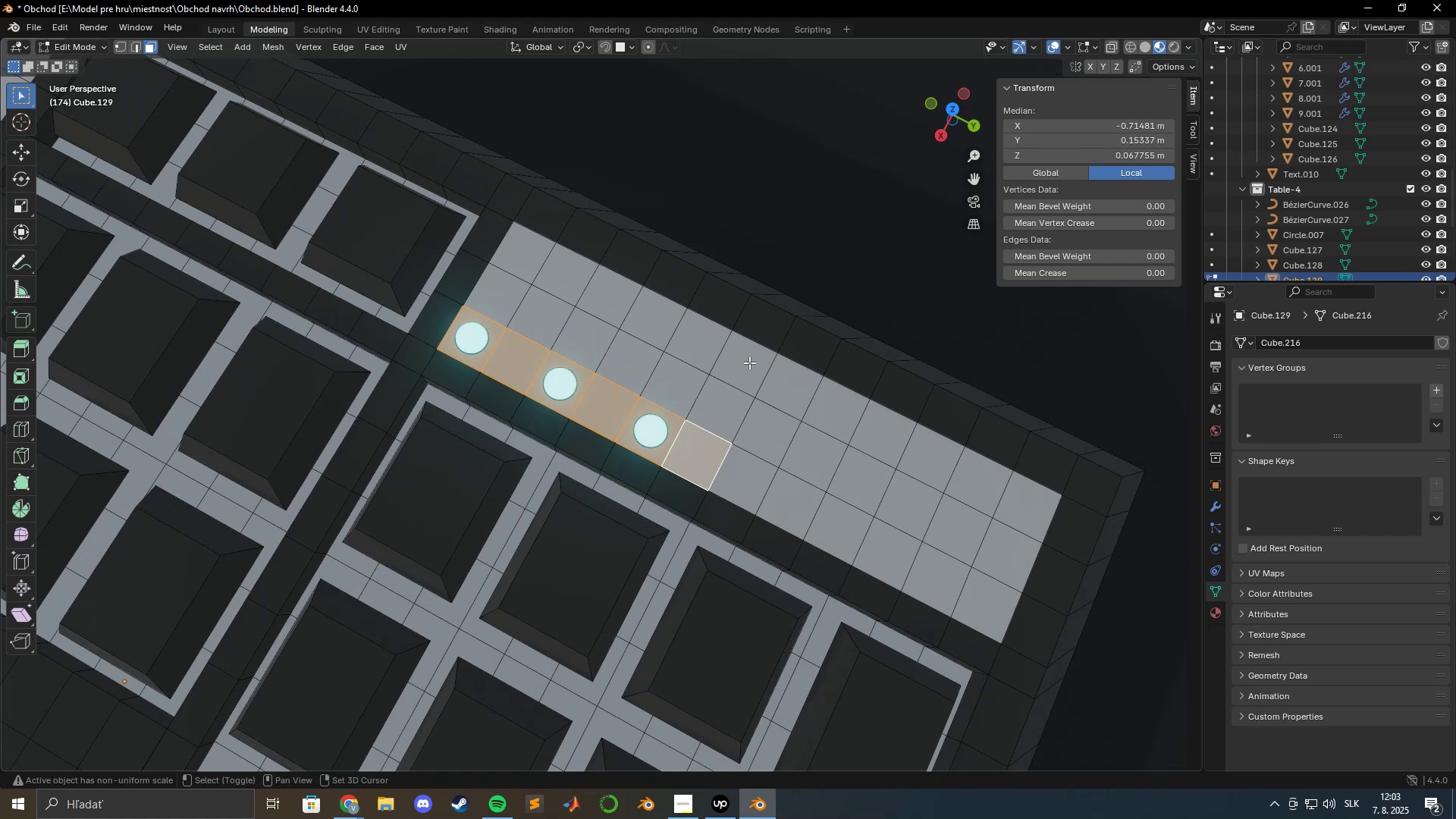 
hold_key(key=ShiftLeft, duration=1.51)
double_click([719, 400])
 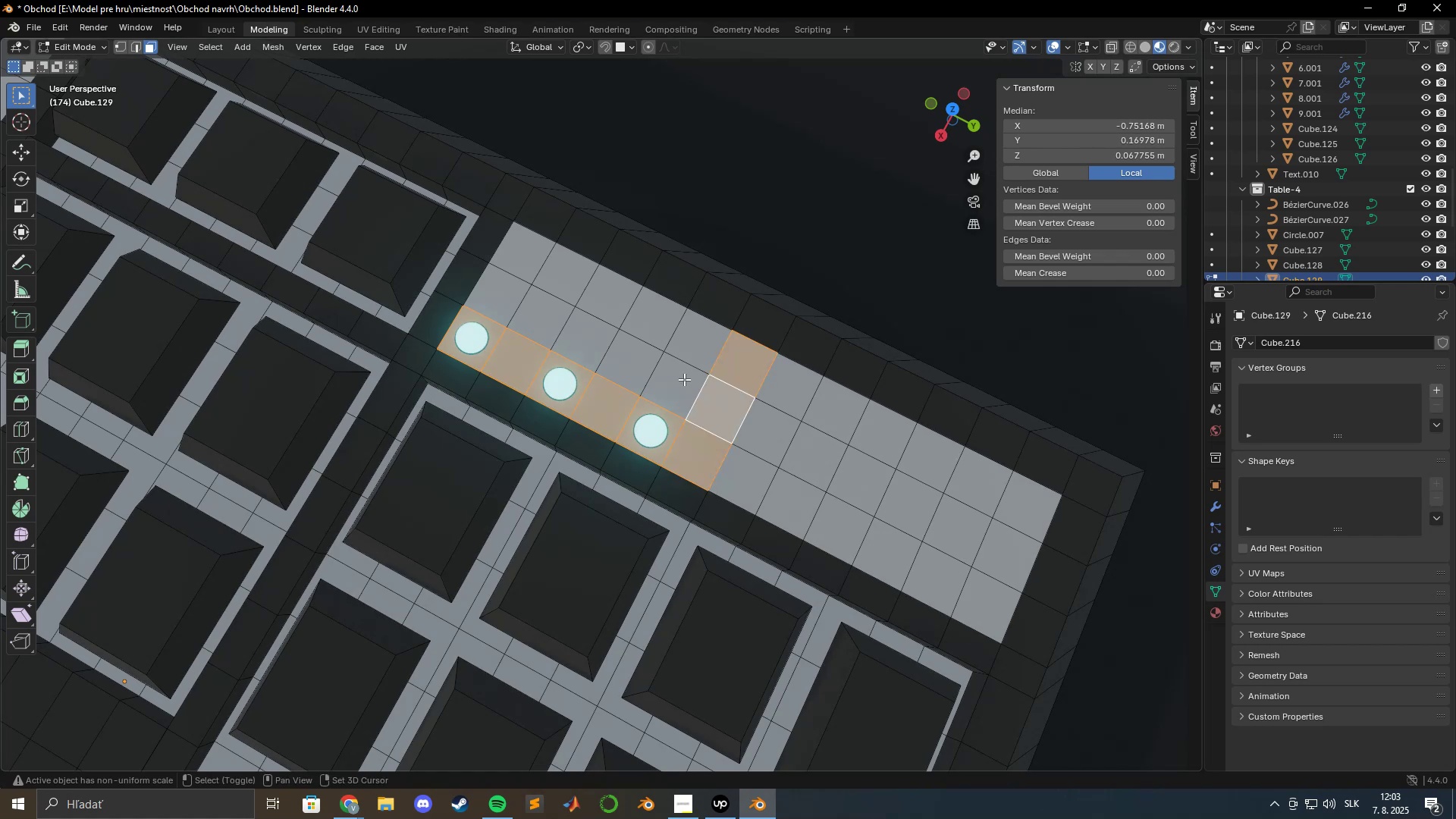 
triple_click([684, 379])
 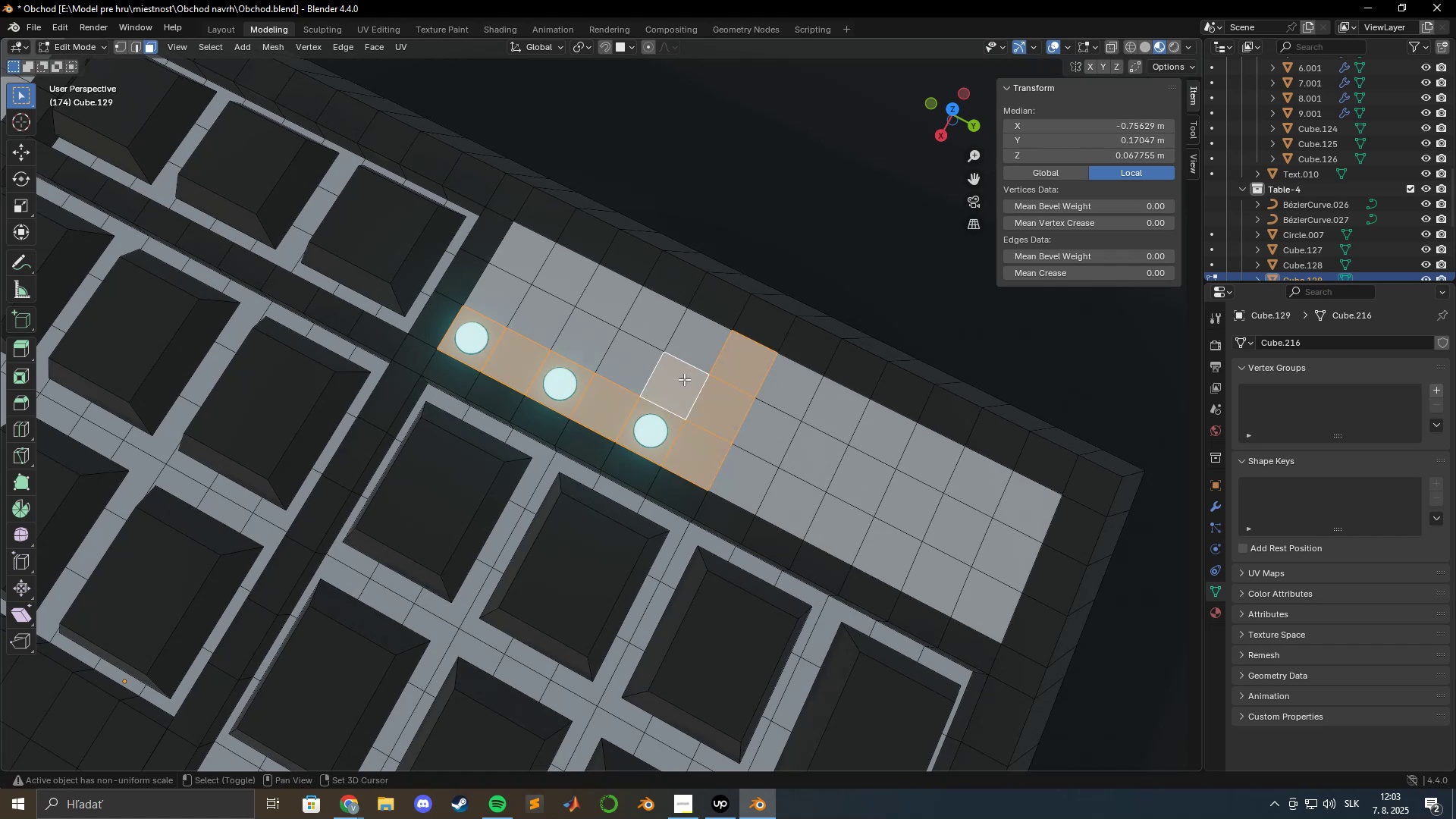 
hold_key(key=ShiftLeft, duration=1.52)
triple_click([703, 356])
 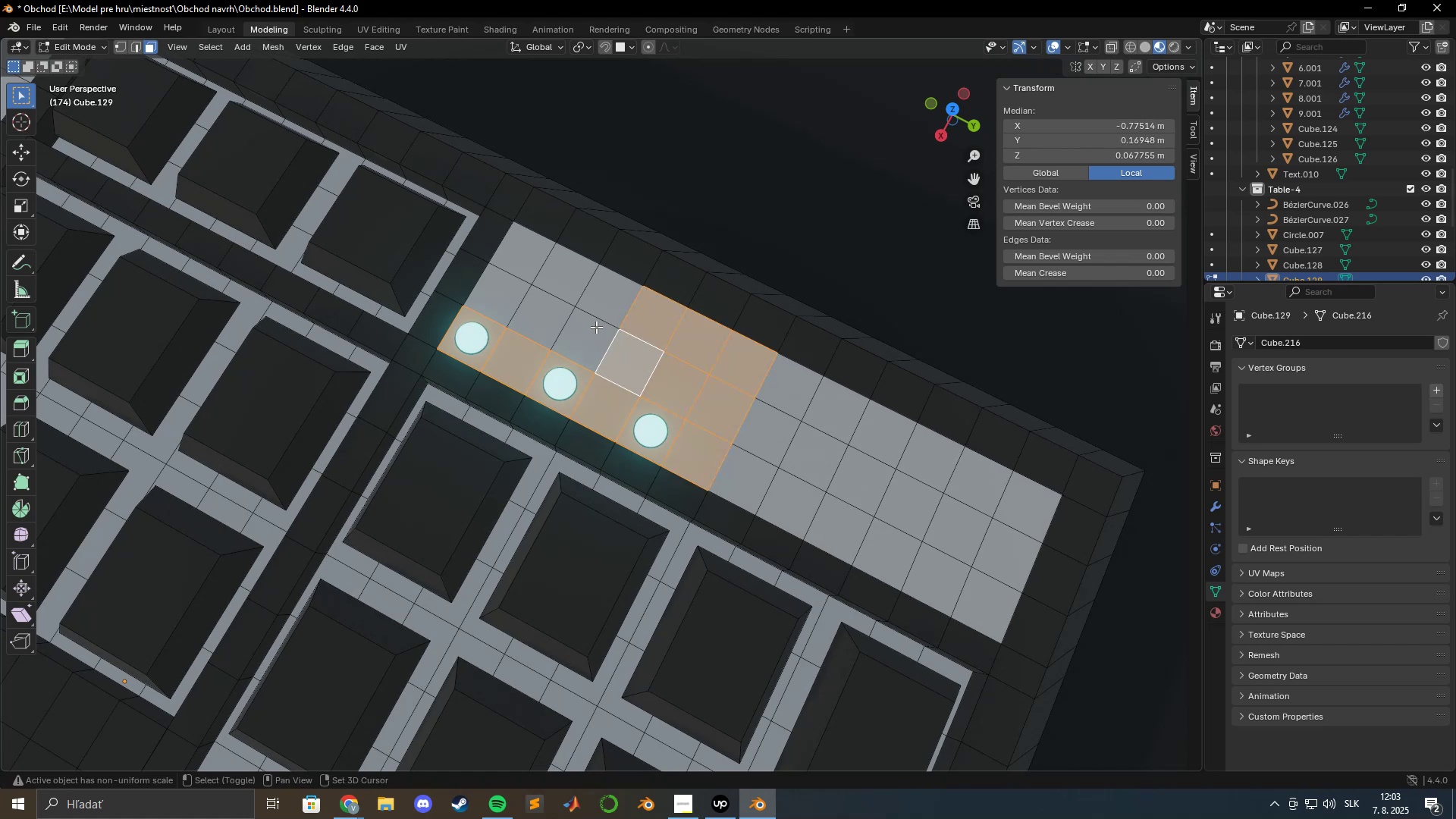 
triple_click([610, 303])
 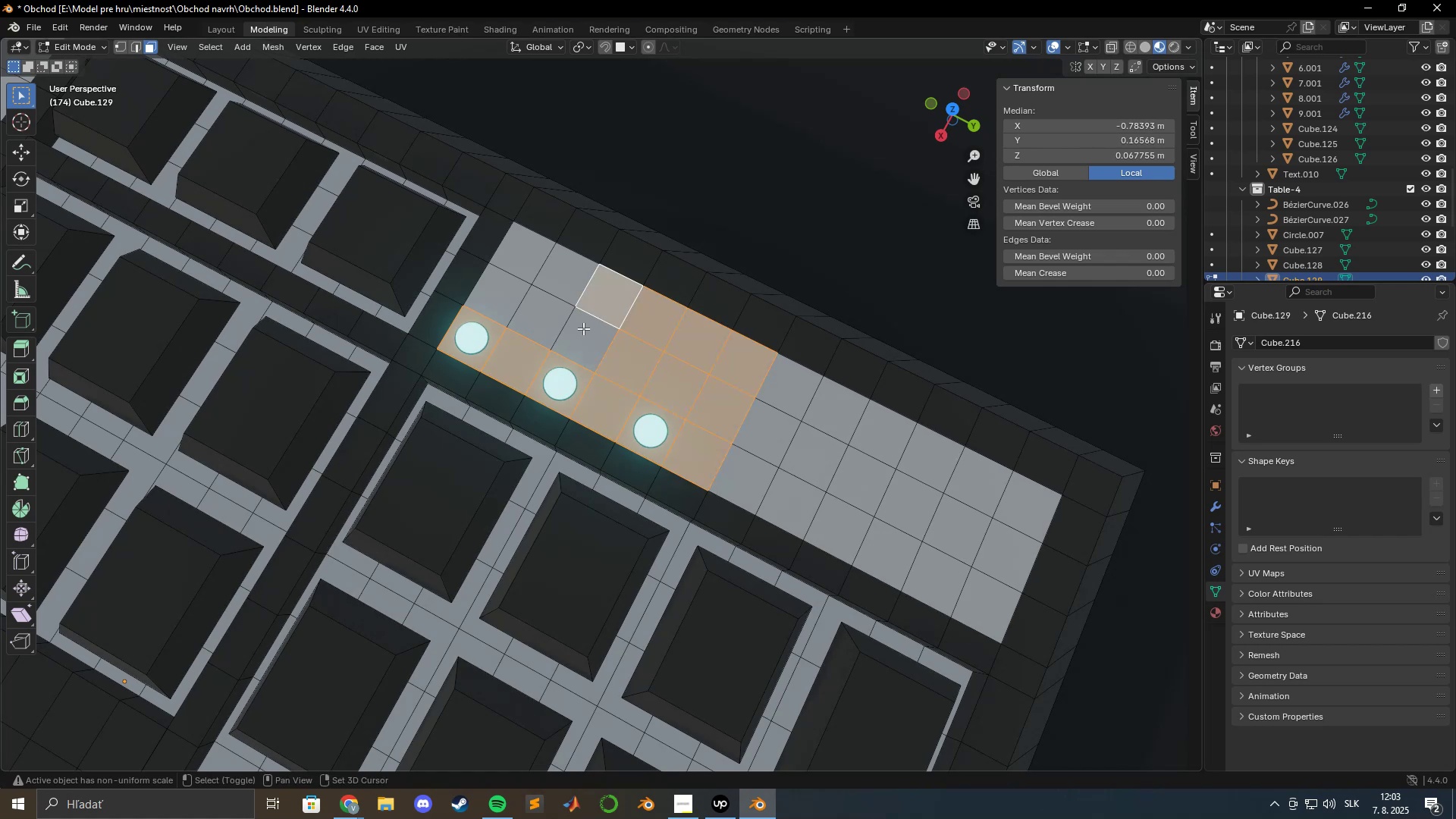 
triple_click([583, 329])
 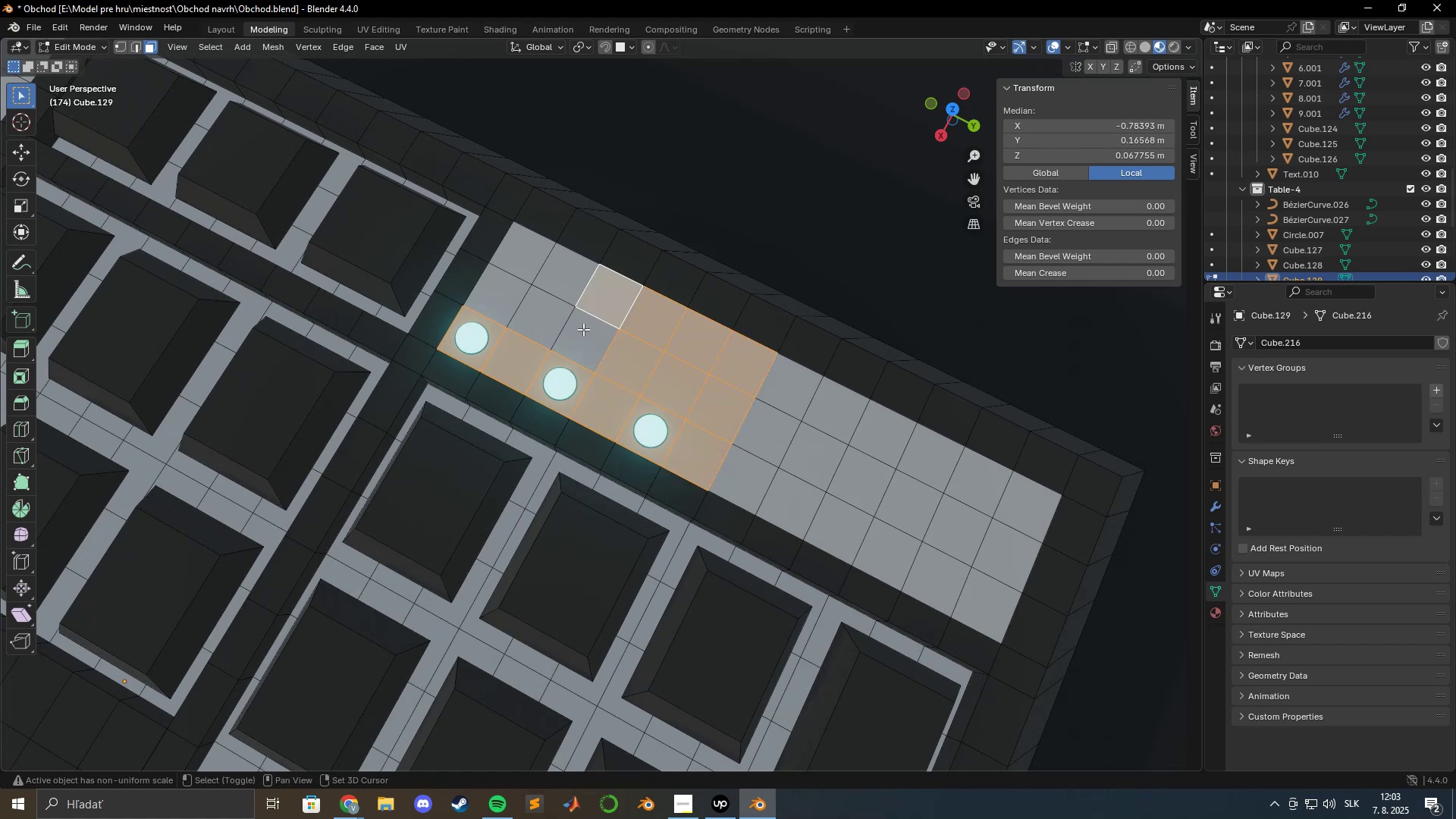 
hold_key(key=ShiftLeft, duration=1.52)
 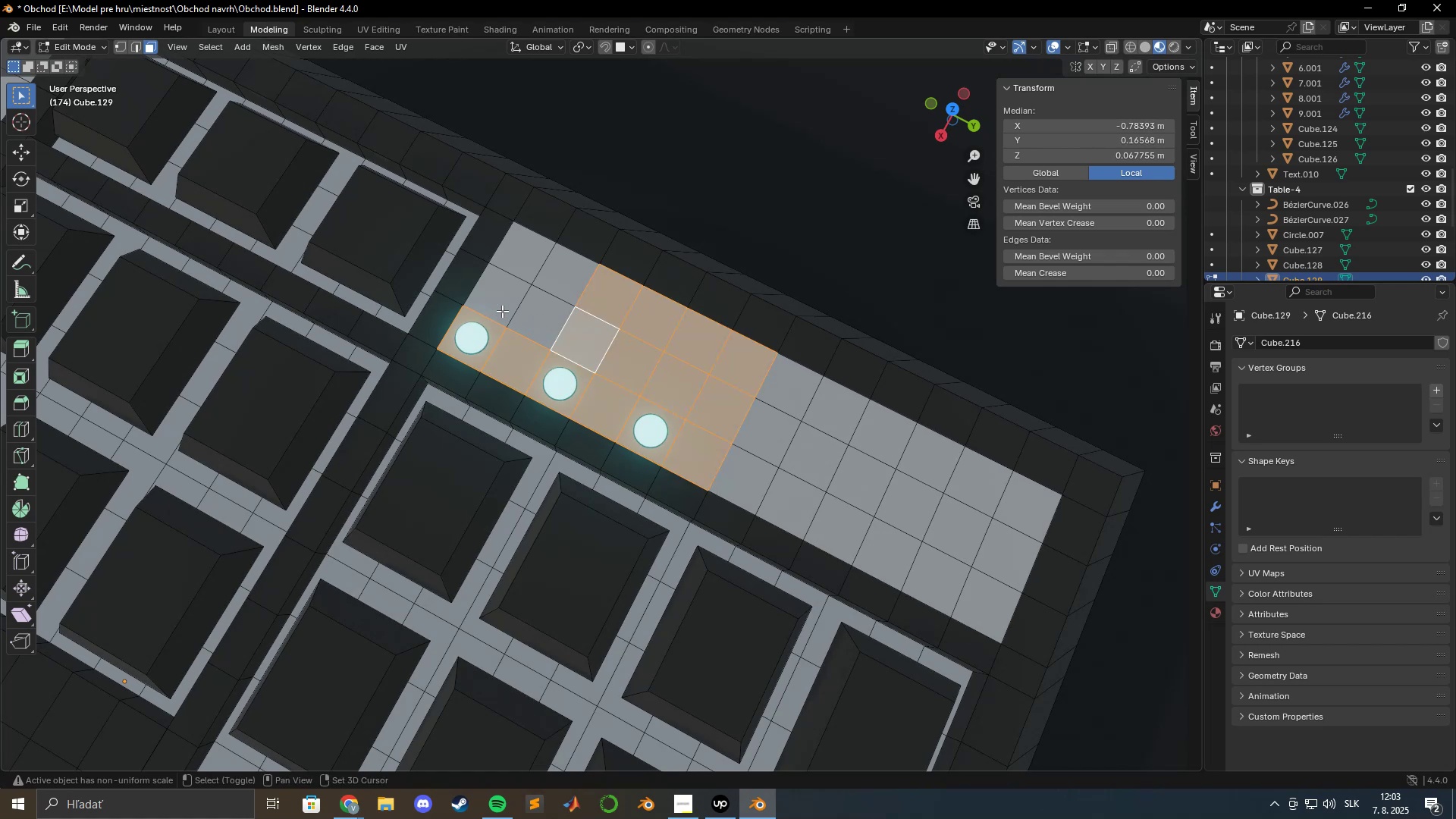 
hold_key(key=ShiftLeft, duration=1.51)
left_click([550, 275])
 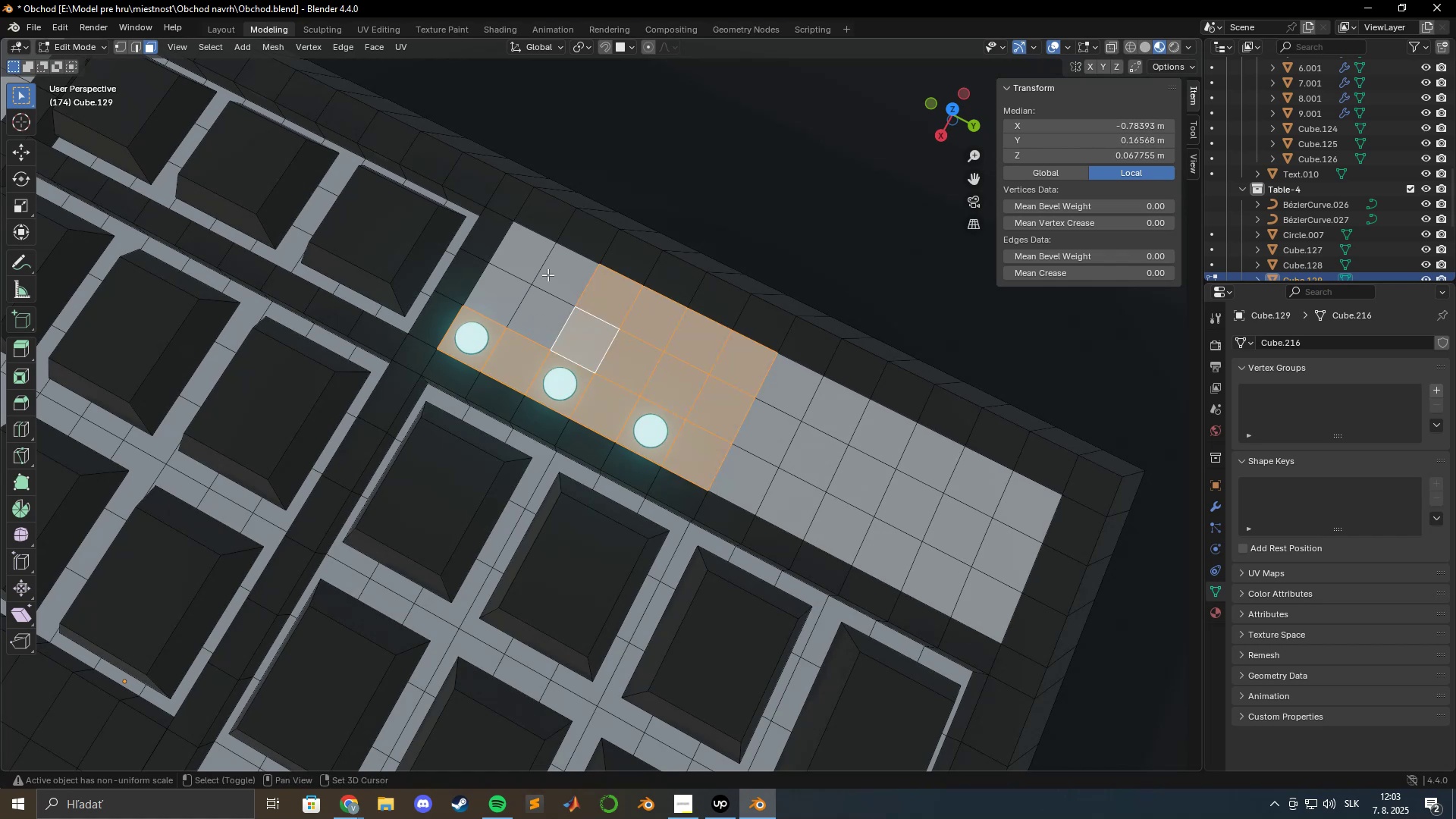 
hold_key(key=ShiftLeft, duration=1.4)
double_click([530, 304])
 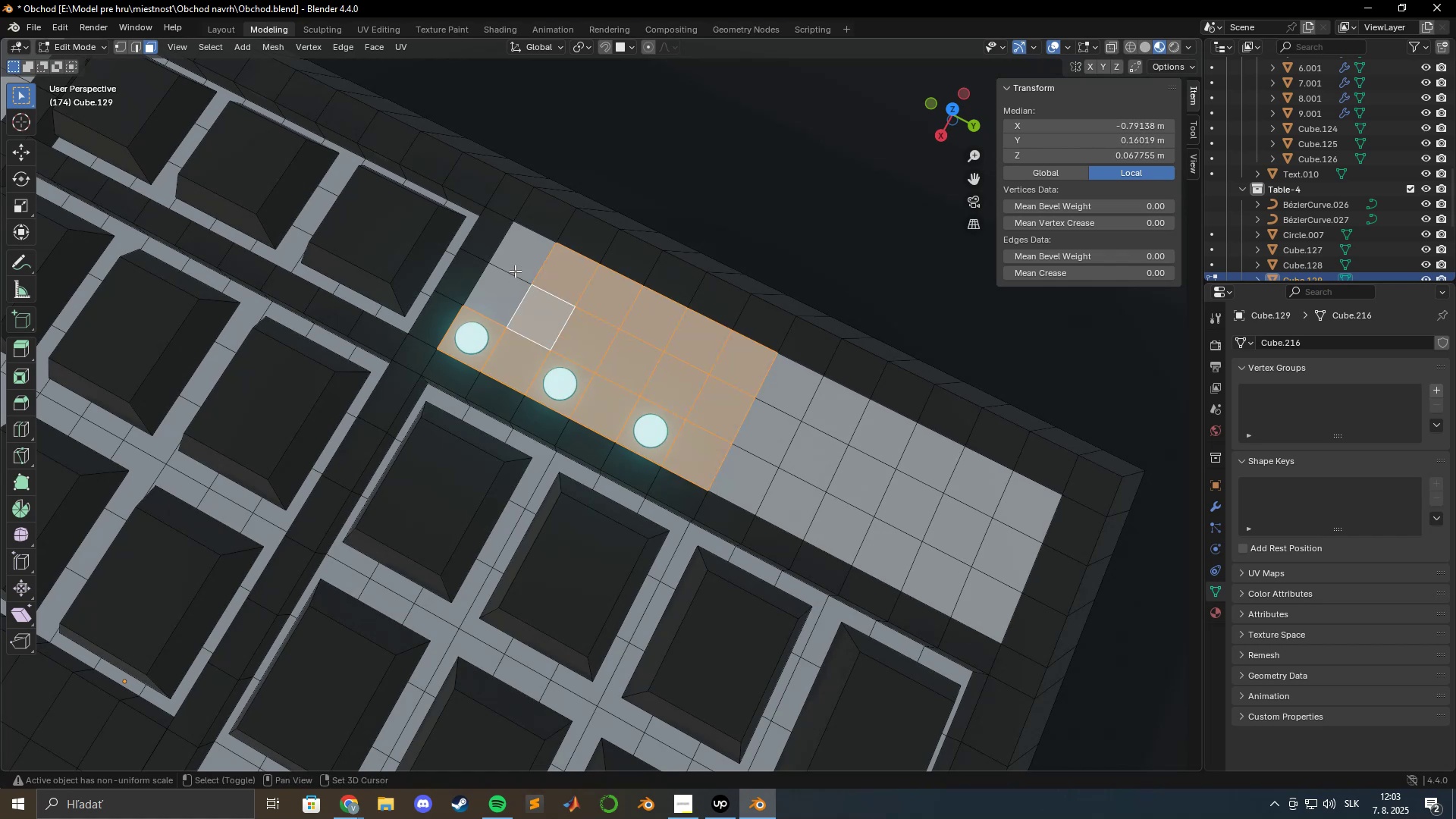 
triple_click([515, 271])
 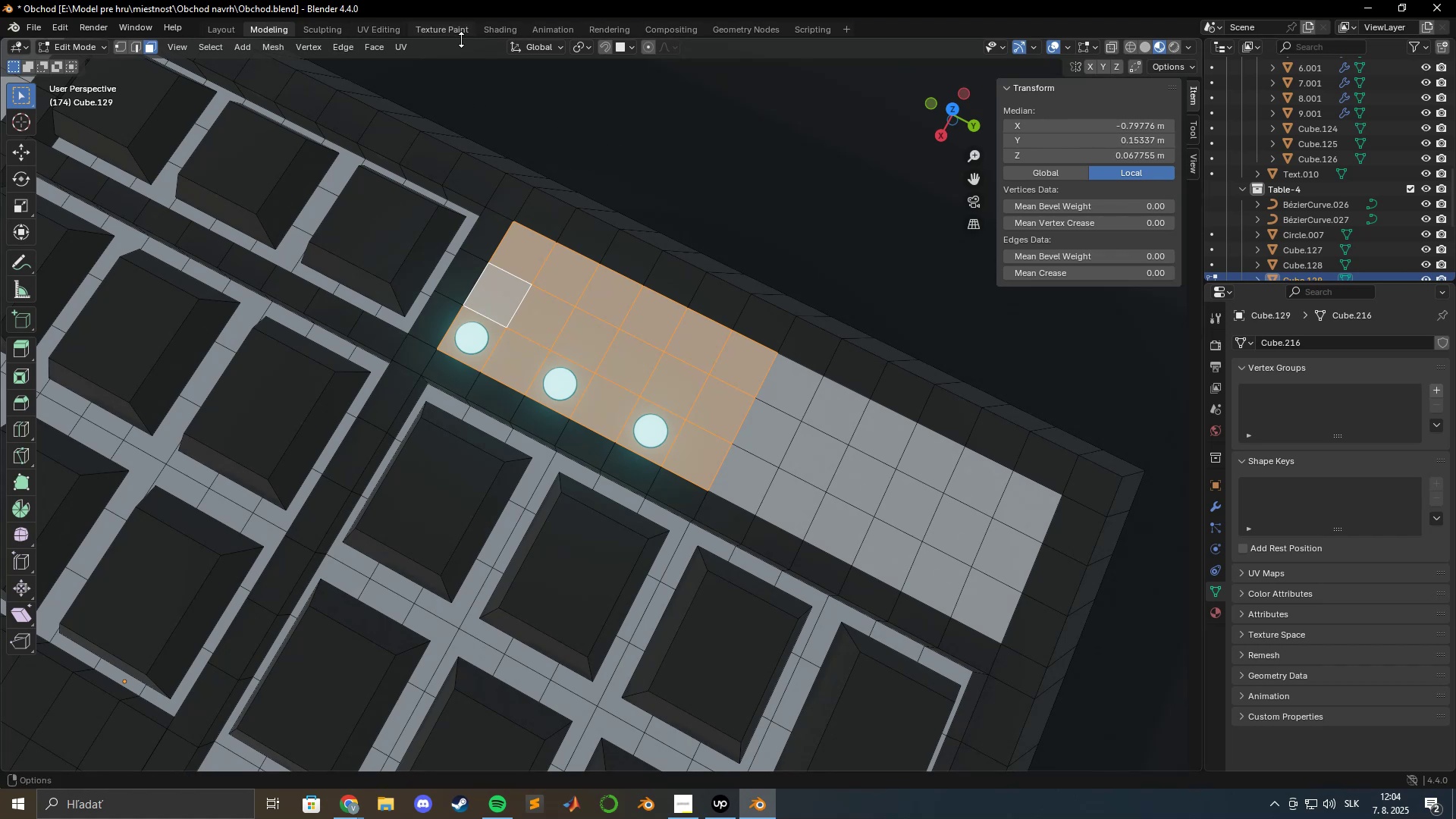 
wait(7.65)
 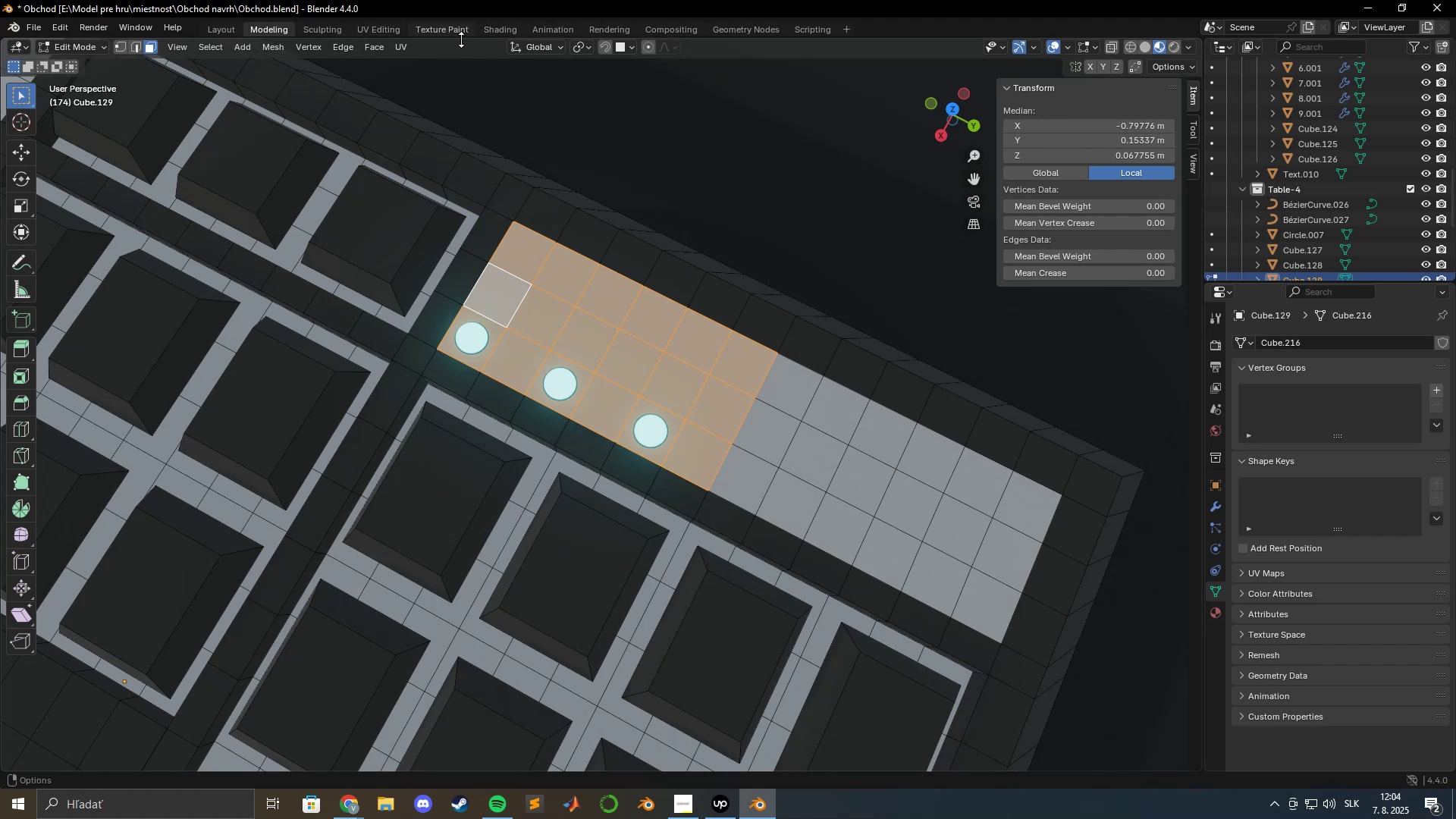 
left_click([499, 30])
 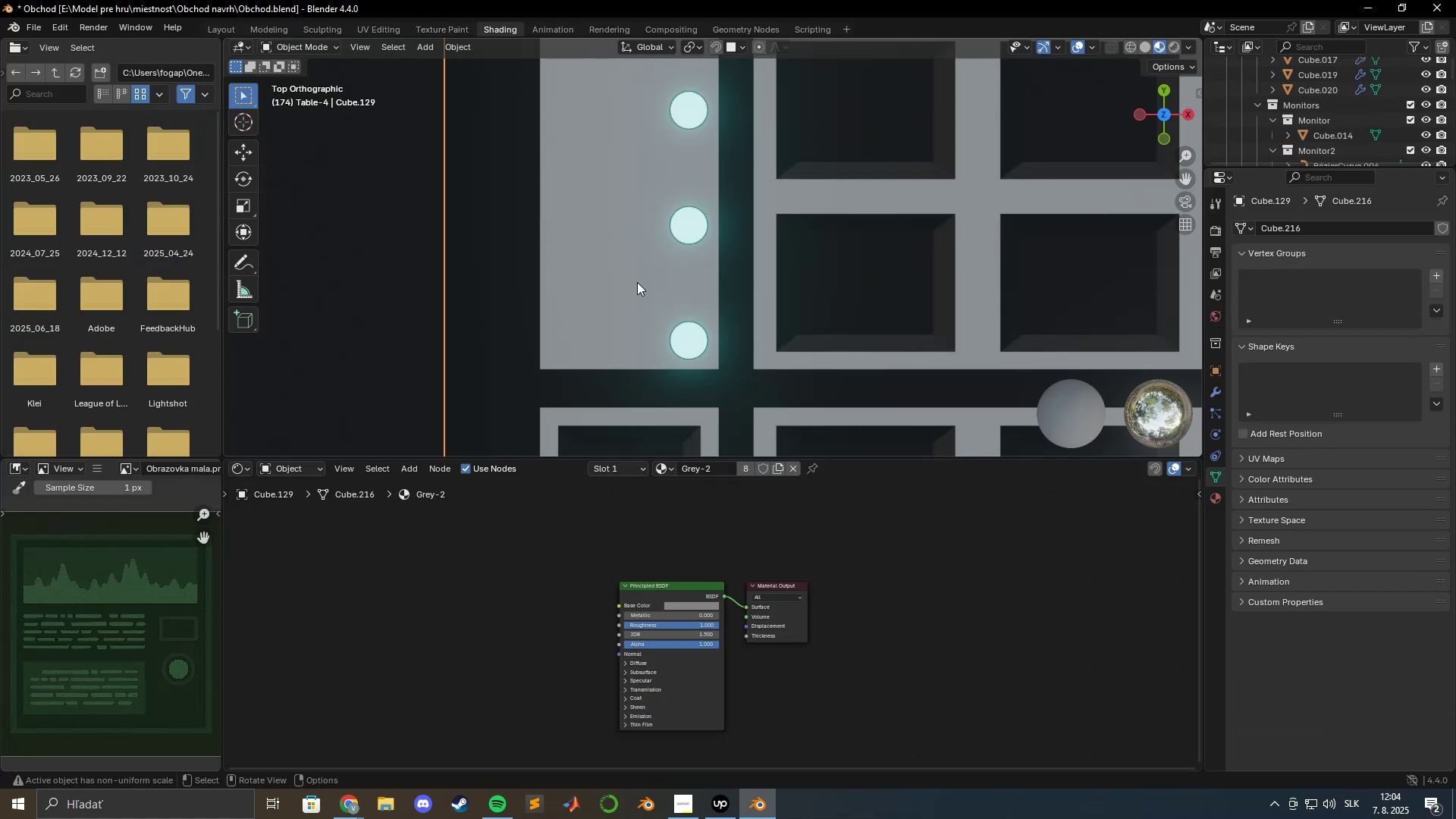 
key(Tab)
 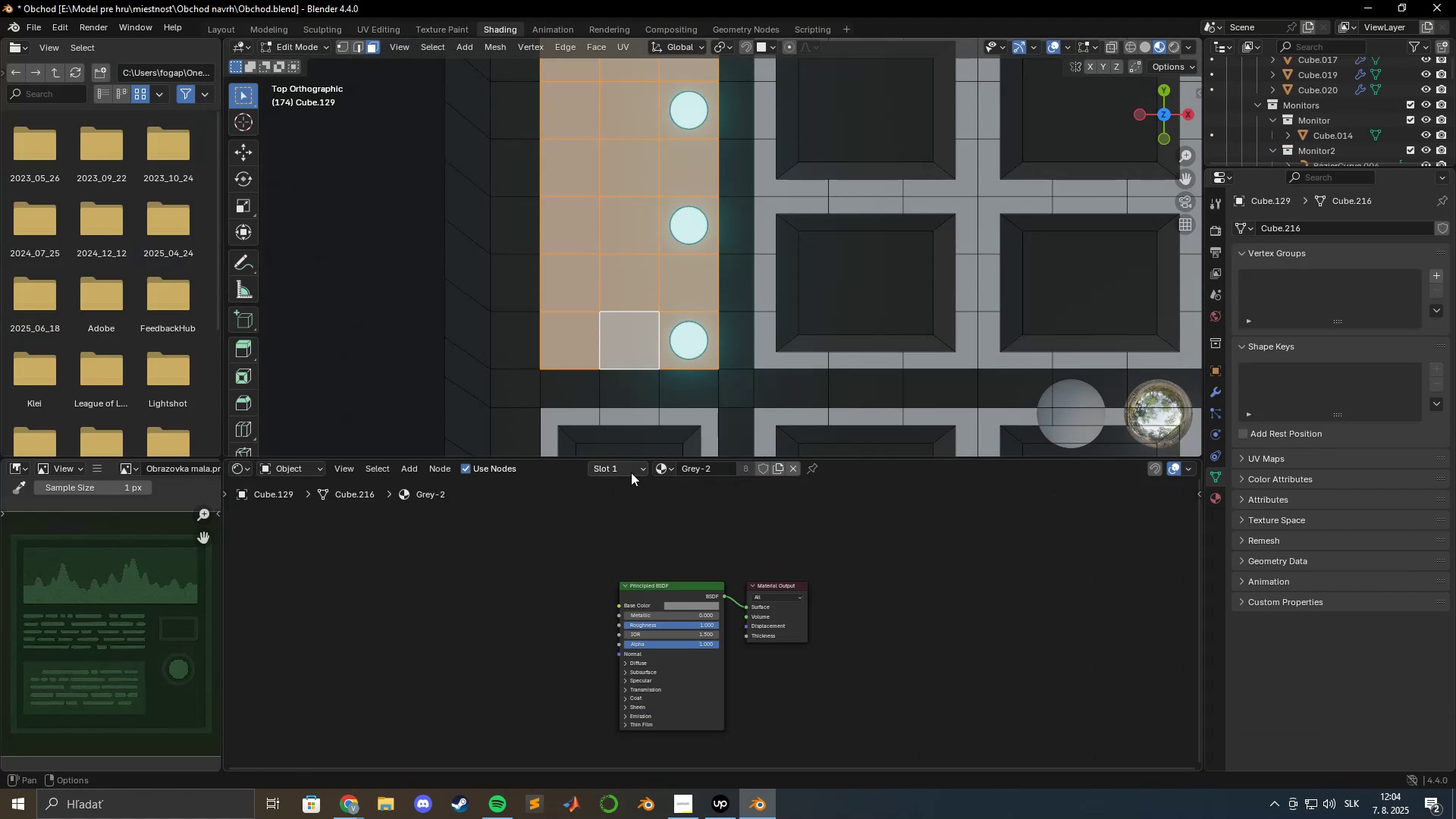 
double_click([598, 515])
 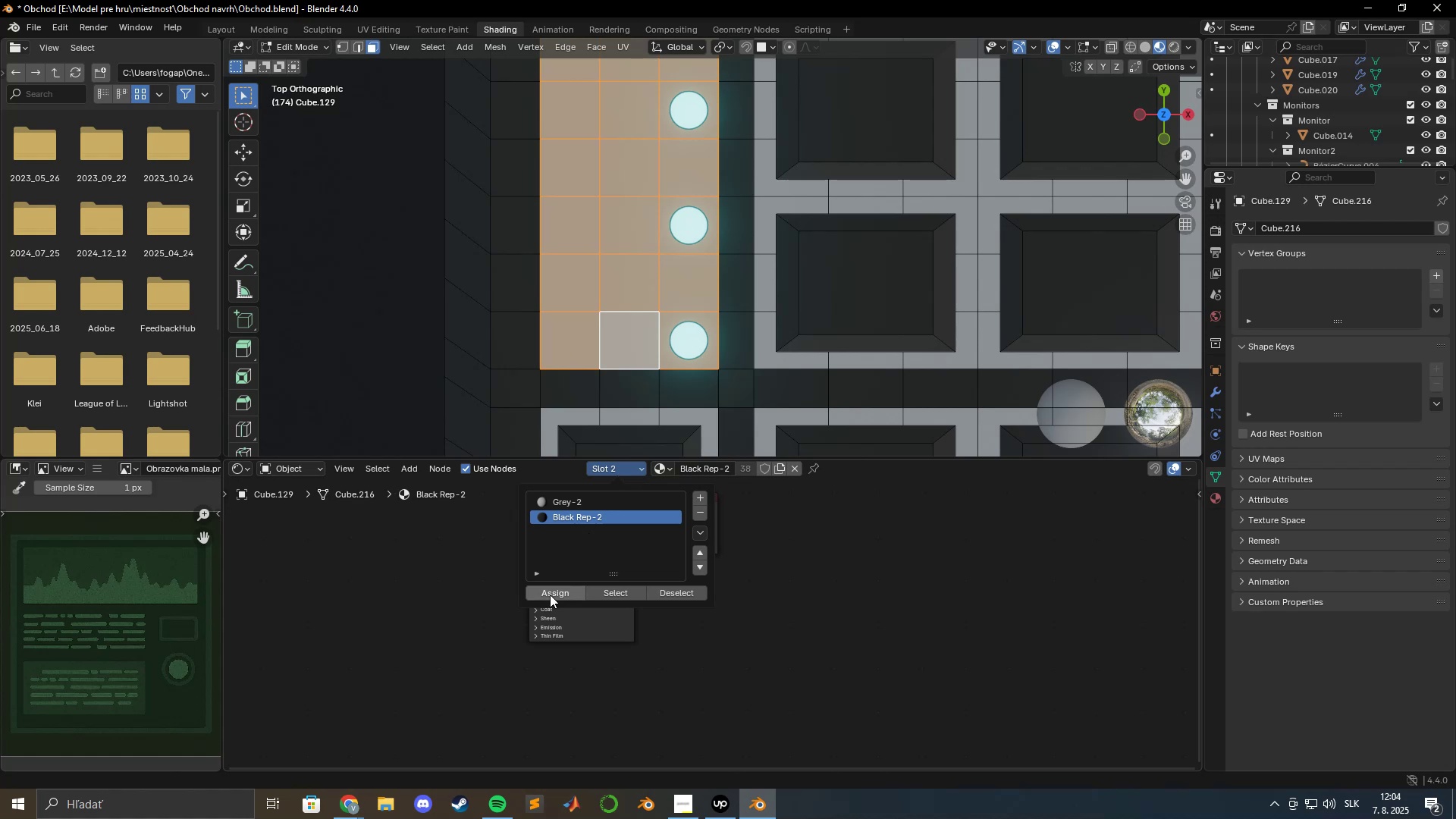 
left_click([550, 594])
 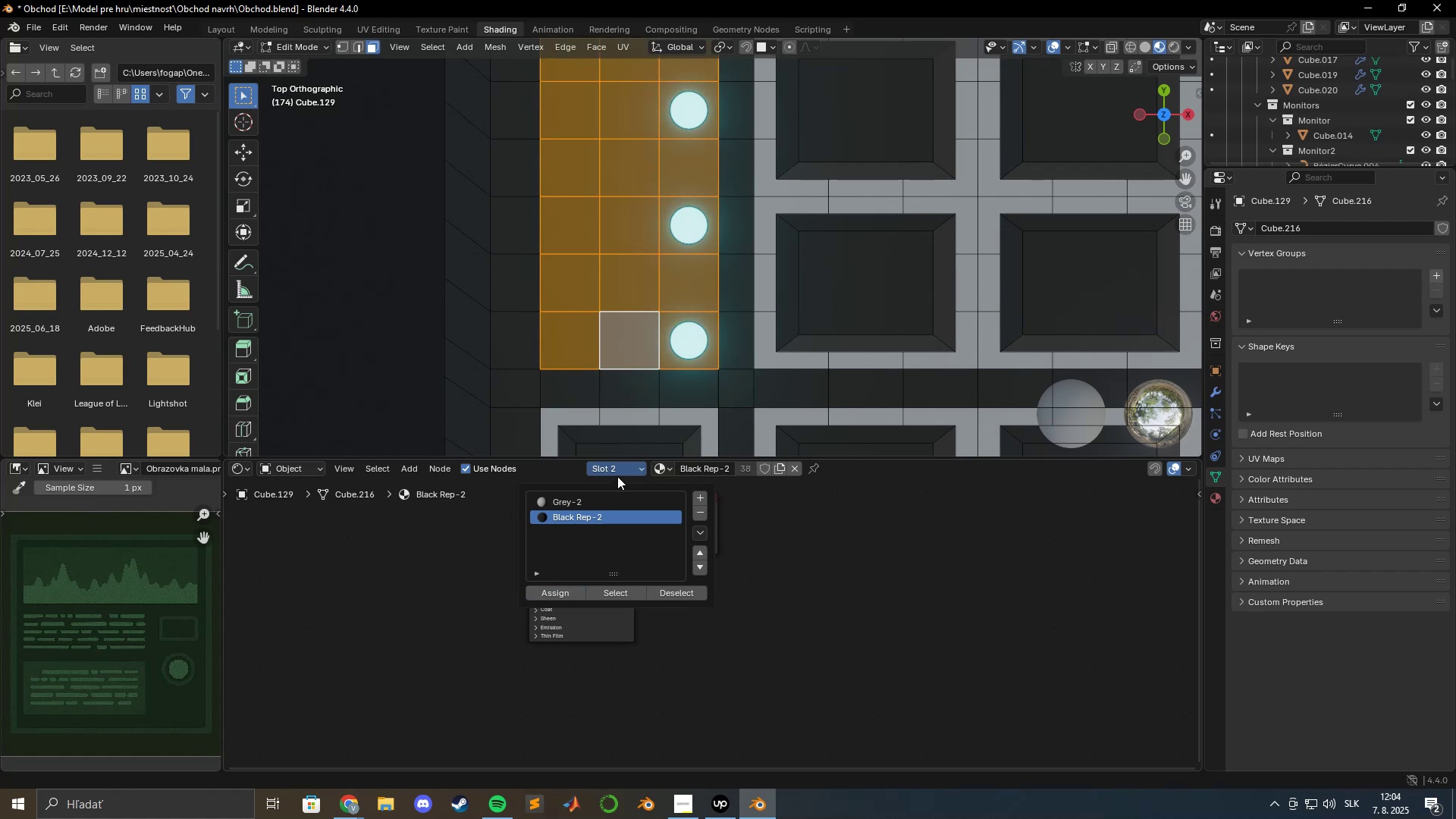 
key(Tab)
 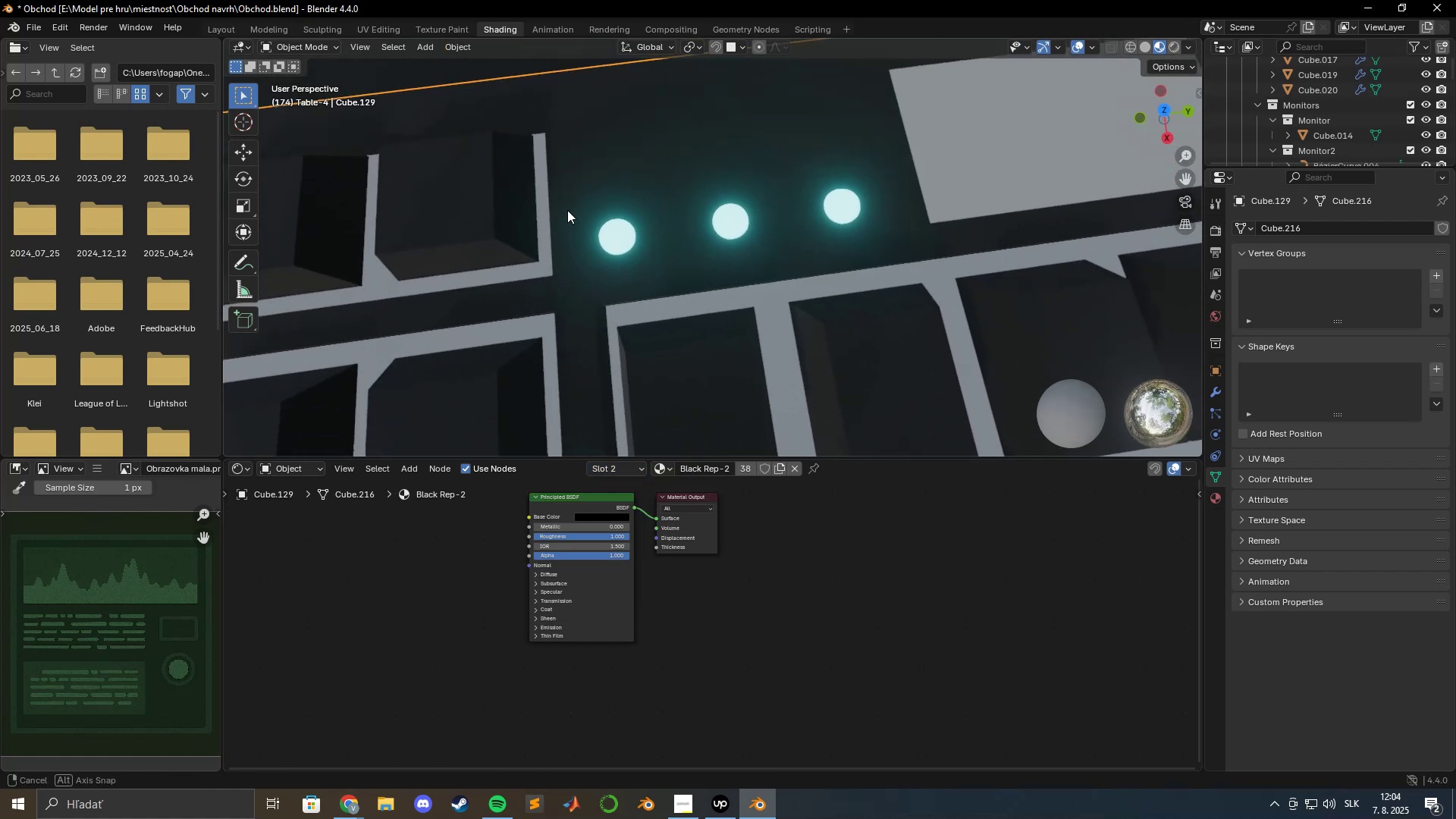 
scroll: coordinate [667, 224], scroll_direction: down, amount: 3.0
 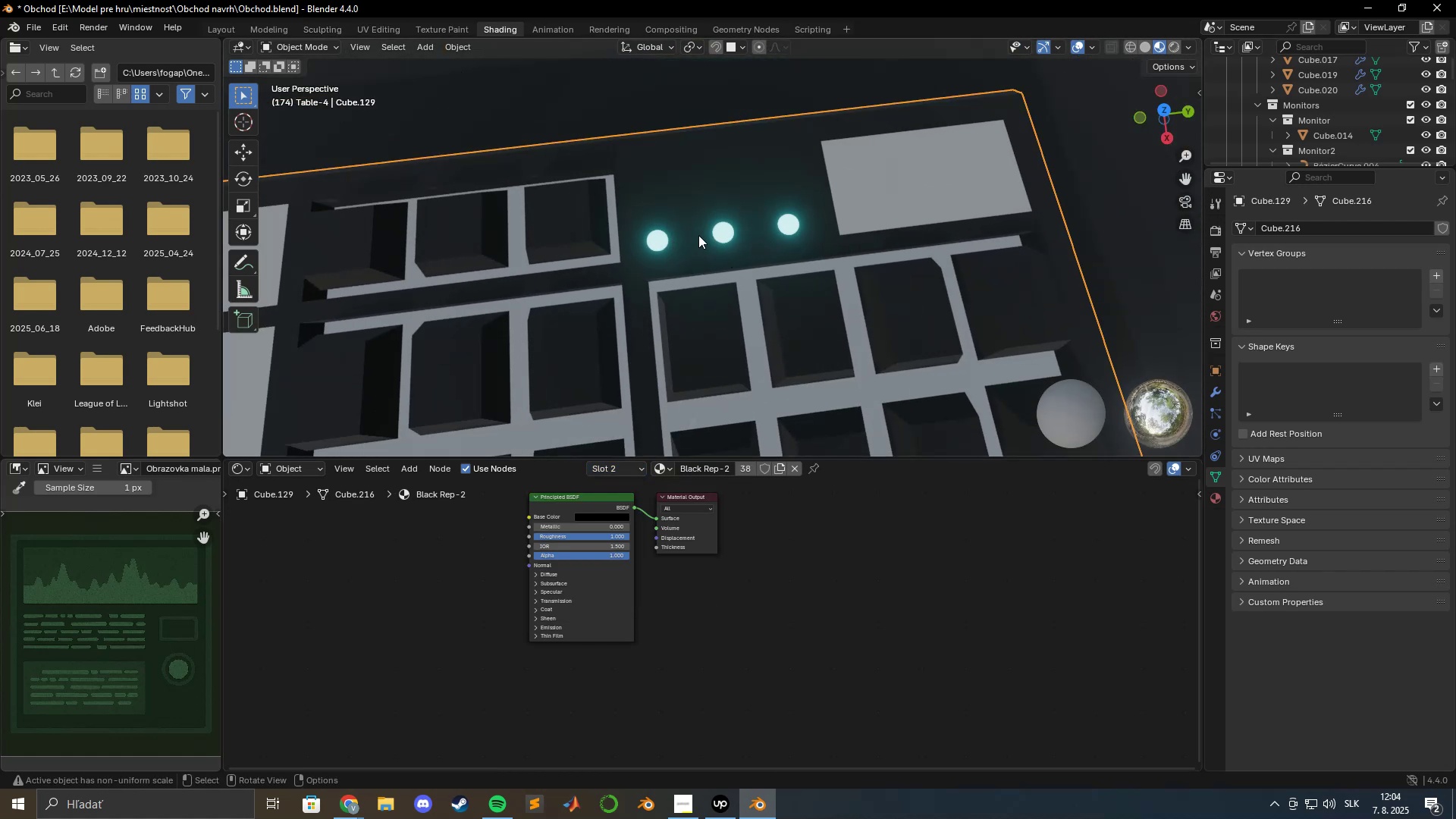 
left_click([267, 28])
 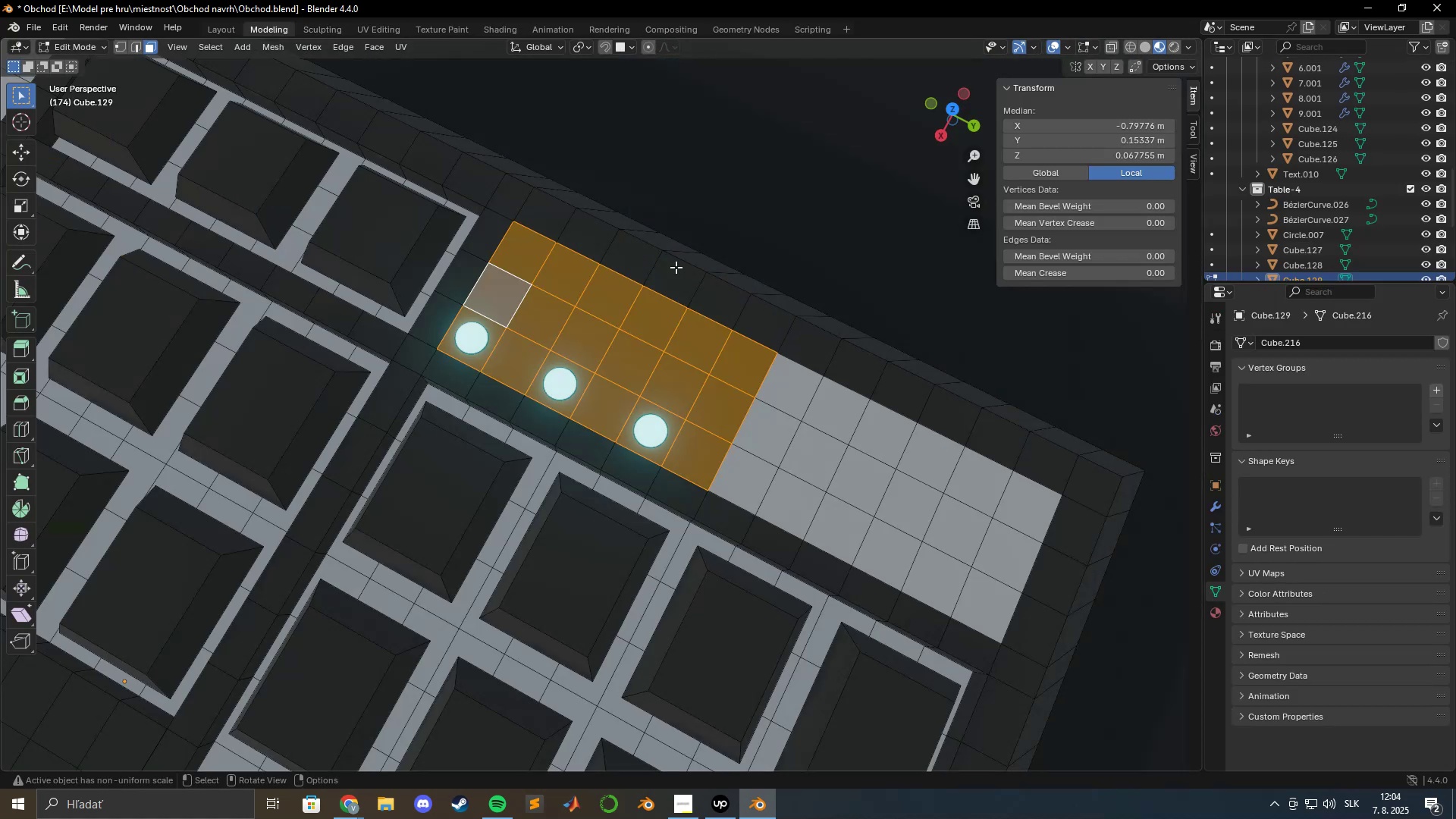 
key(Tab)
 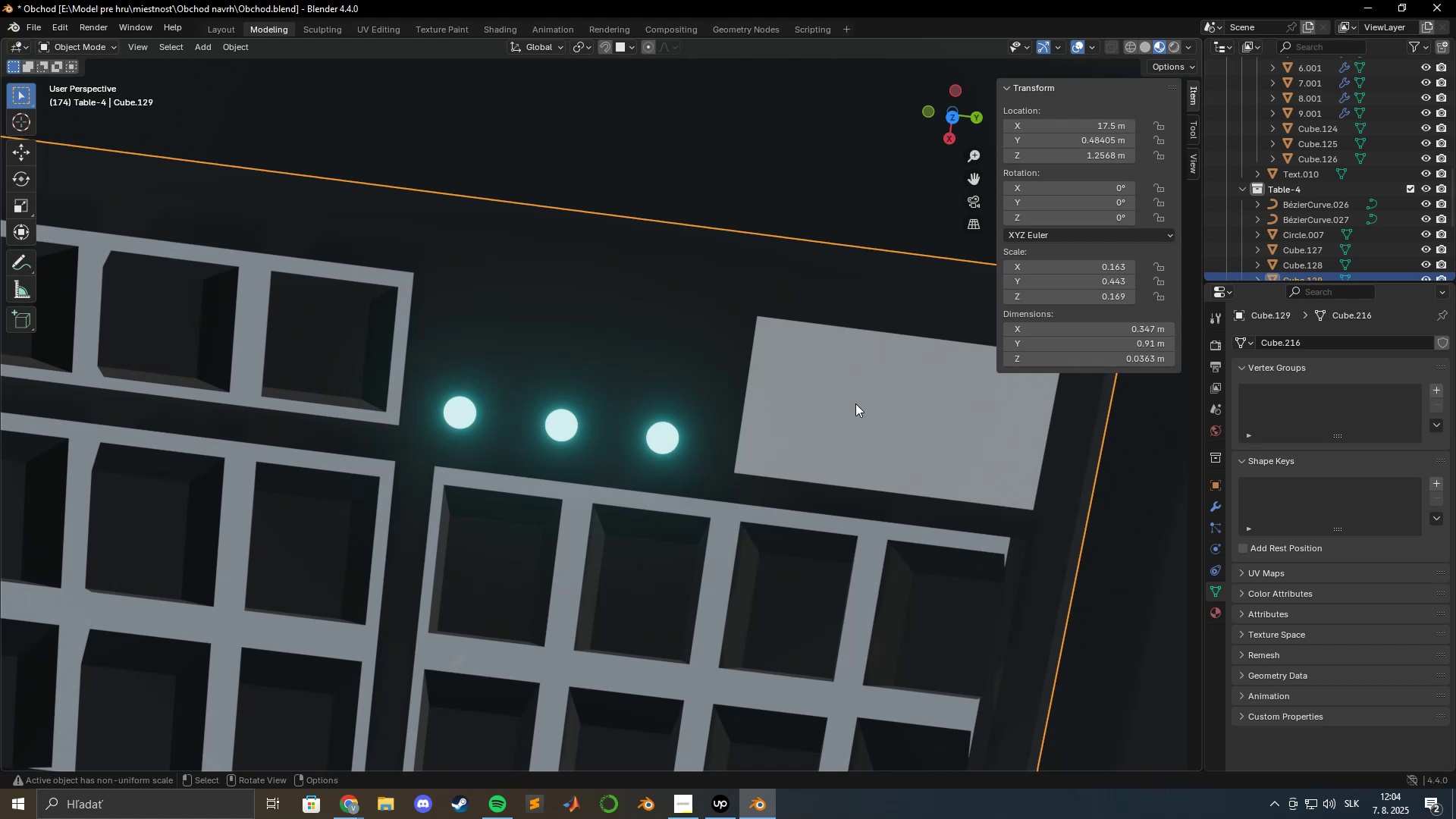 
wait(13.03)
 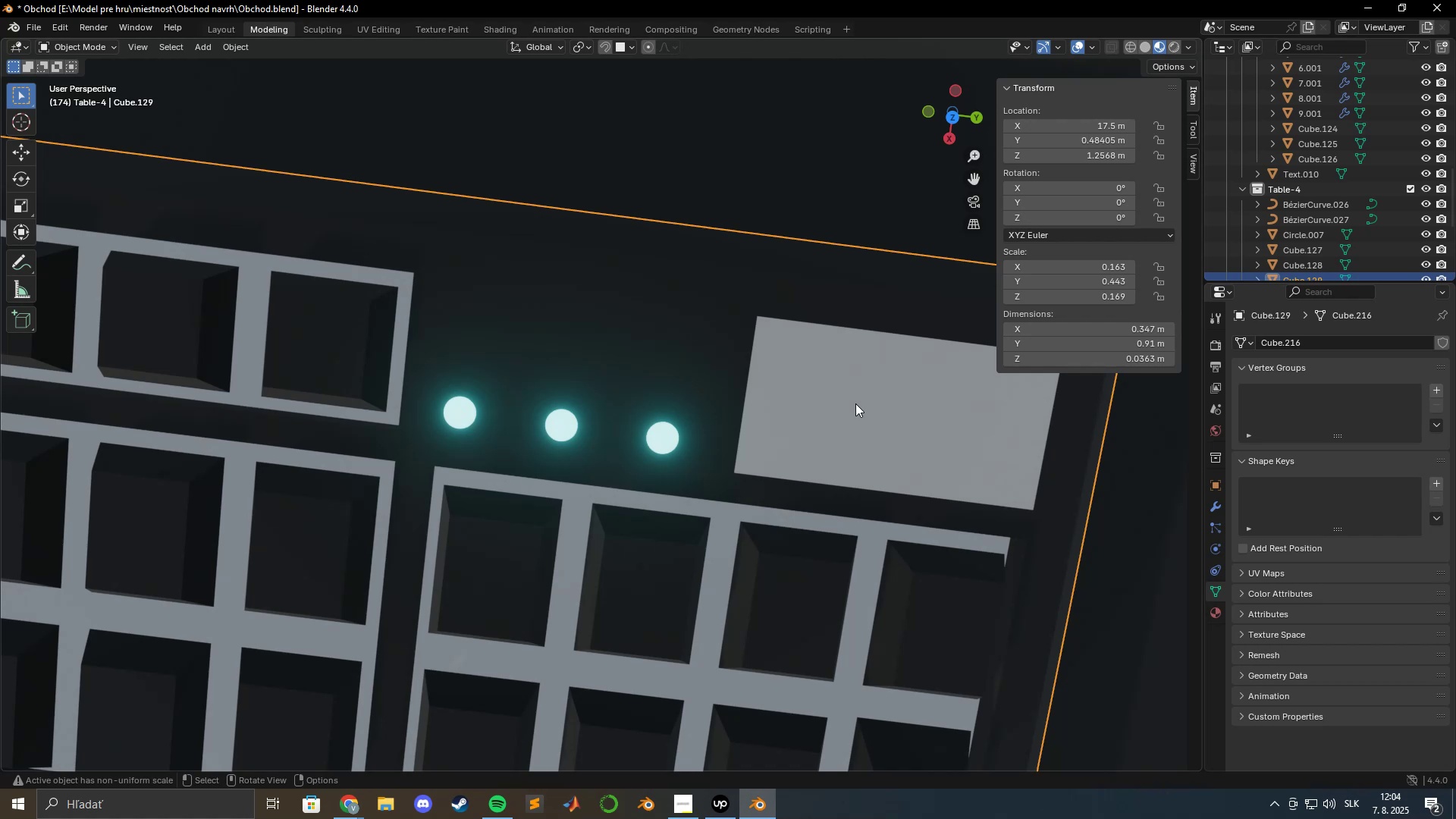 
hold_key(key=ShiftLeft, duration=0.69)
 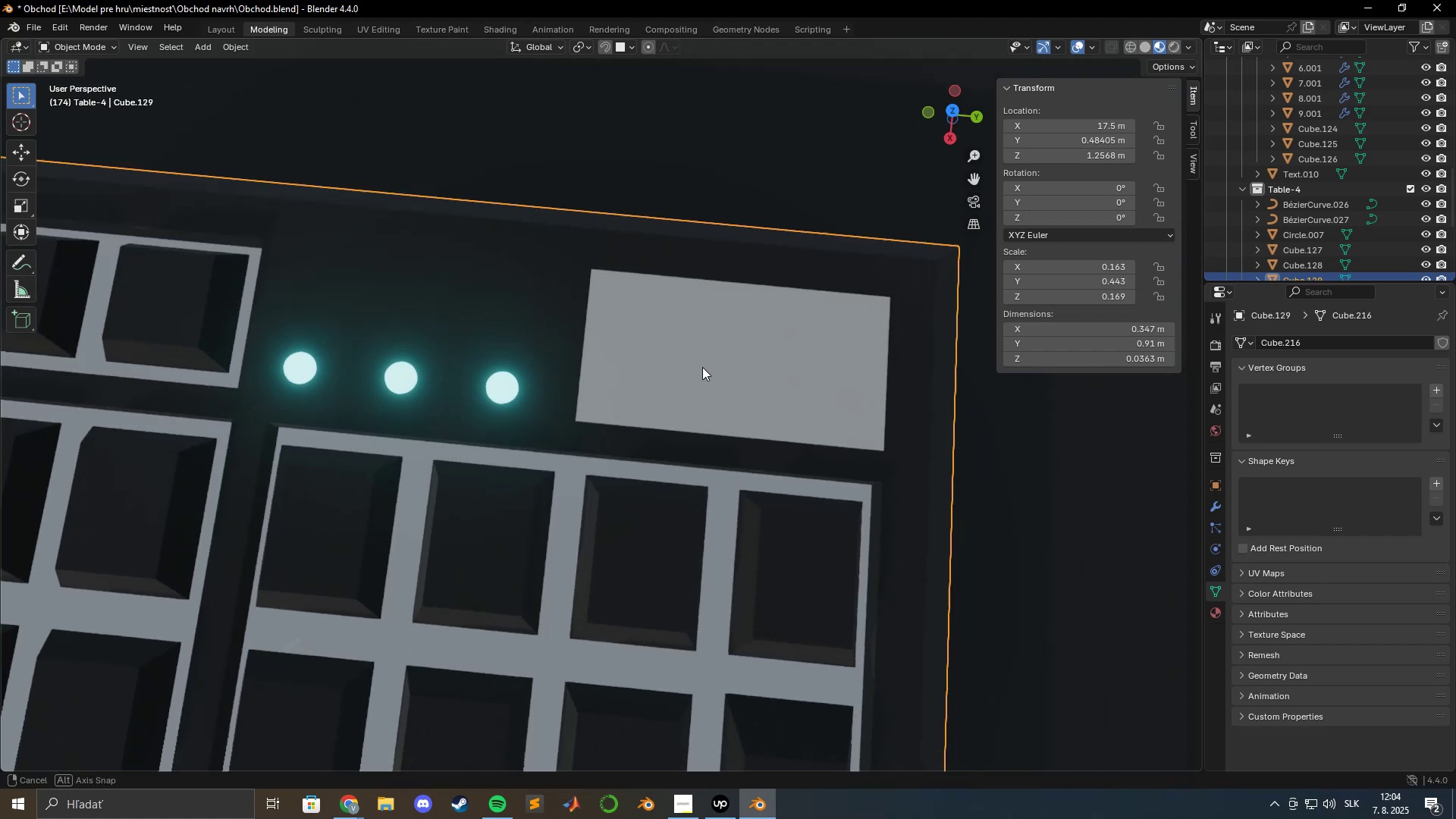 
hold_key(key=ShiftLeft, duration=0.59)
 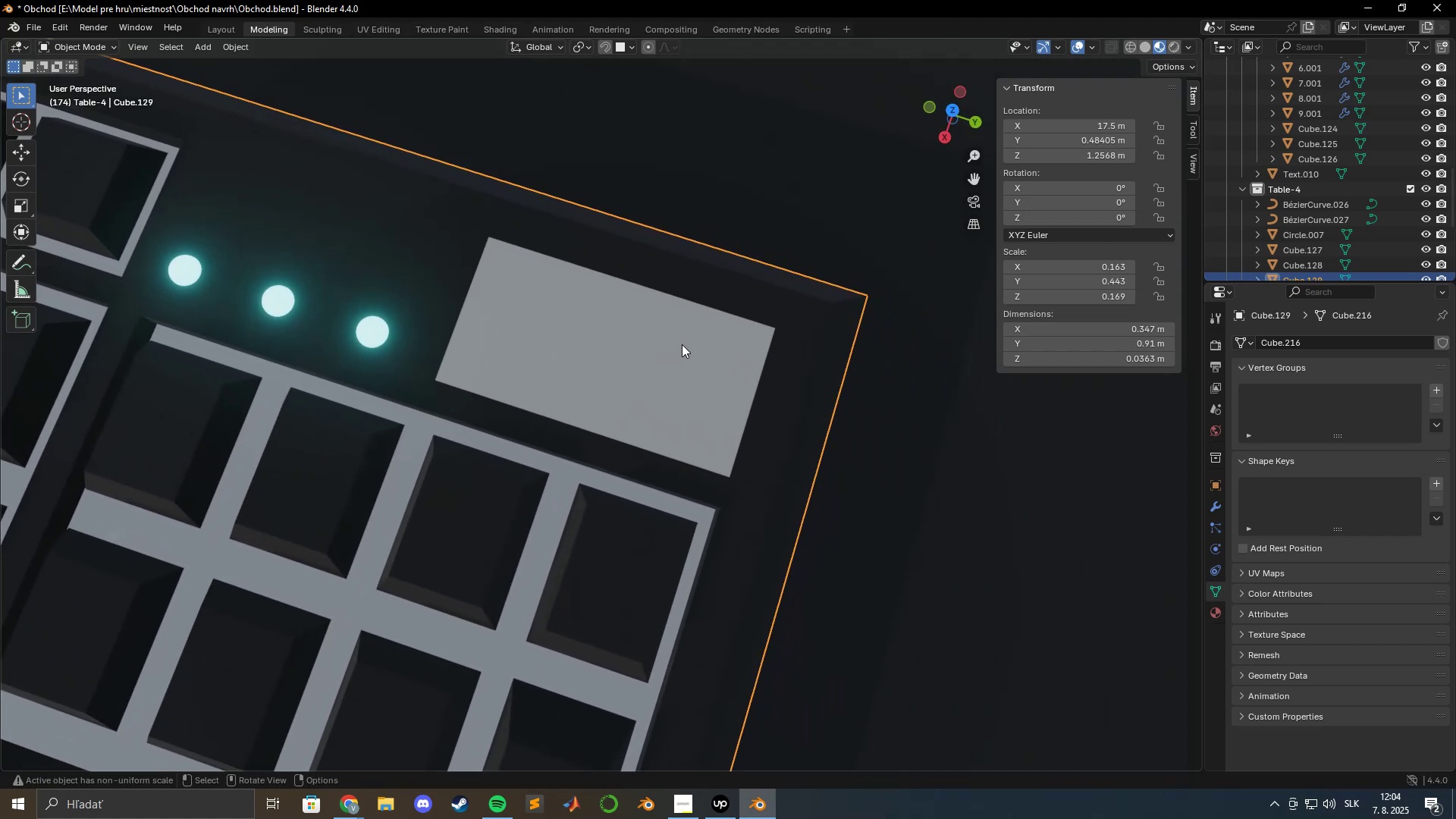 
key(Tab)
 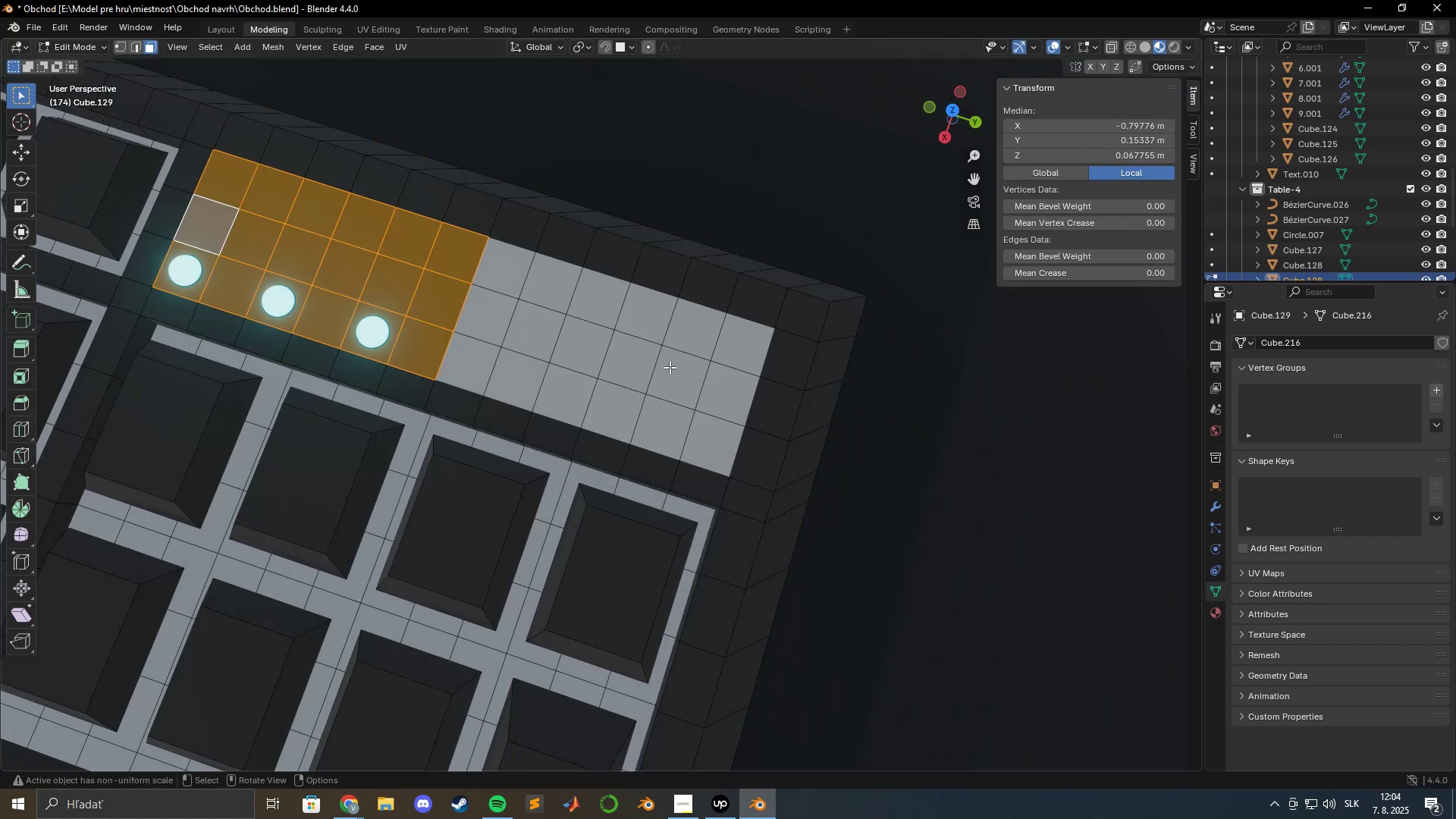 
hold_key(key=ShiftLeft, duration=0.96)
 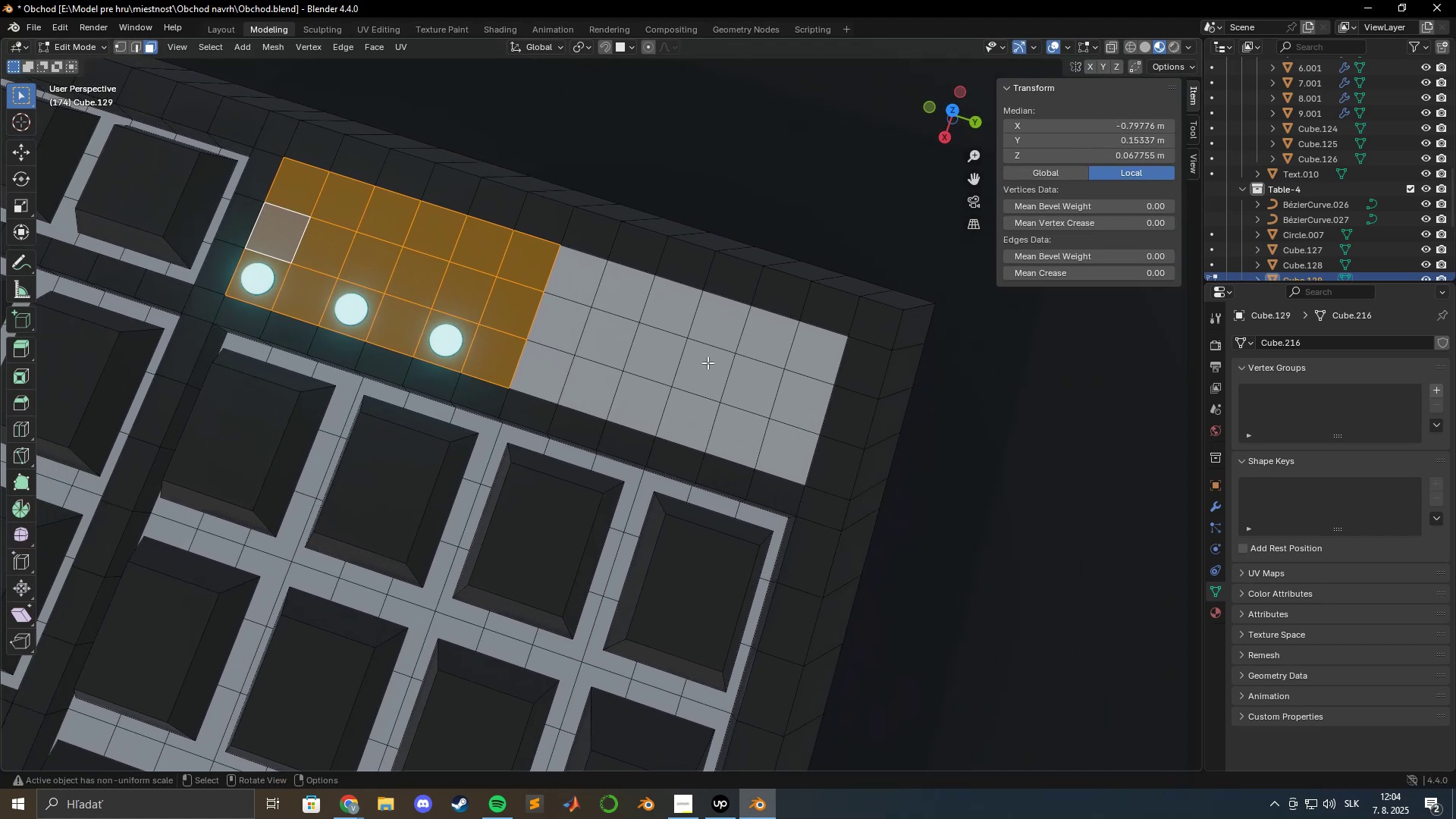 
hold_key(key=ShiftLeft, duration=0.47)
 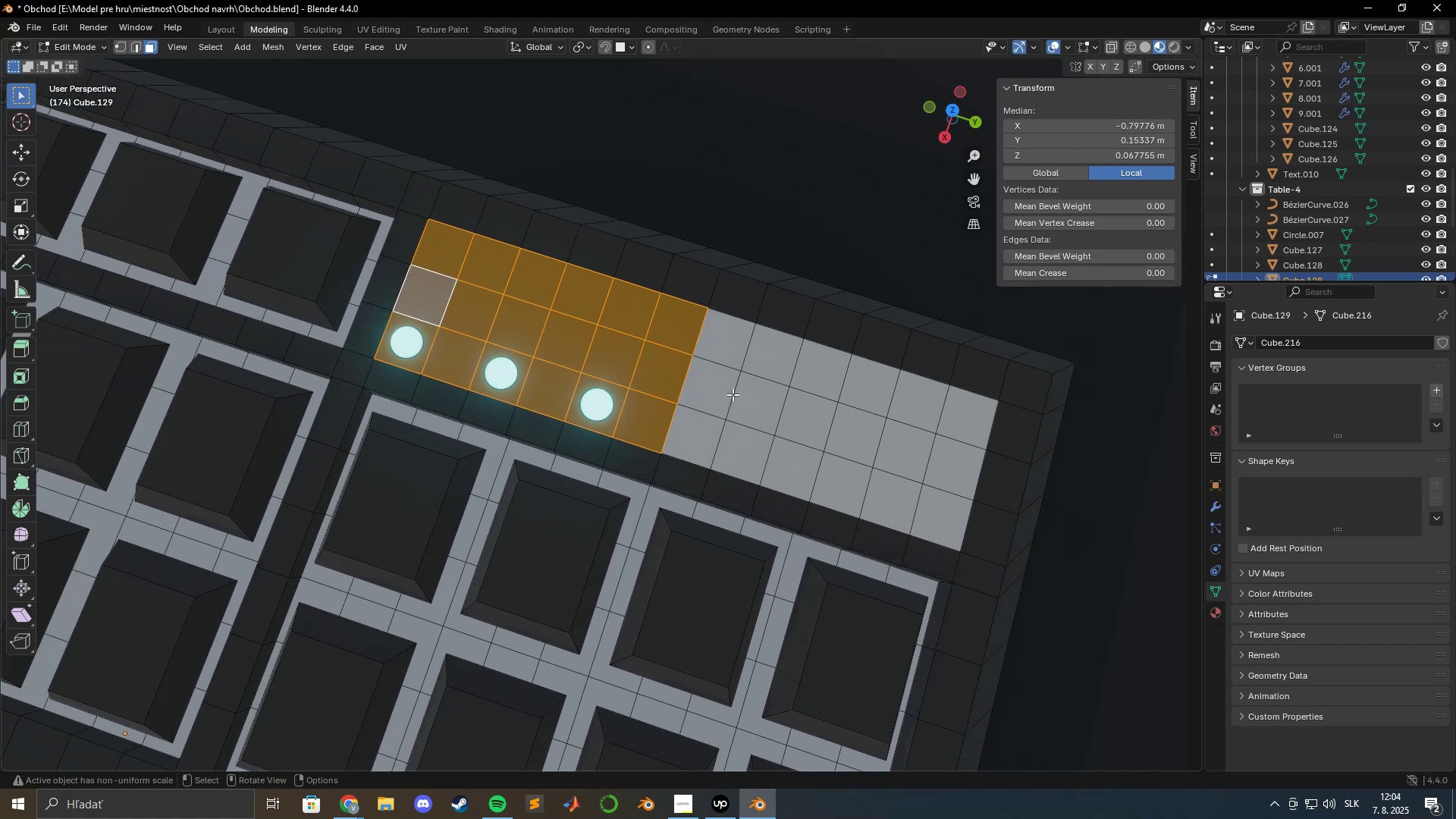 
left_click([733, 394])
 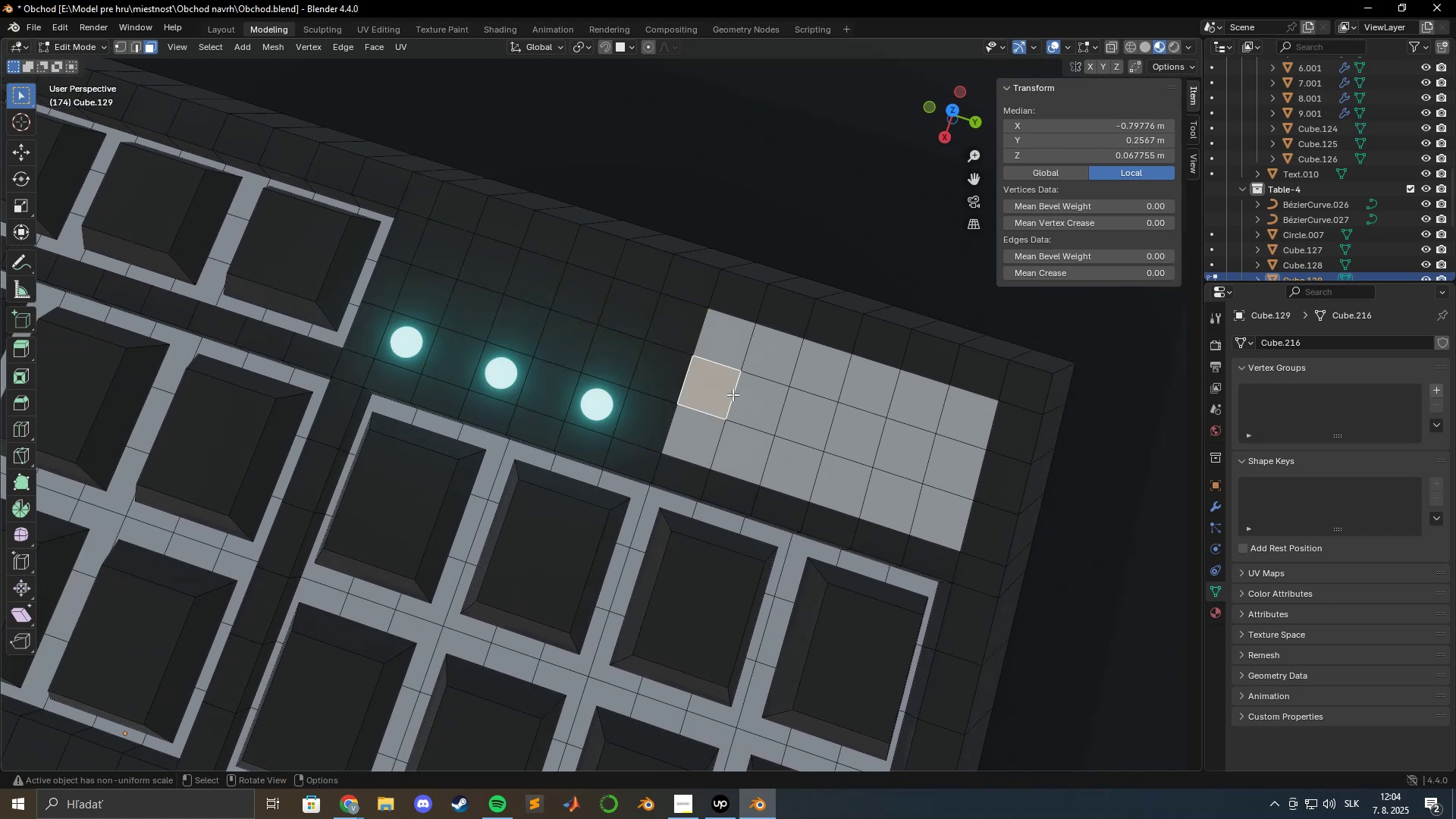 
key(Tab)
 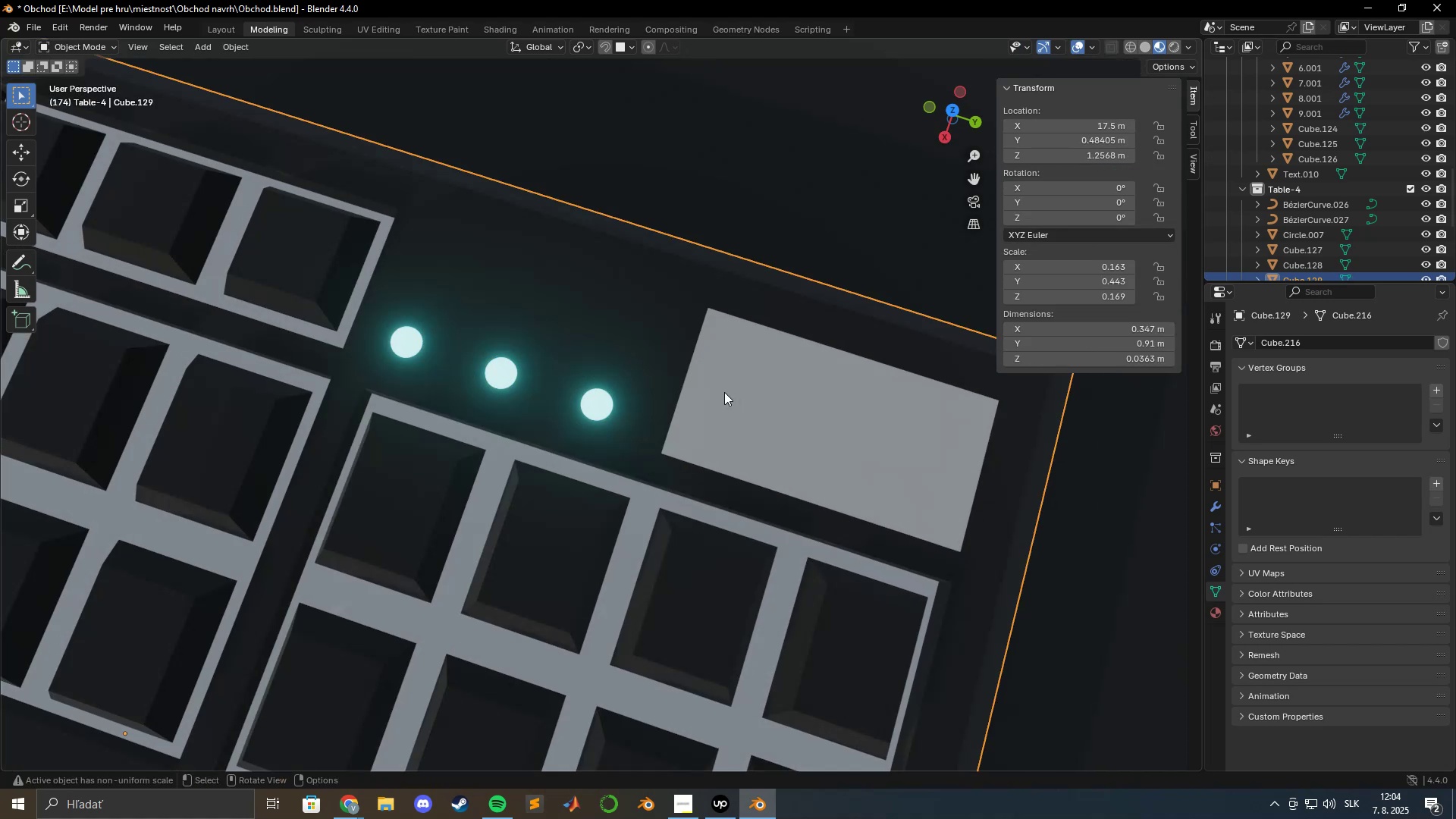 
scroll: coordinate [695, 345], scroll_direction: down, amount: 19.0
 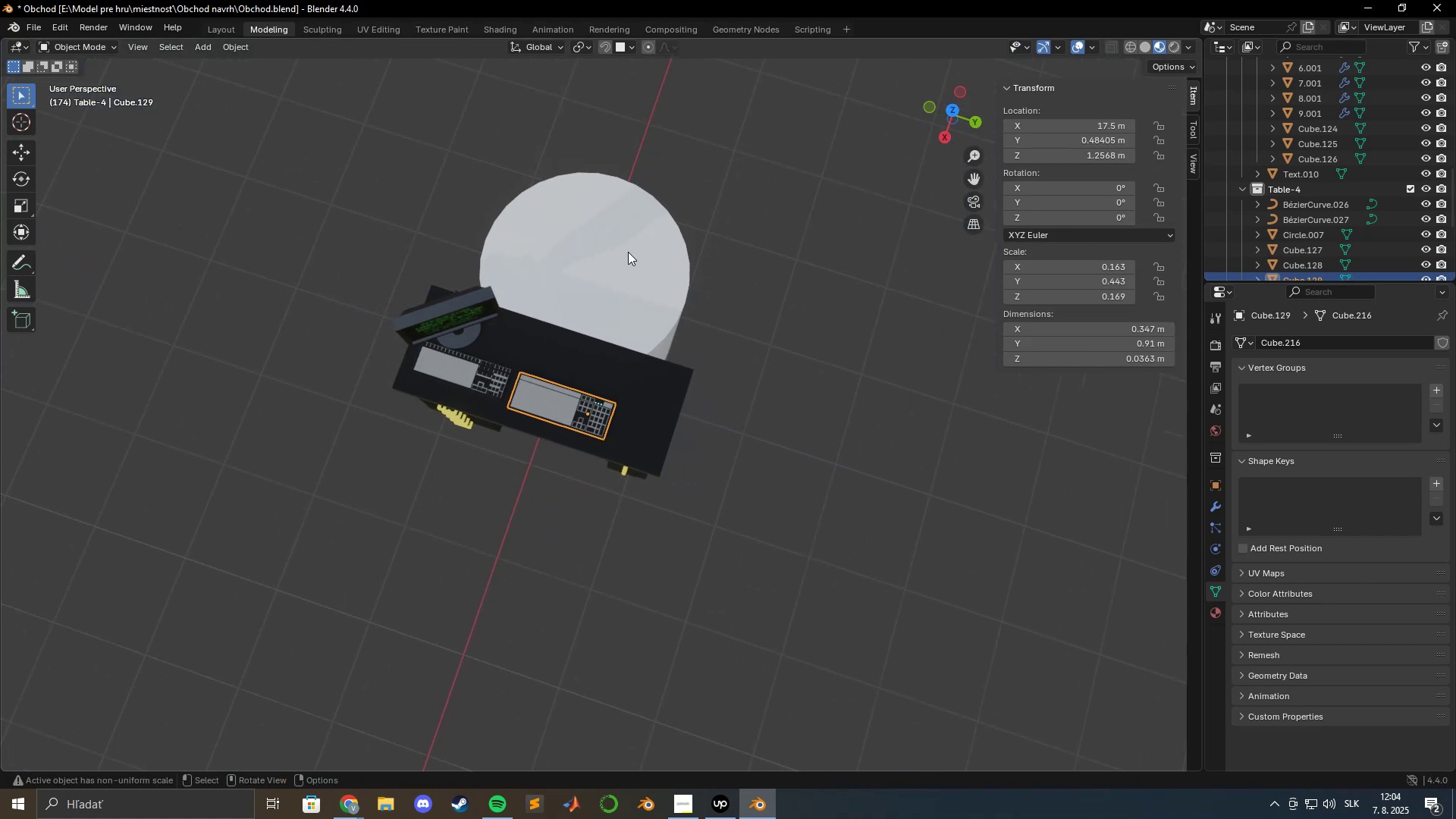 
type(gzs)
 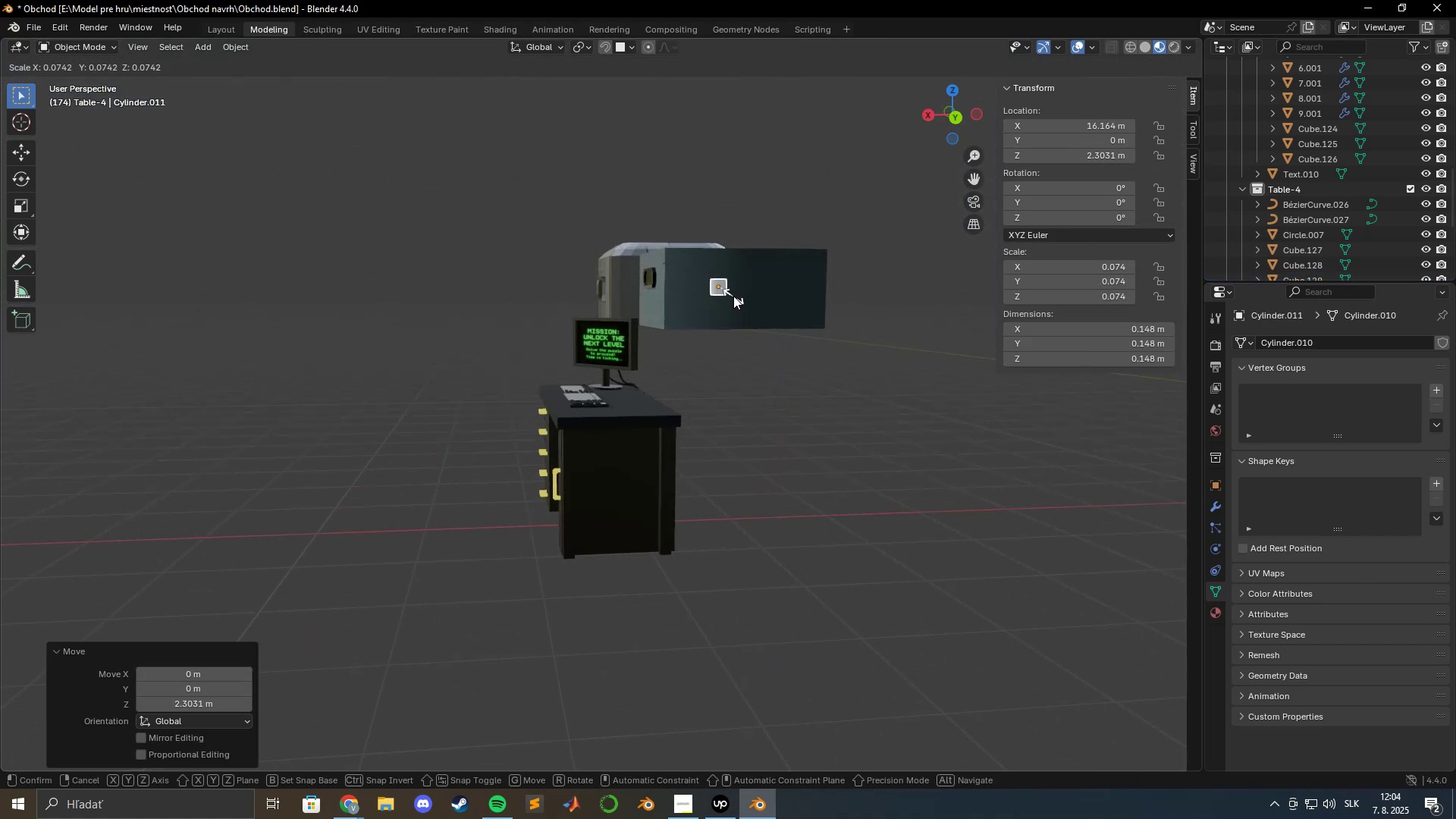 
left_click([733, 295])
 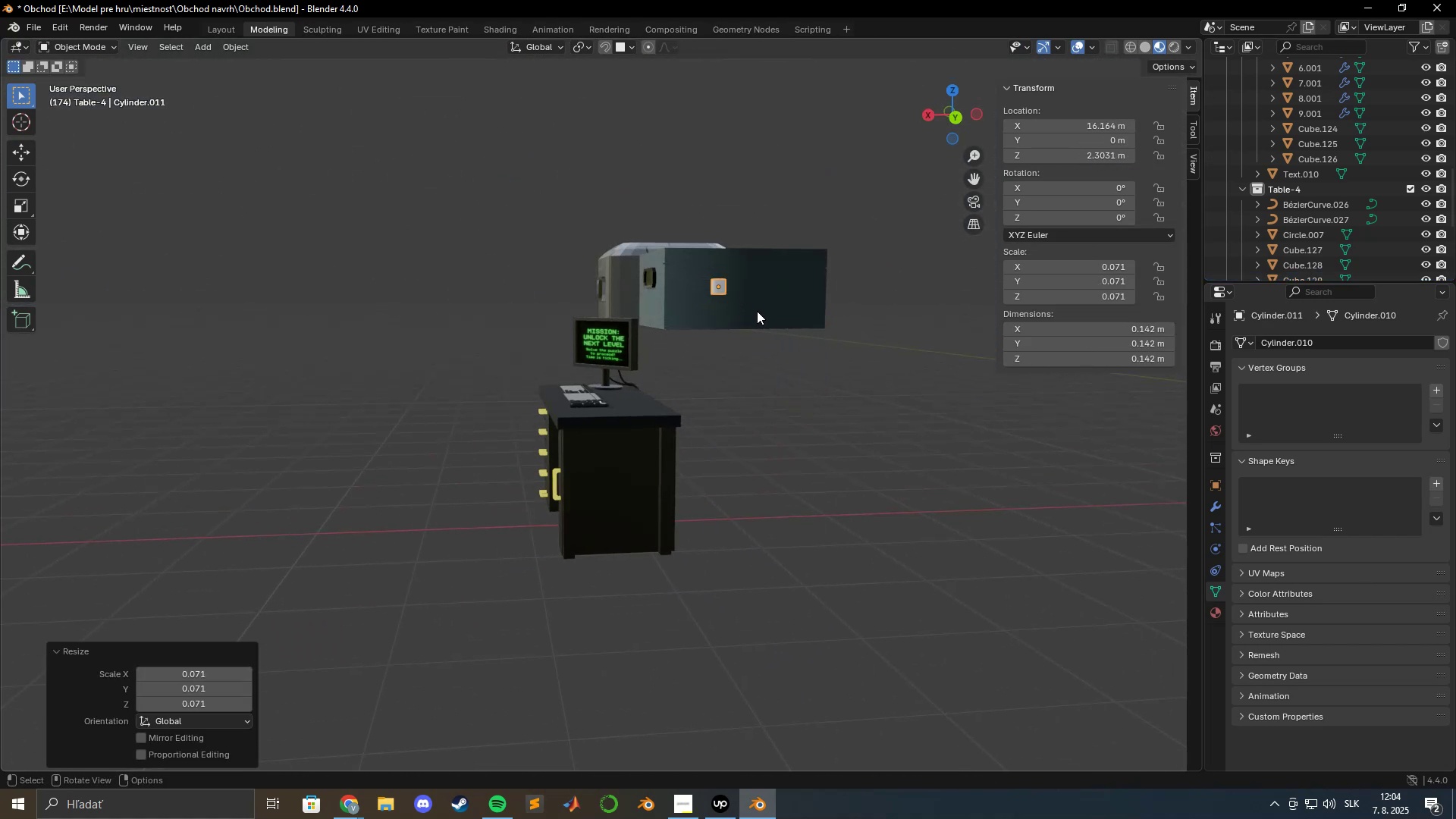 
type(gx)
 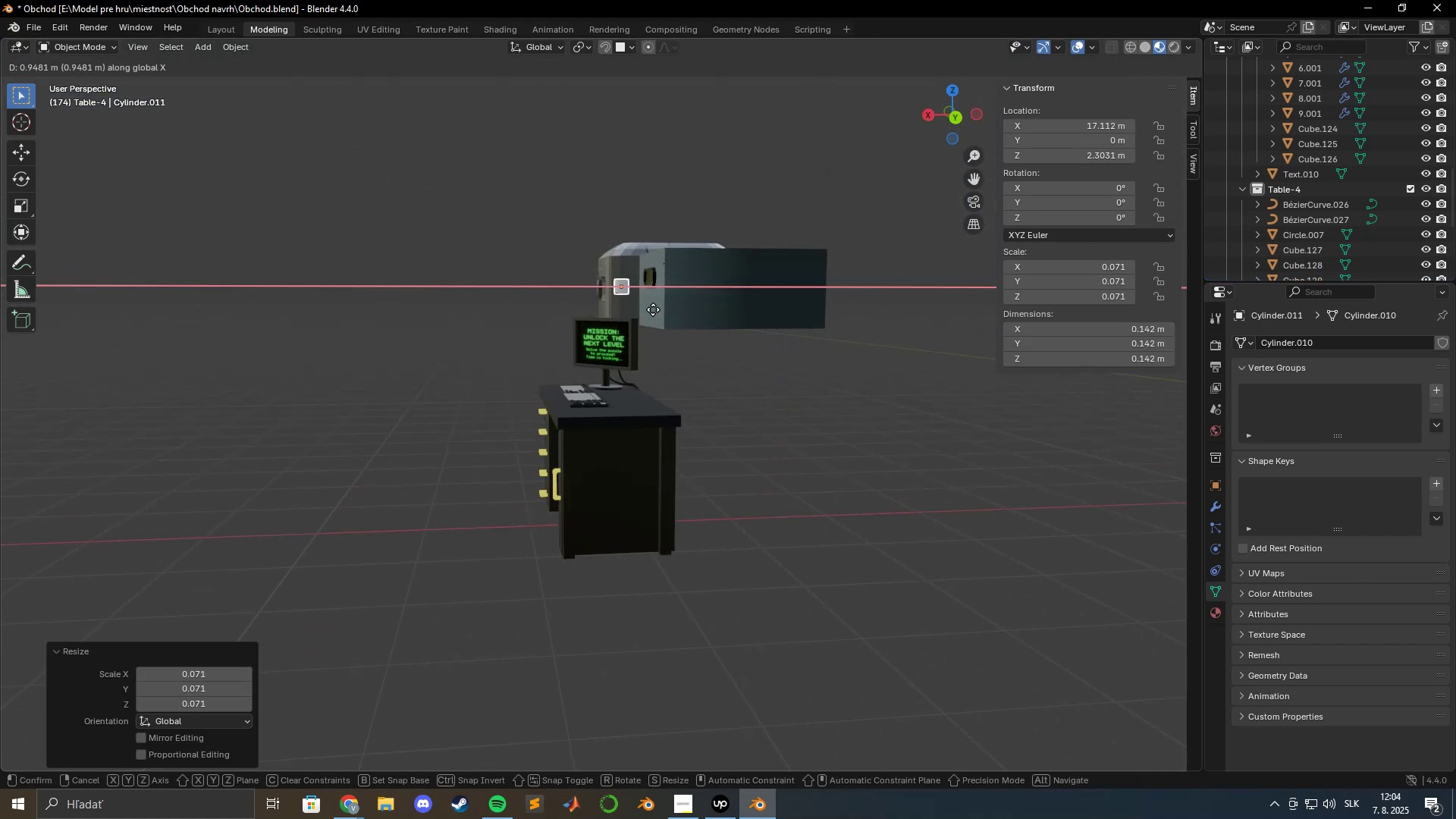 
left_click([648, 309])
 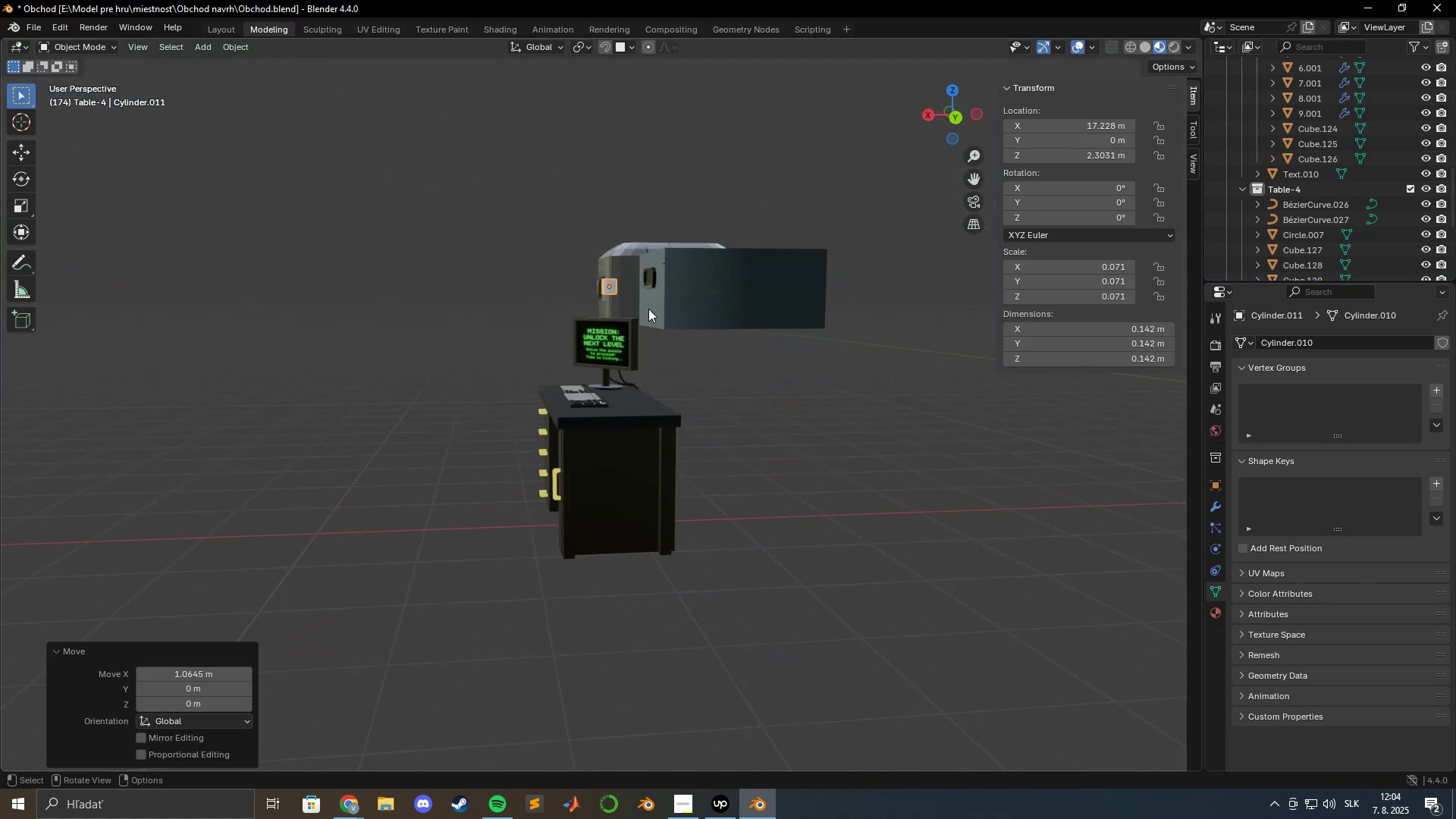 
type(gzs)
 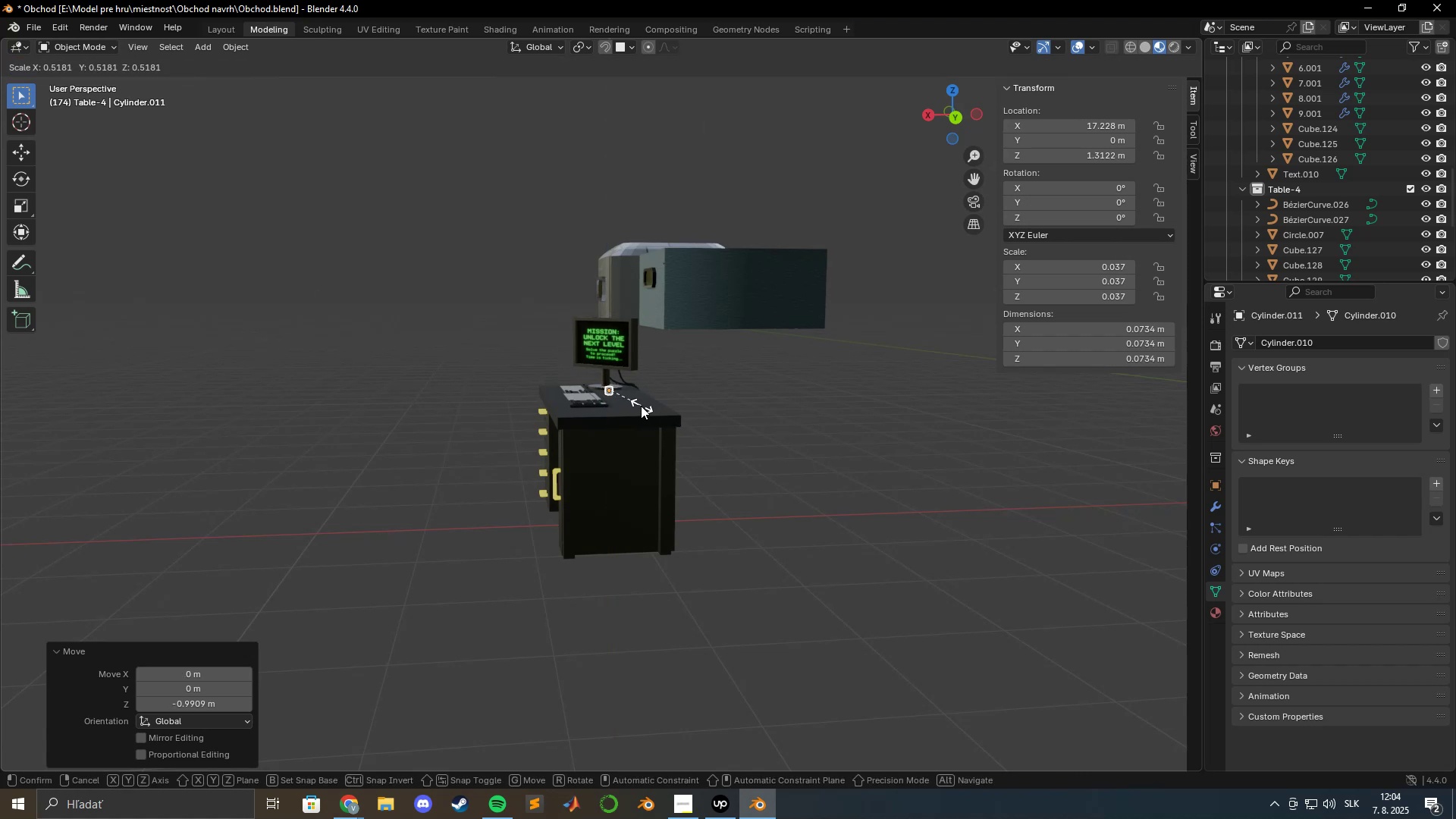 
left_click([641, 406])
 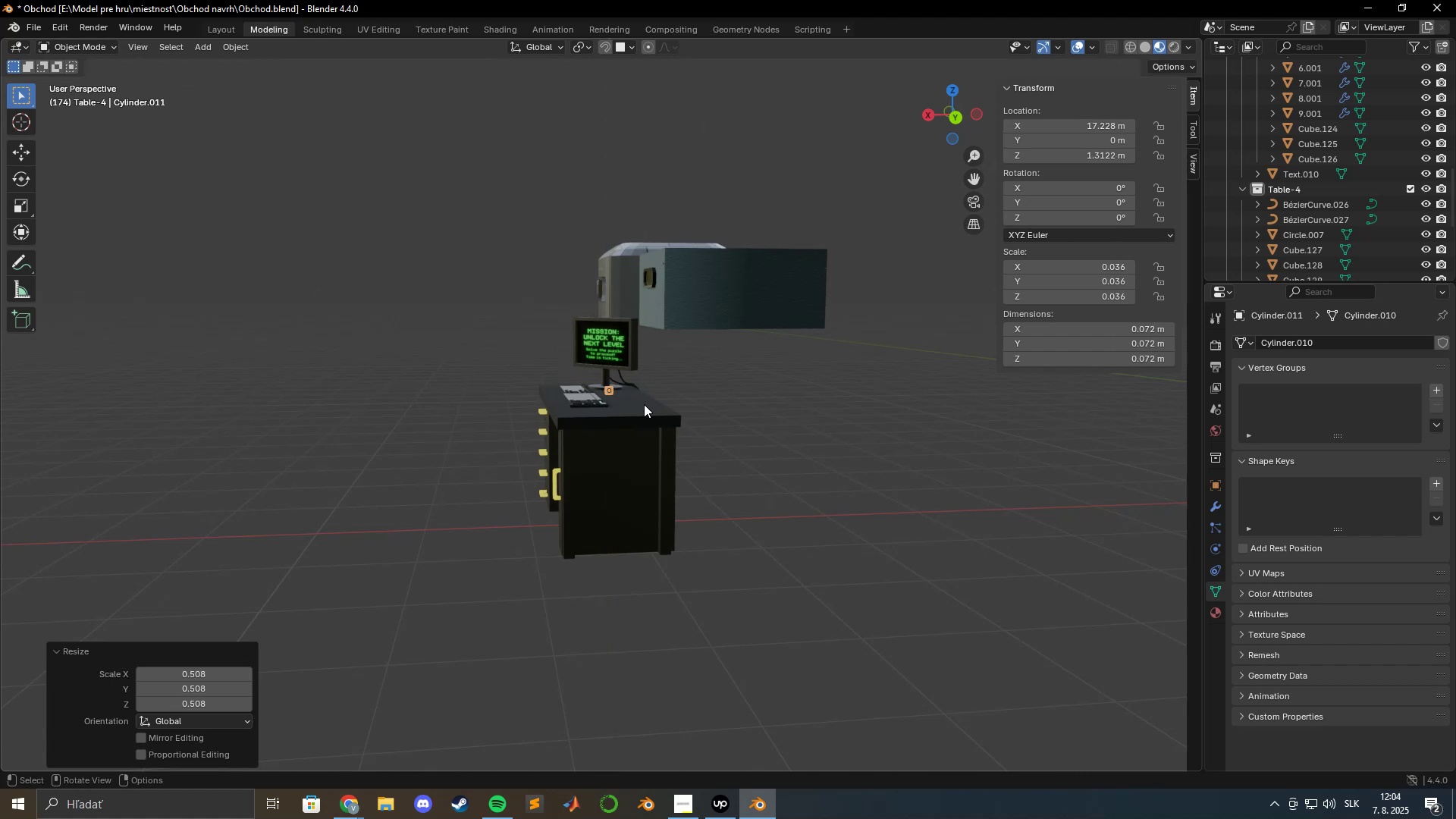 
key(NumpadDecimal)
 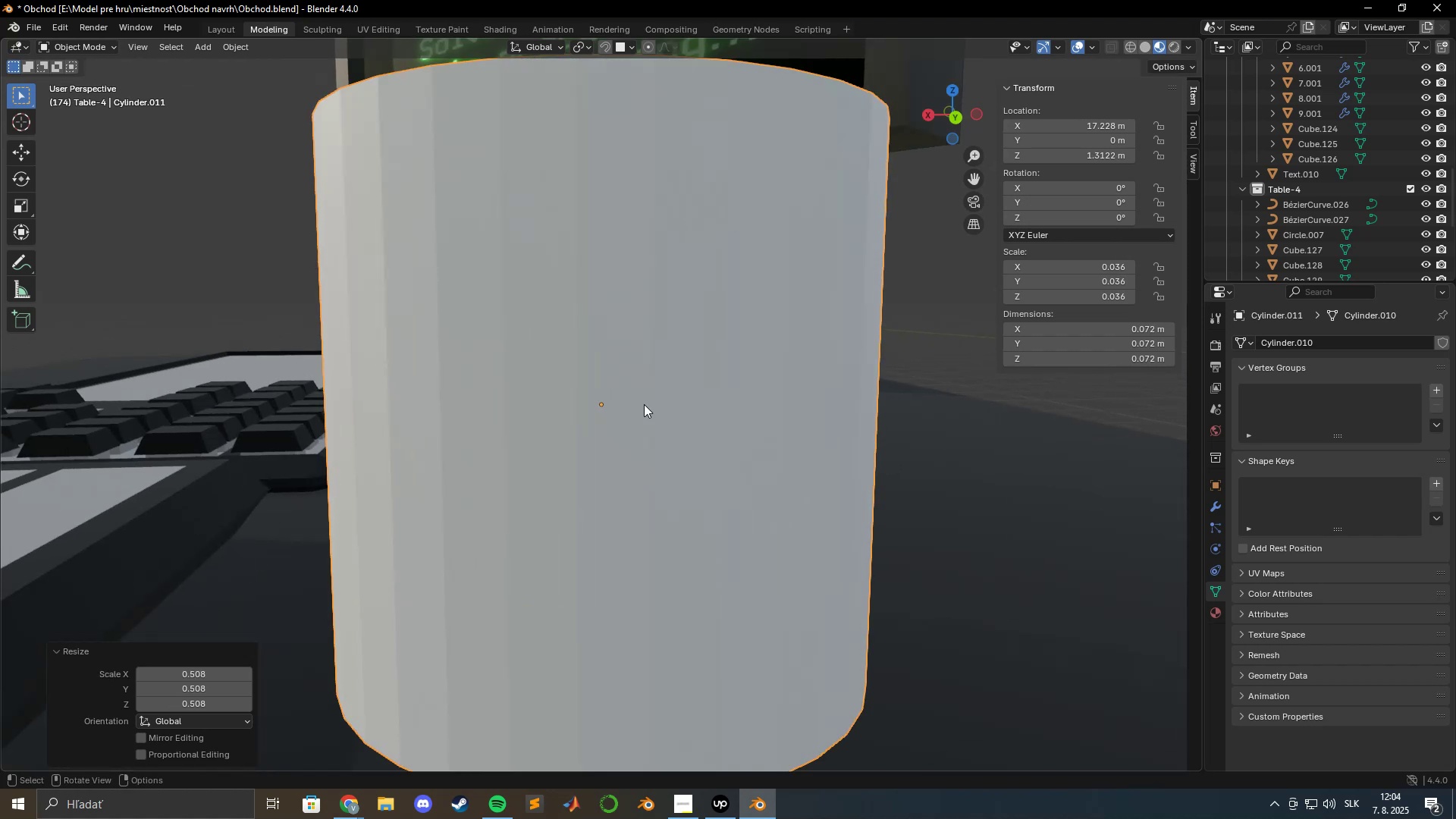 
scroll: coordinate [575, 457], scroll_direction: down, amount: 11.0
 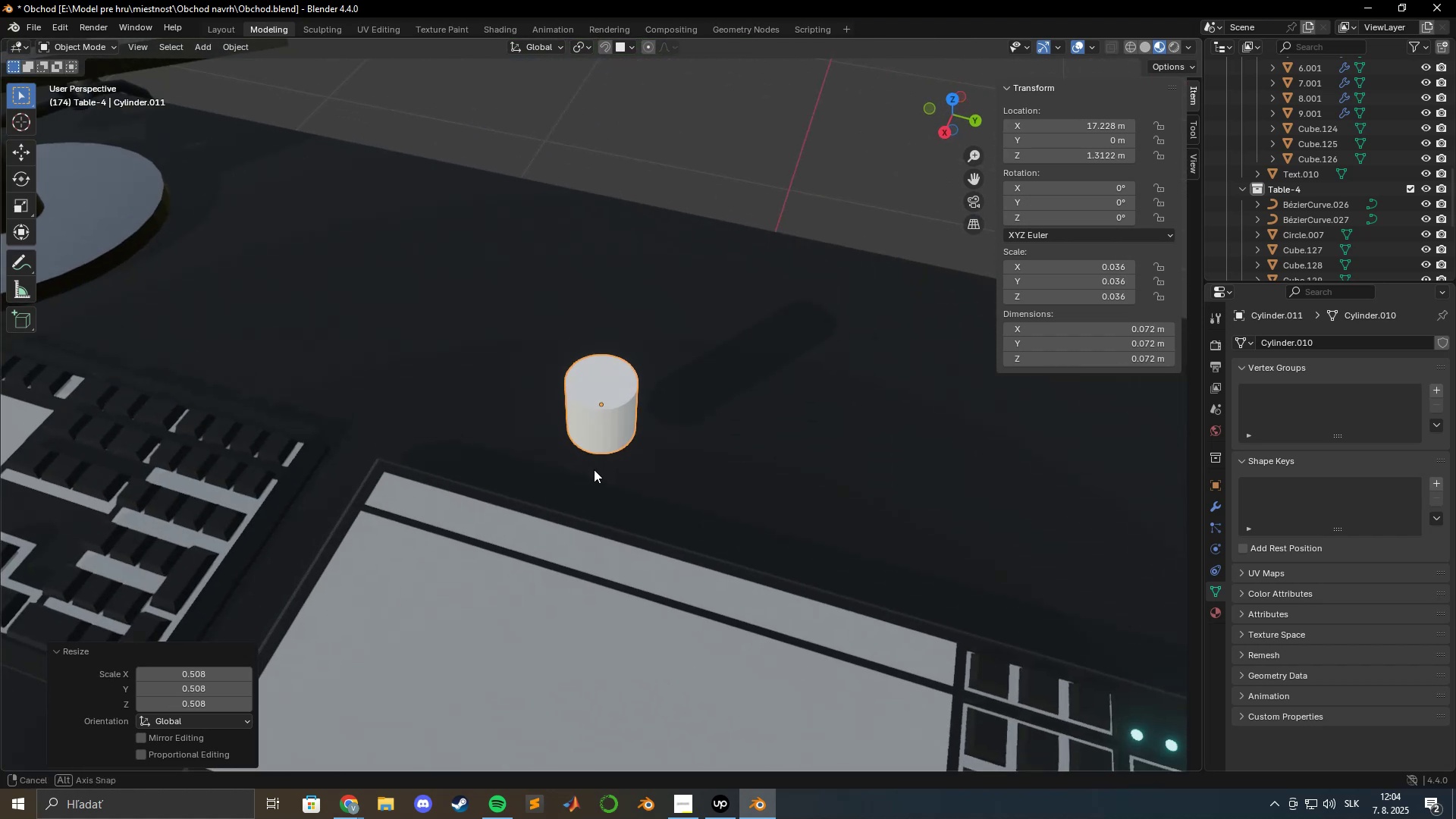 
hold_key(key=ShiftLeft, duration=0.89)
 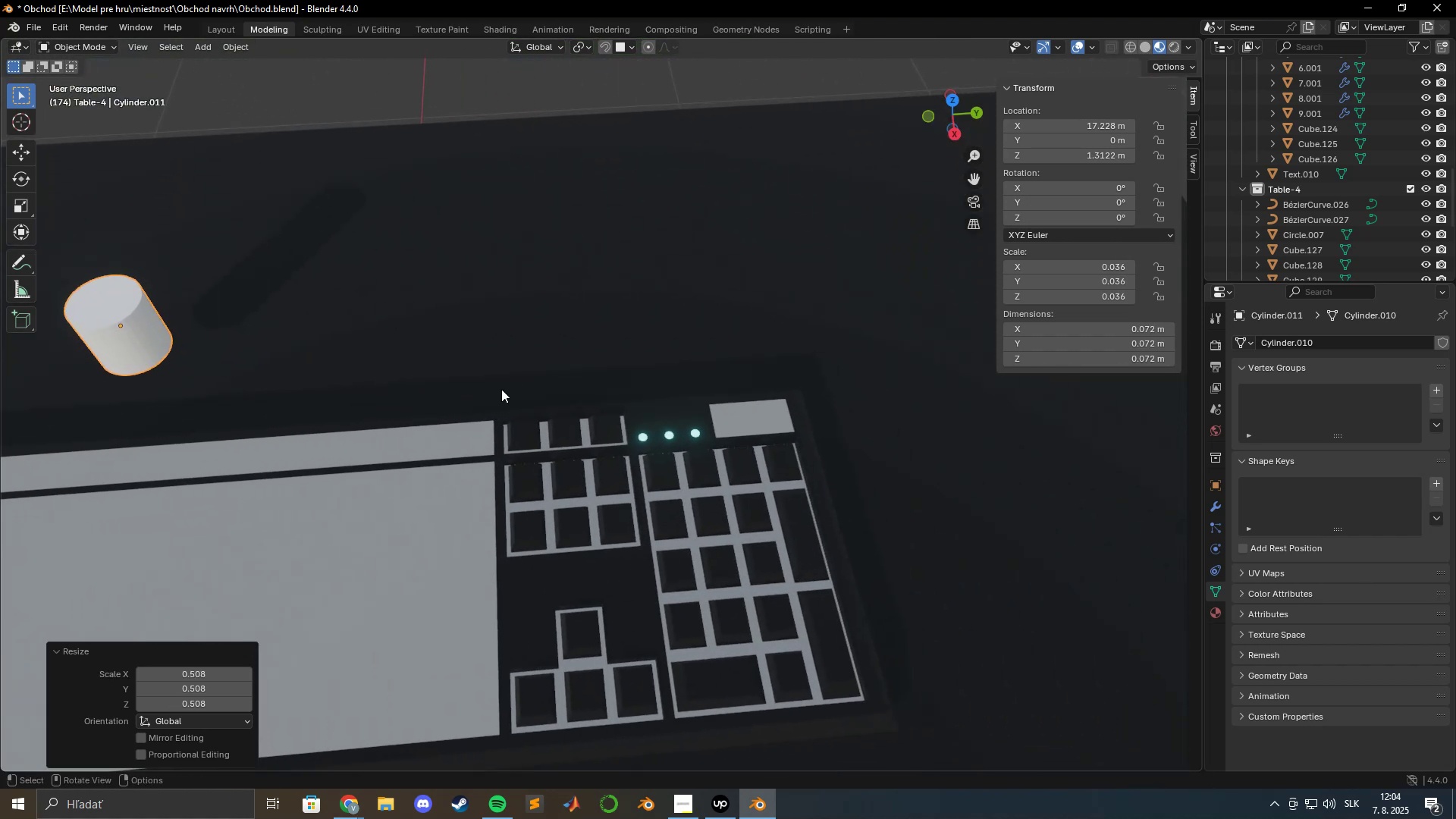 
type(gygx)
 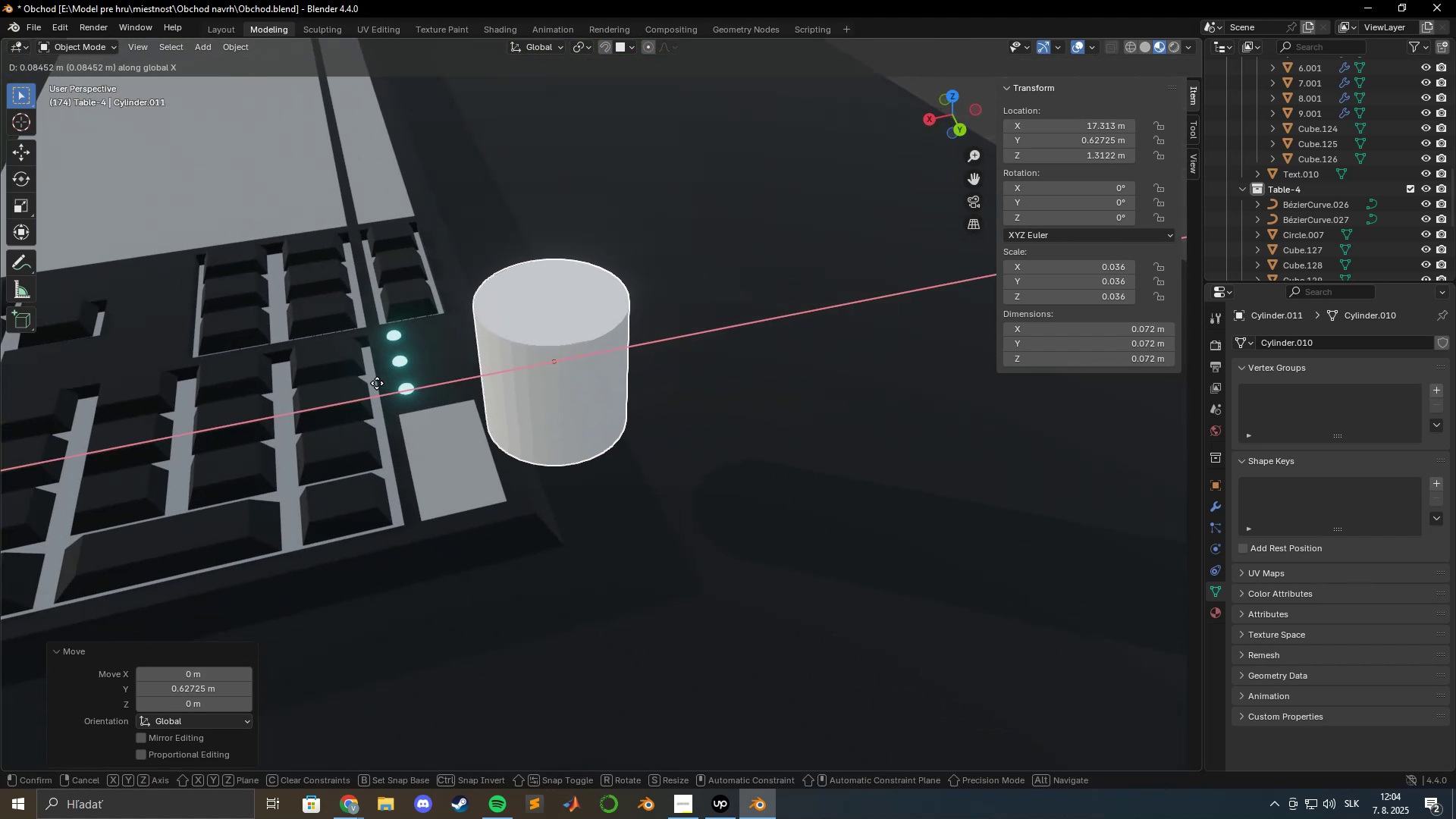 
scroll: coordinate [617, 389], scroll_direction: up, amount: 6.0
 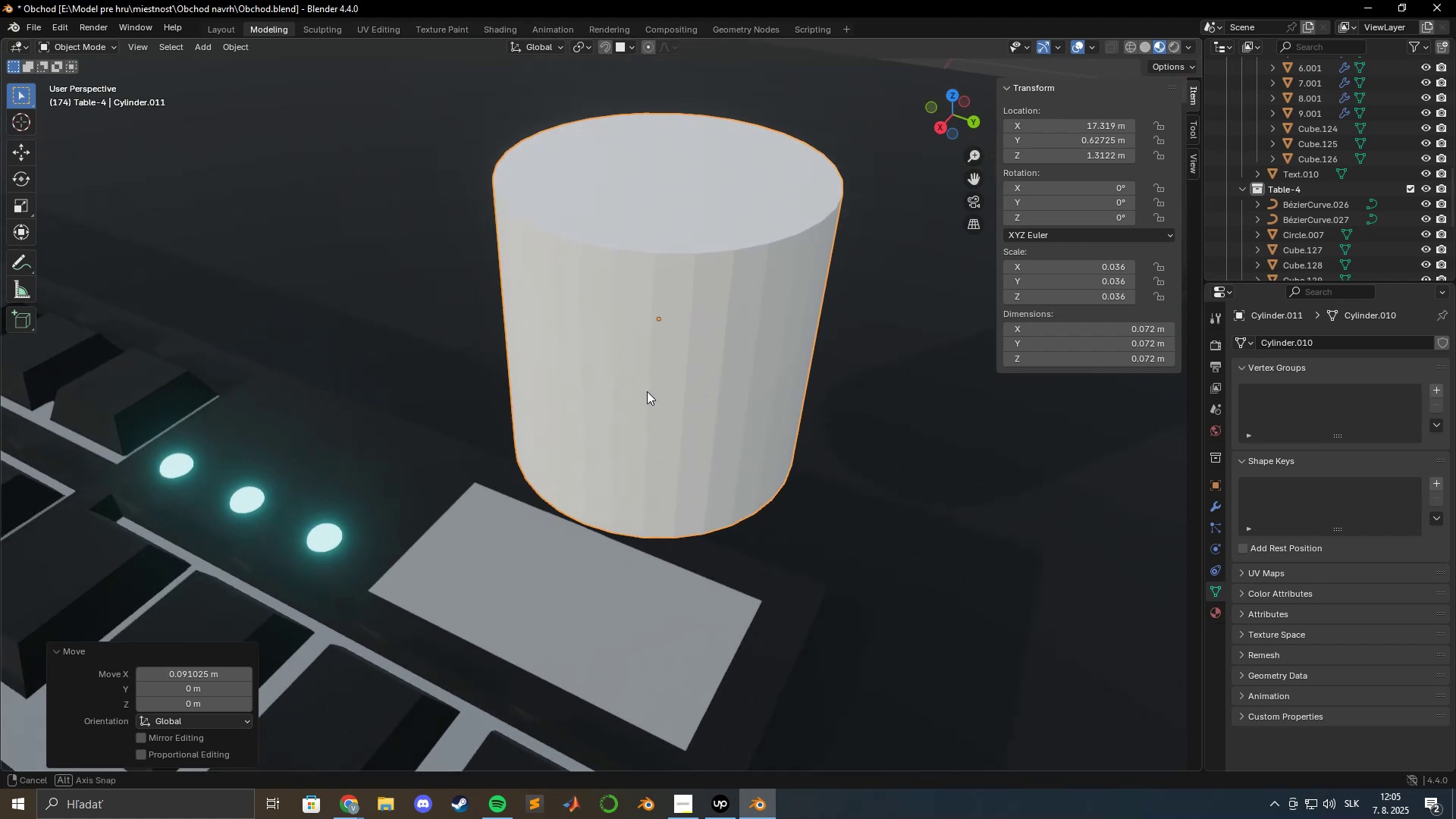 
hold_key(key=ShiftLeft, duration=0.57)
 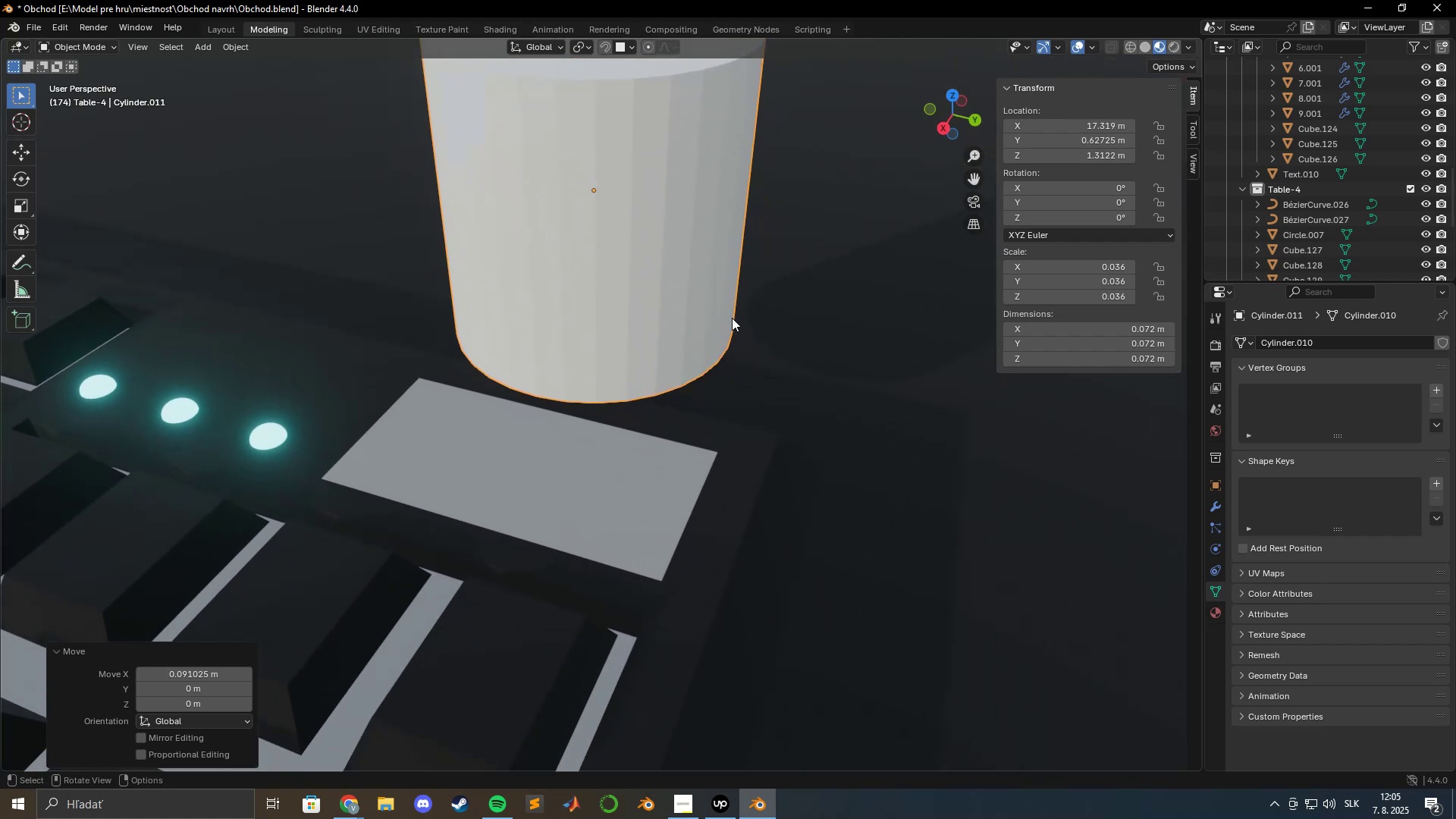 
type(rzx-90)
 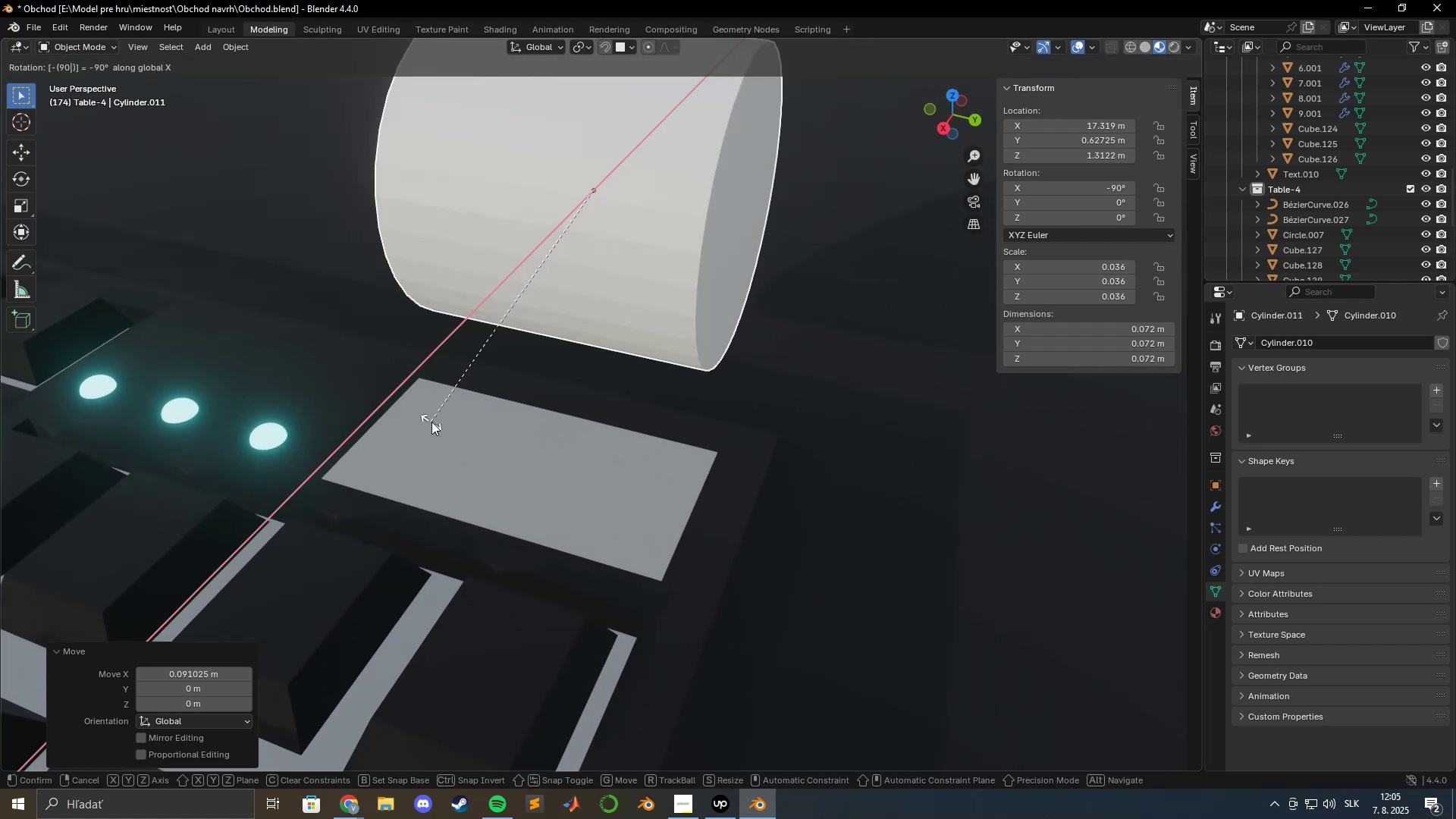 
key(Enter)
 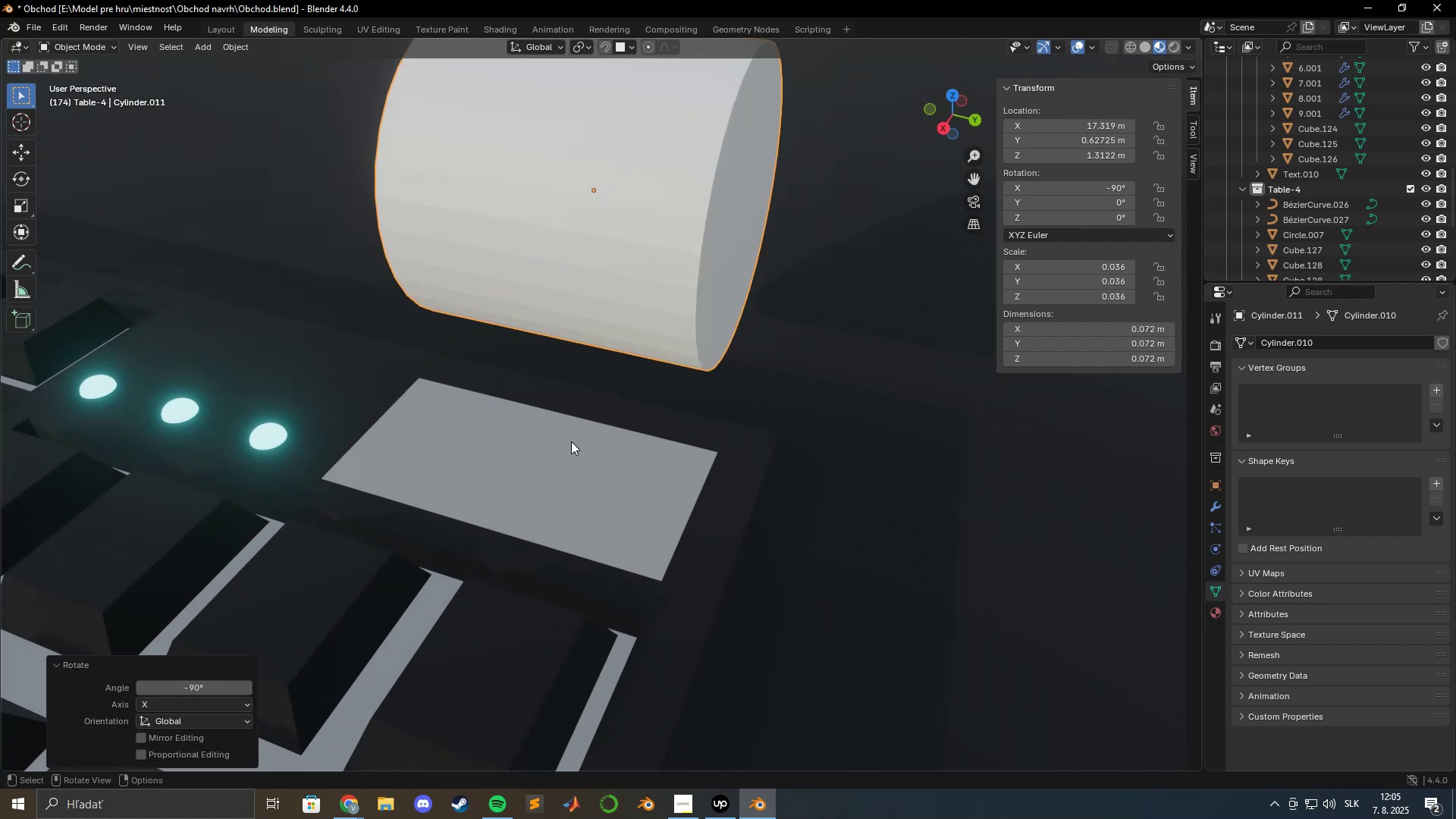 
scroll: coordinate [503, 433], scroll_direction: down, amount: 2.0
 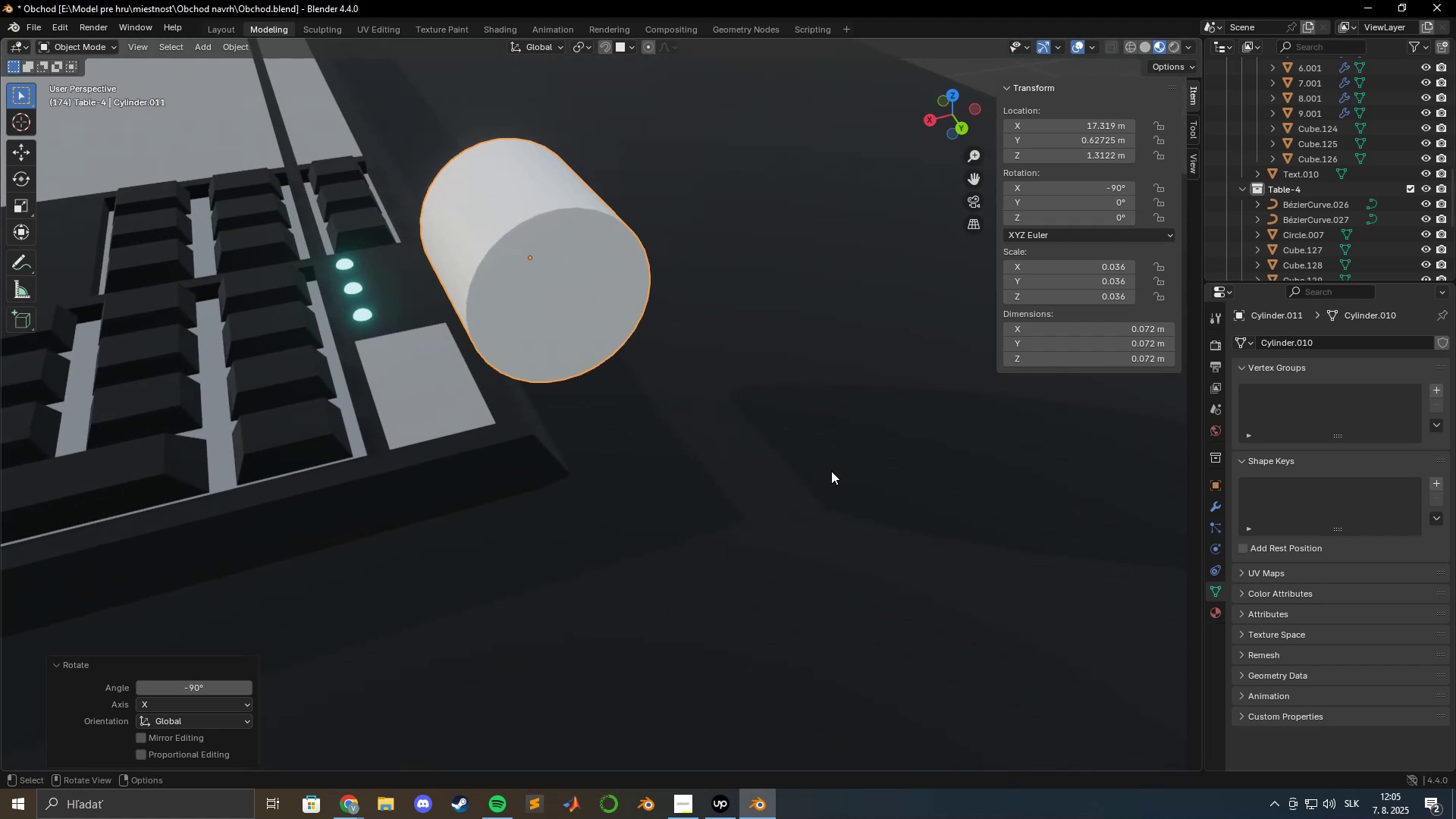 
key(S)
 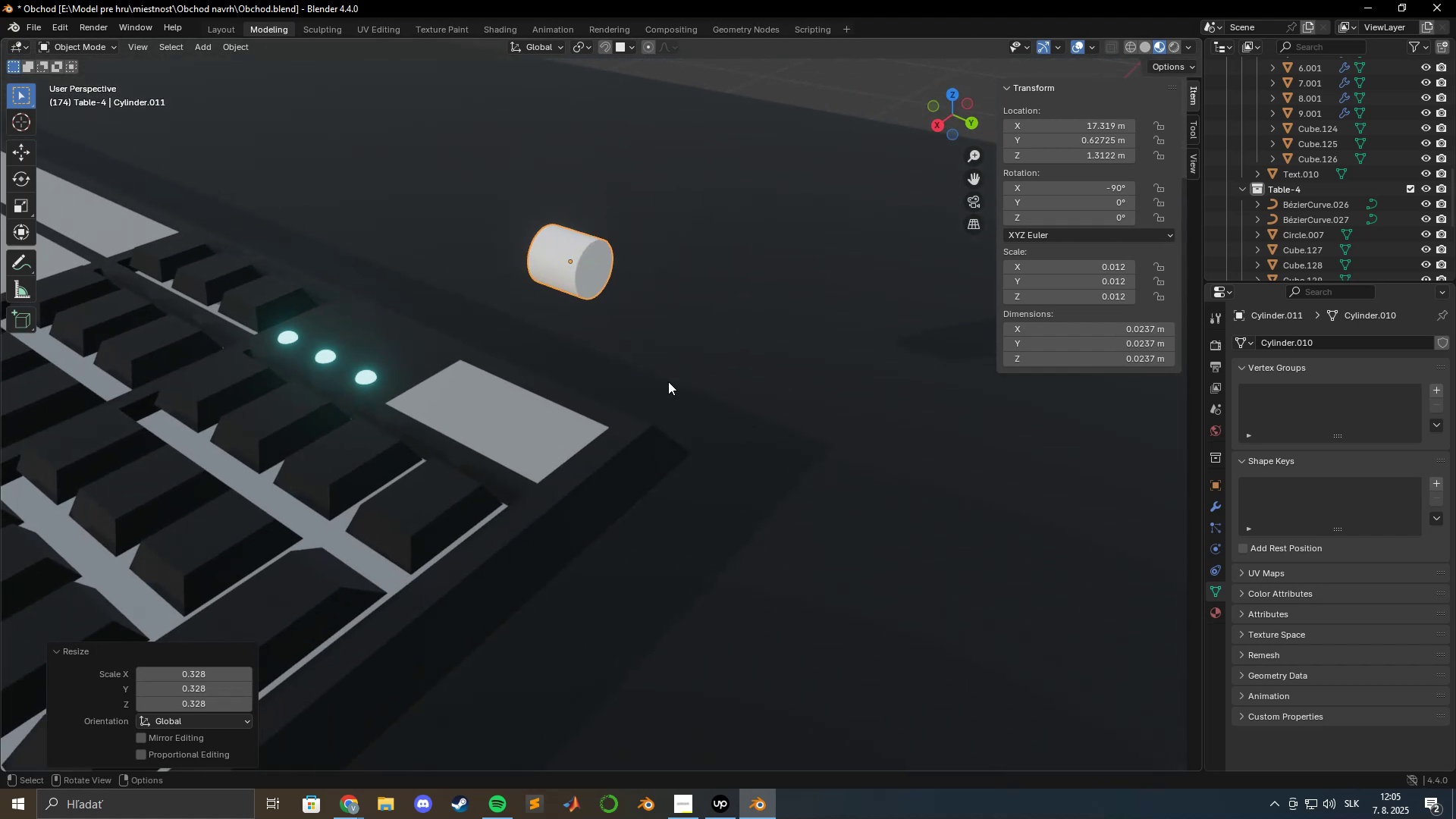 
wait(7.59)
 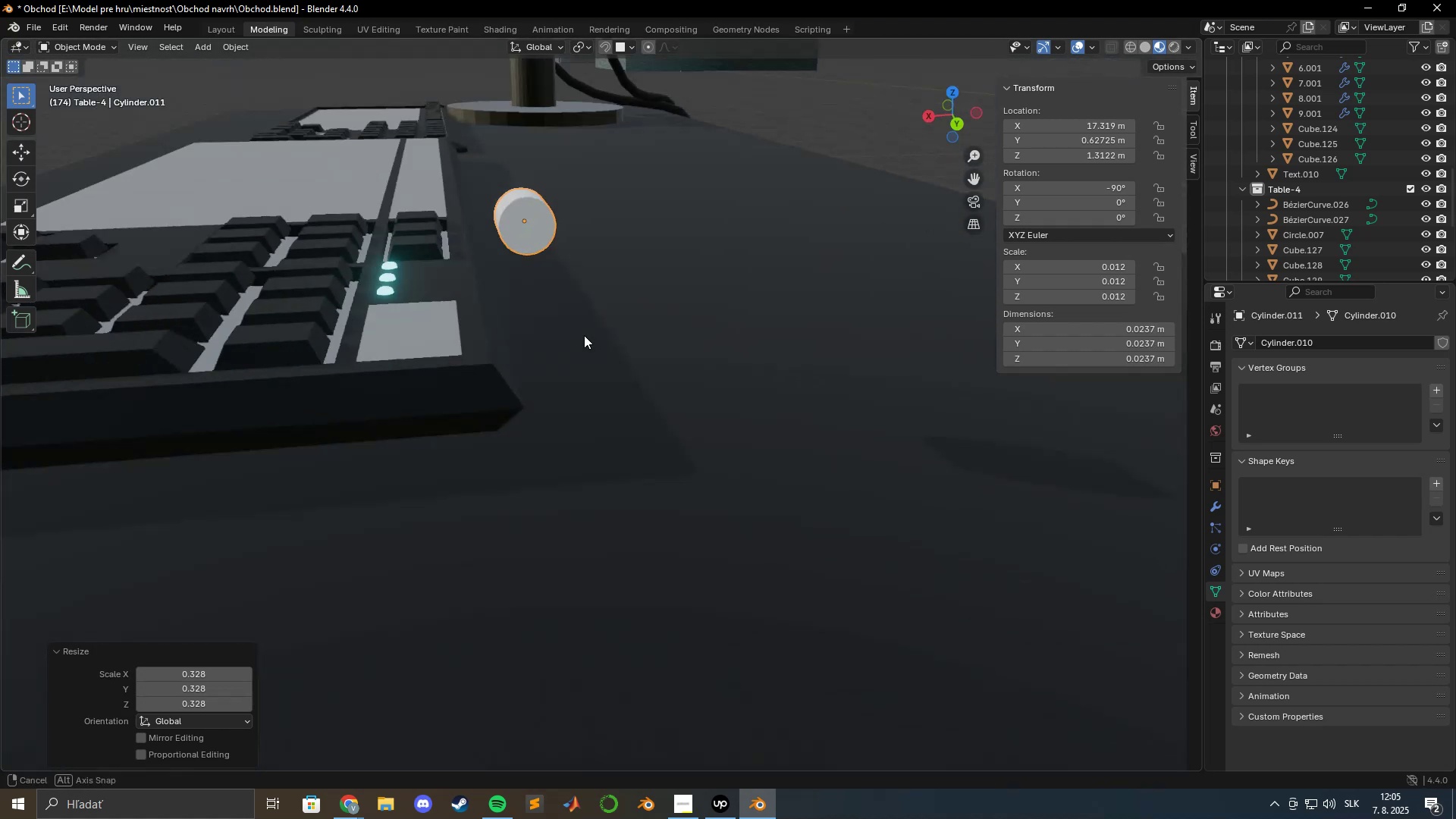 
type(gx)
 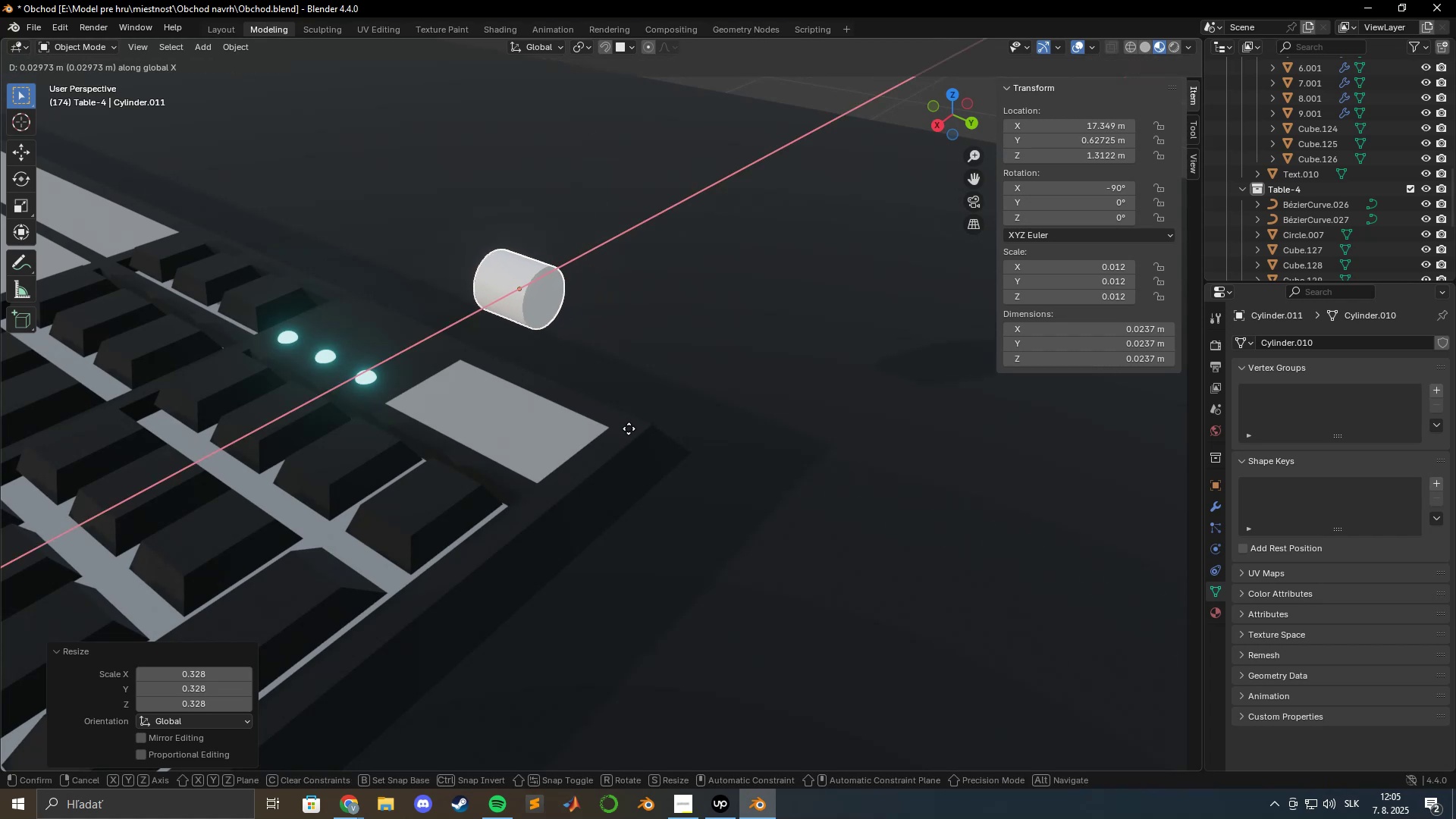 
left_click([617, 435])
 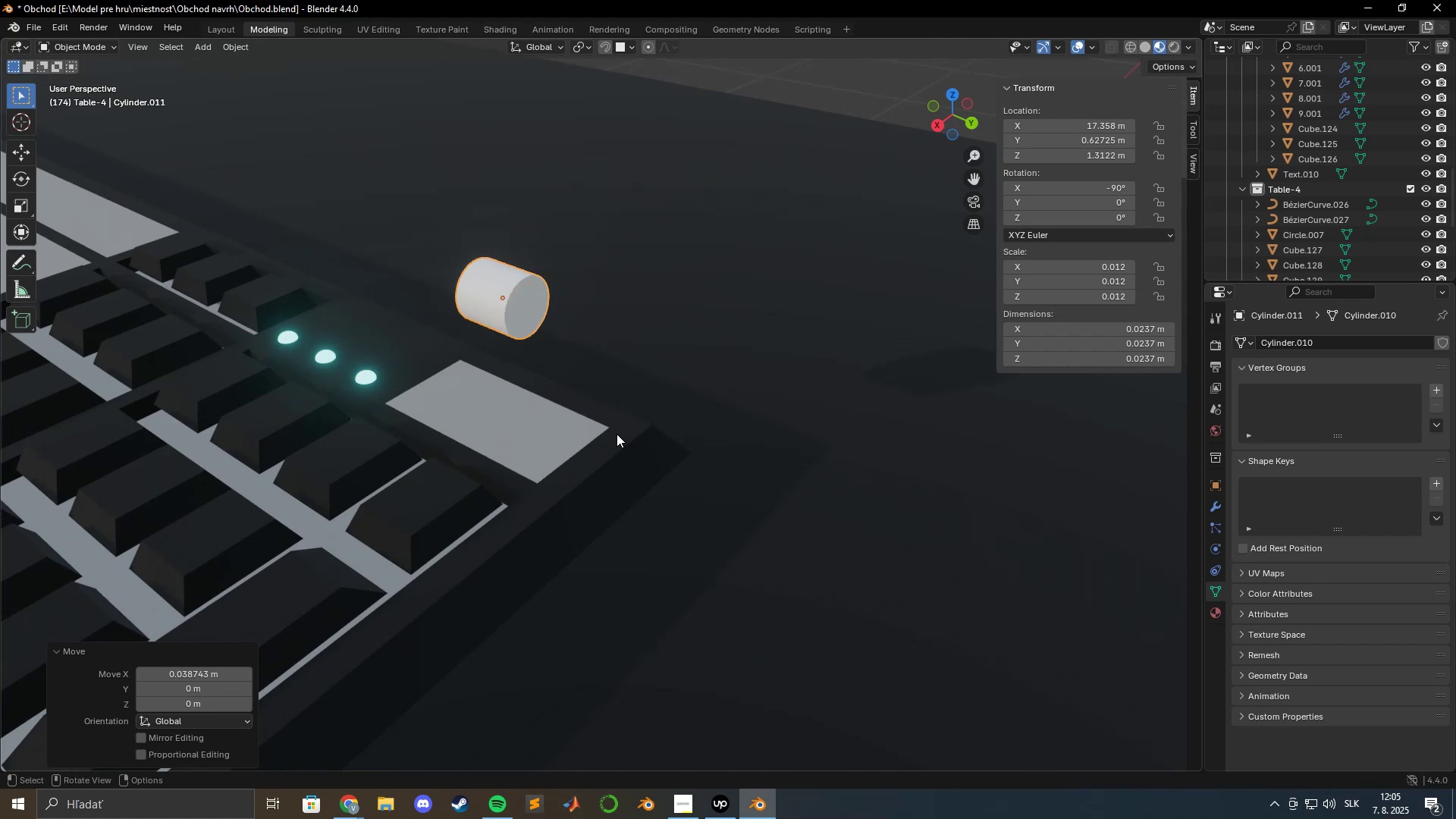 
type(gy)
 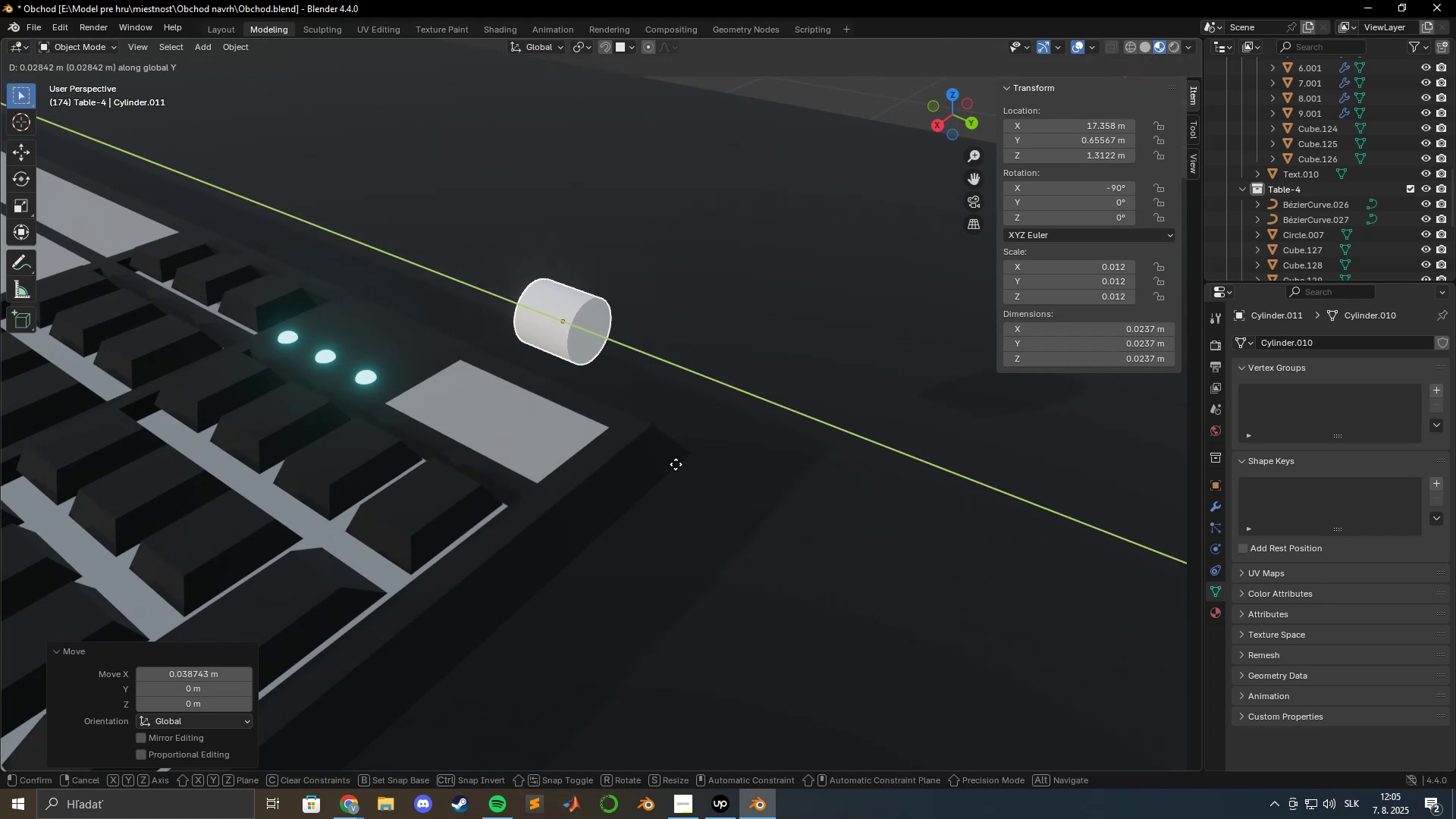 
left_click([676, 465])
 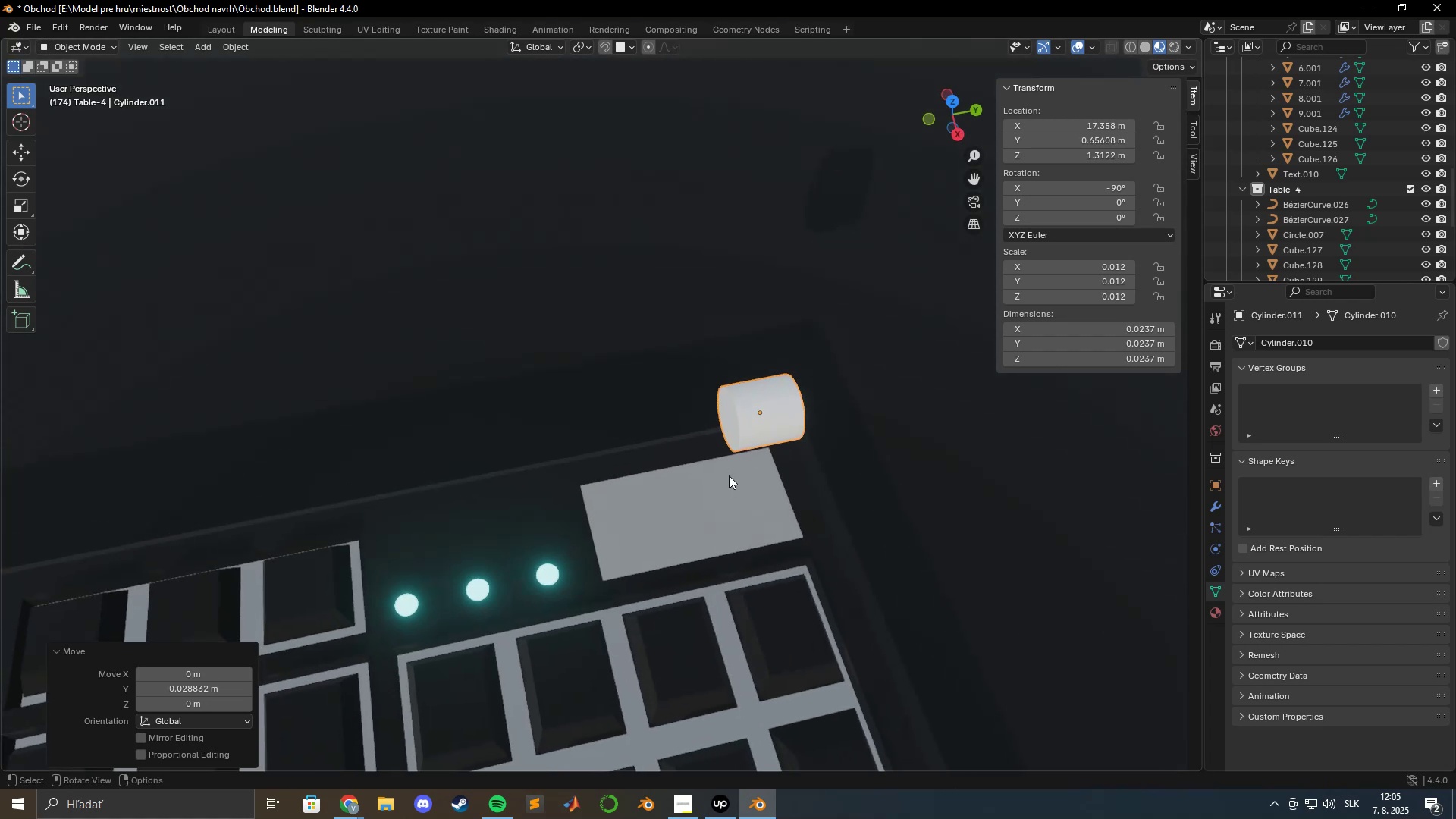 
type(gzgz)
 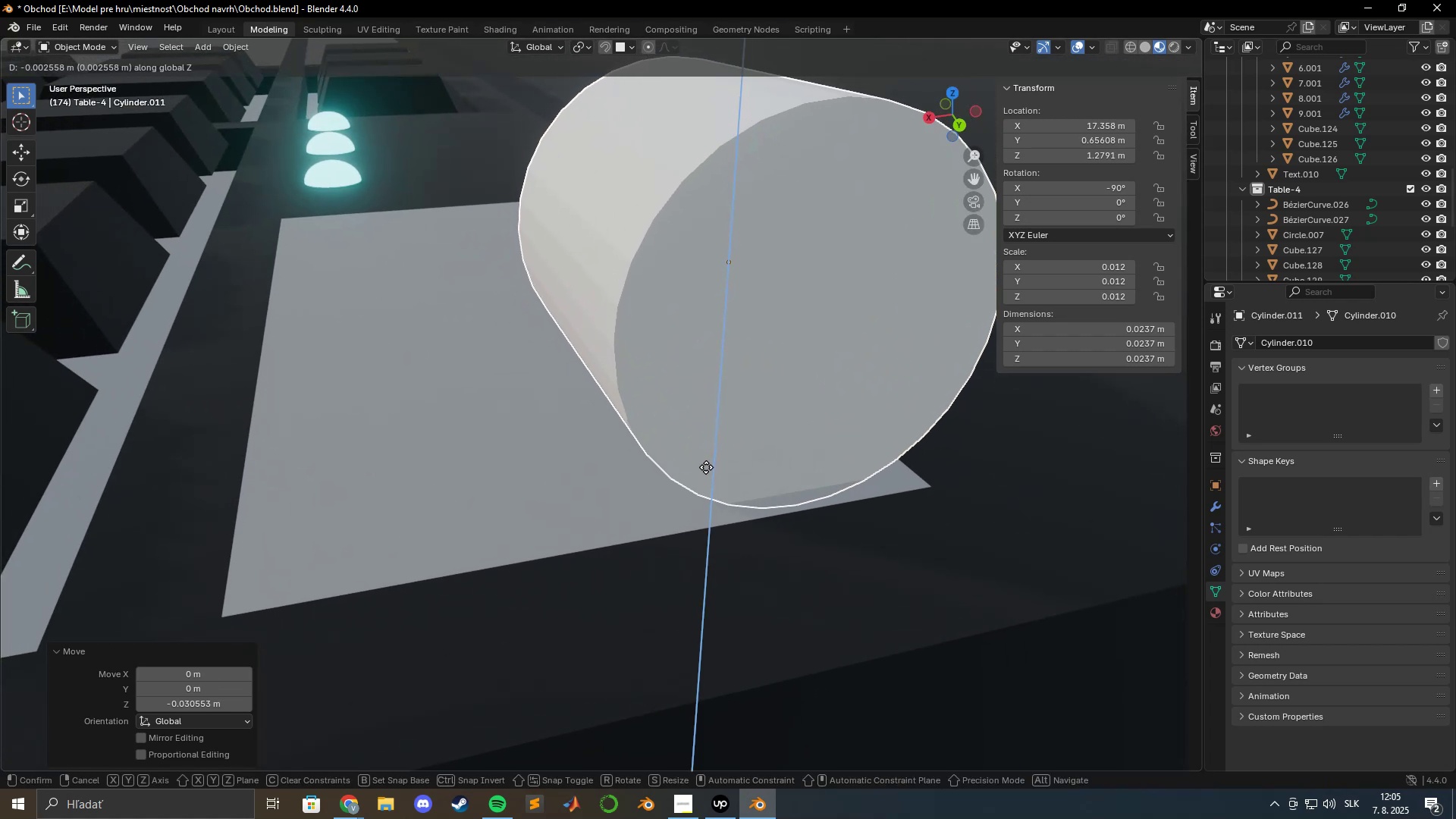 
scroll: coordinate [689, 431], scroll_direction: up, amount: 6.0
 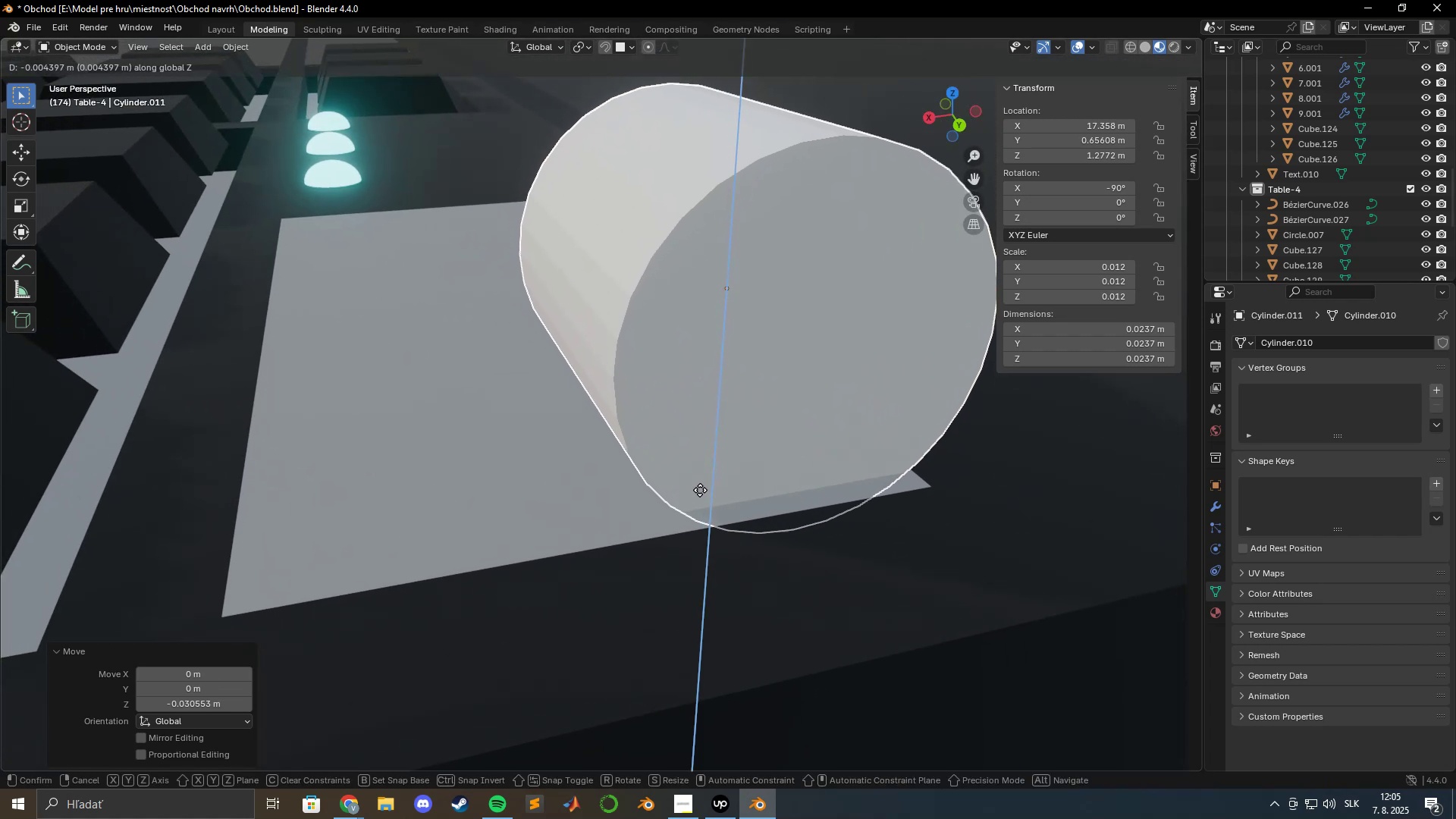 
hold_key(key=ShiftLeft, duration=0.68)
 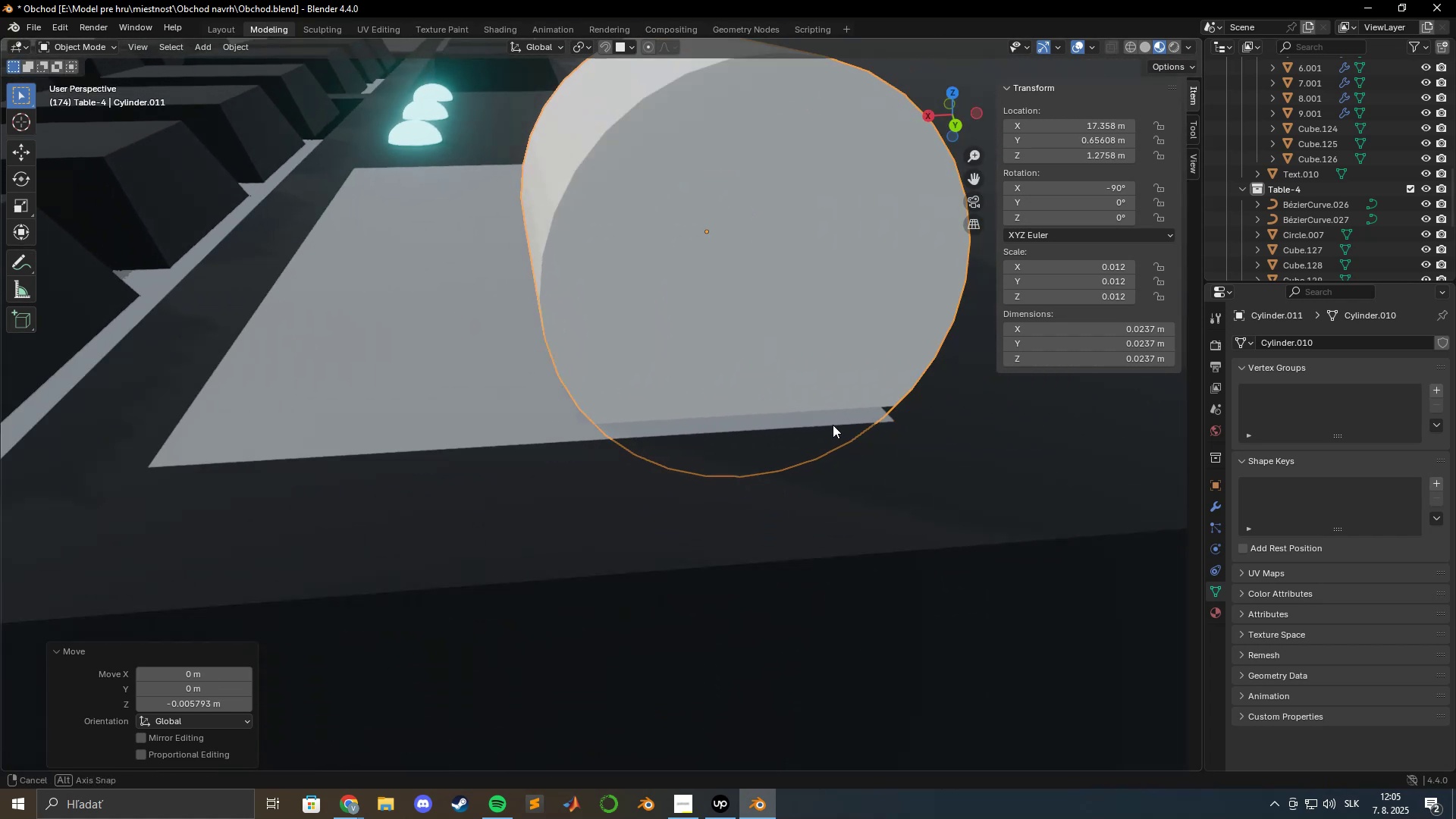 
hold_key(key=ShiftLeft, duration=0.36)
 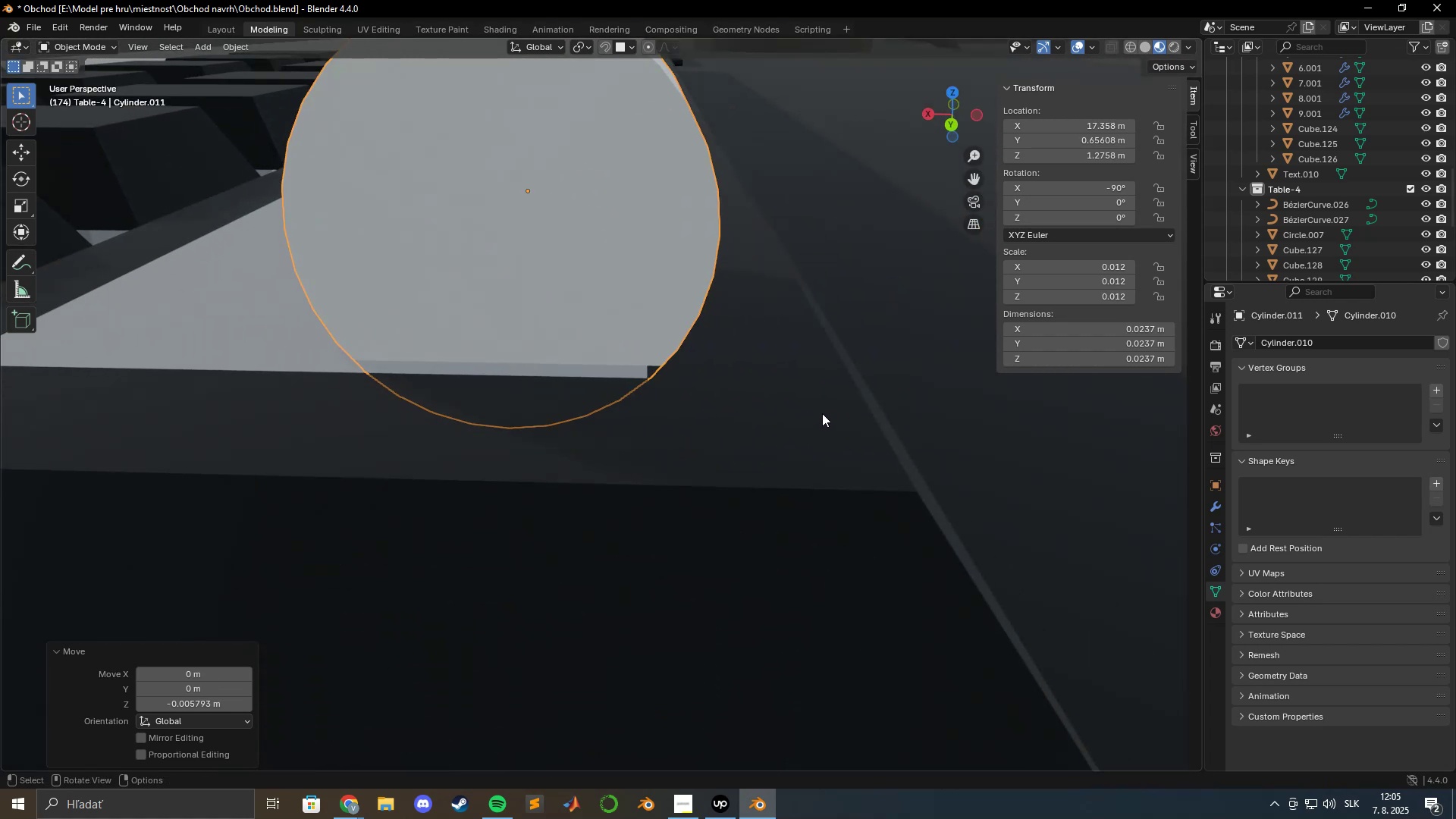 
type(gyx)
 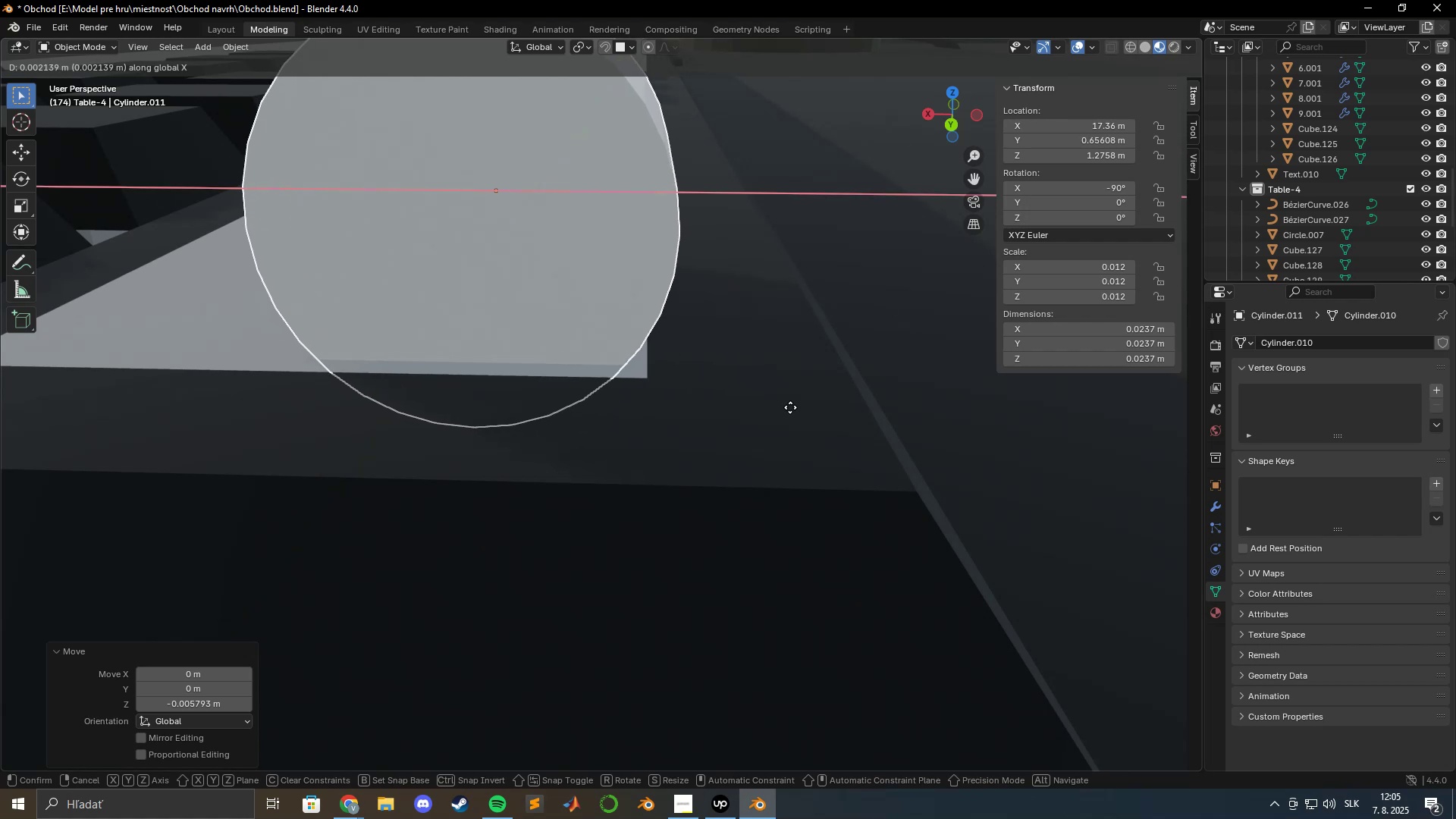 
left_click([789, 407])
 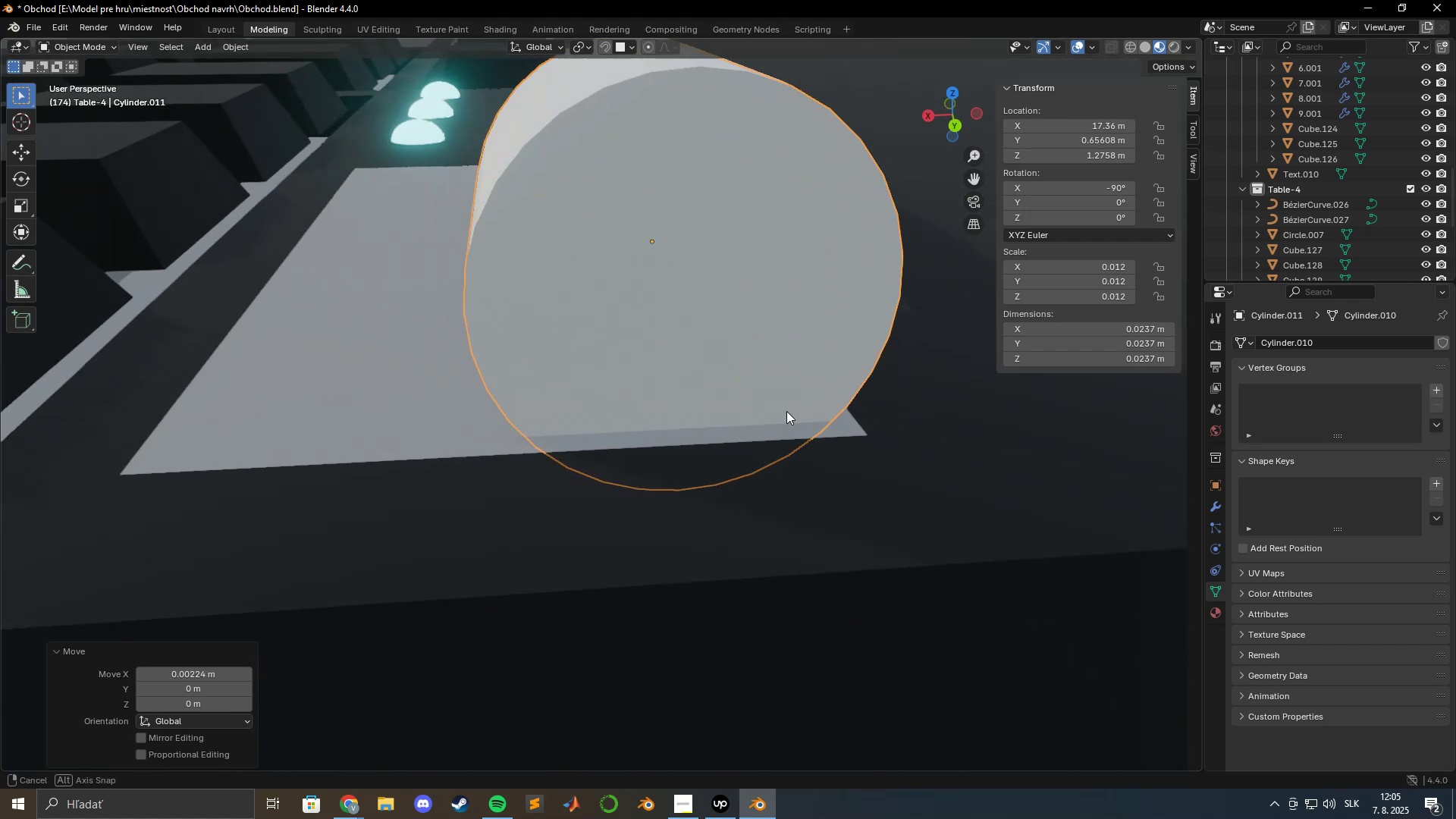 
hold_key(key=ShiftLeft, duration=0.36)
 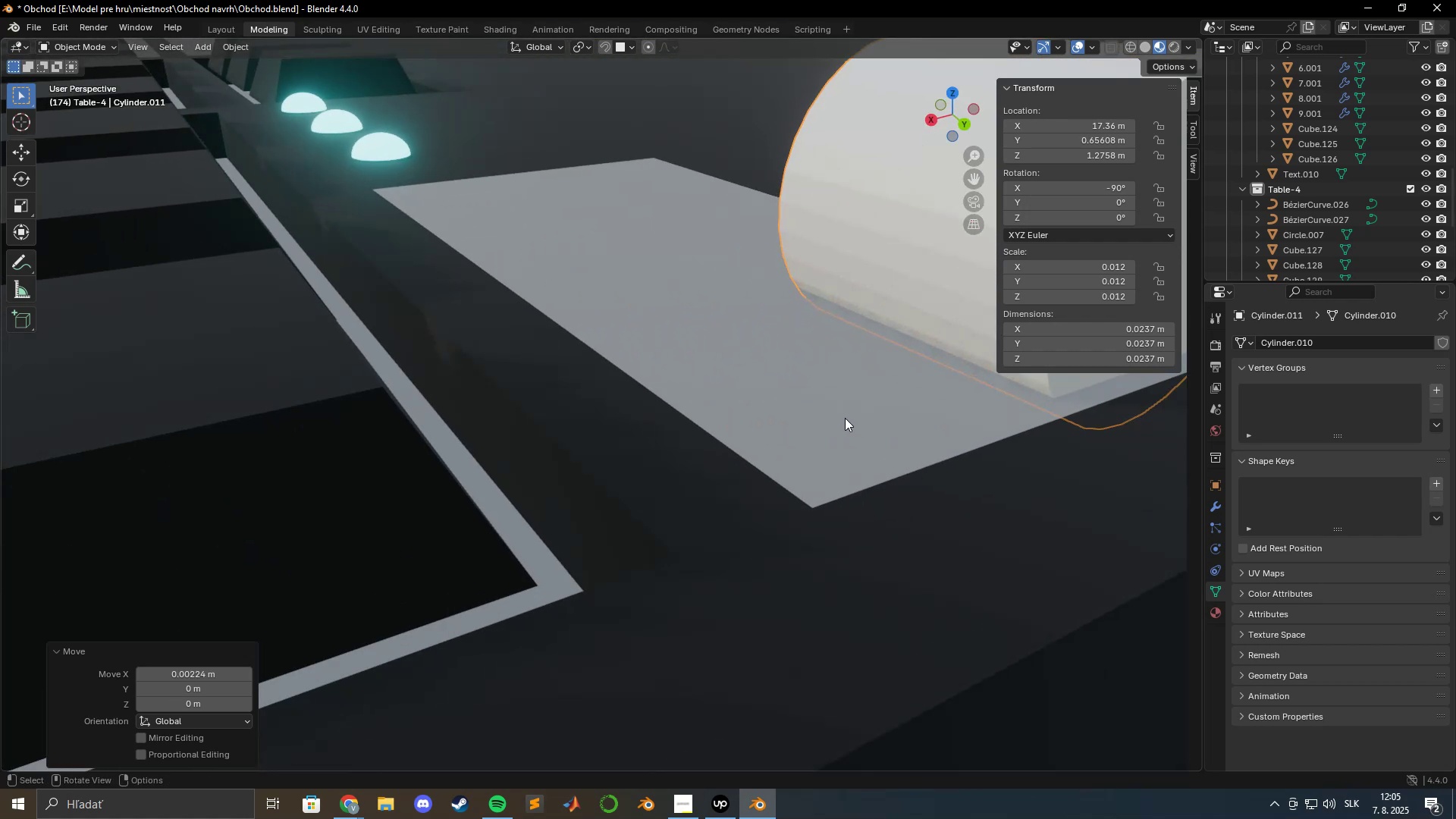 
scroll: coordinate [845, 418], scroll_direction: down, amount: 3.0
 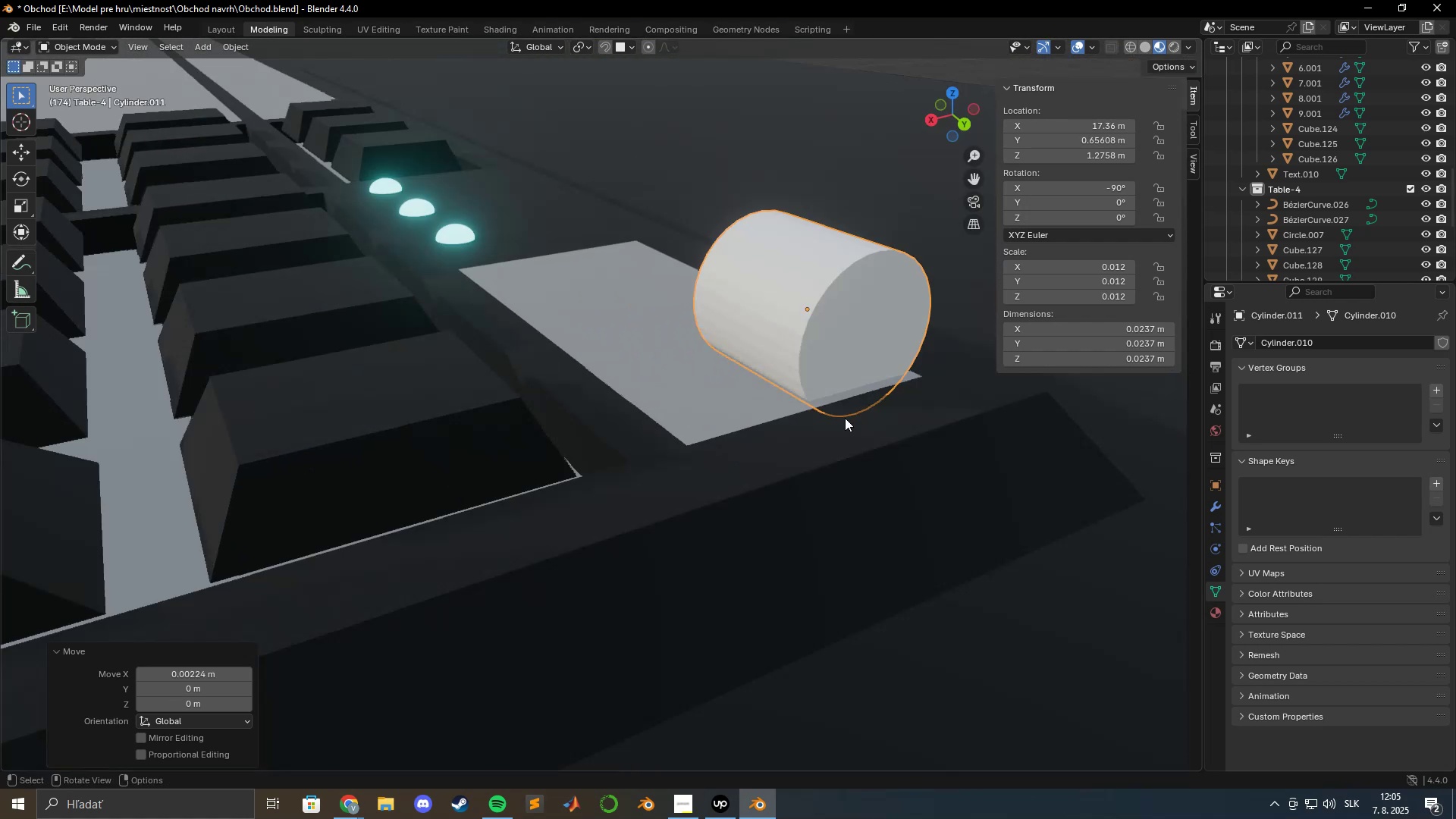 
hold_key(key=ShiftLeft, duration=0.38)
 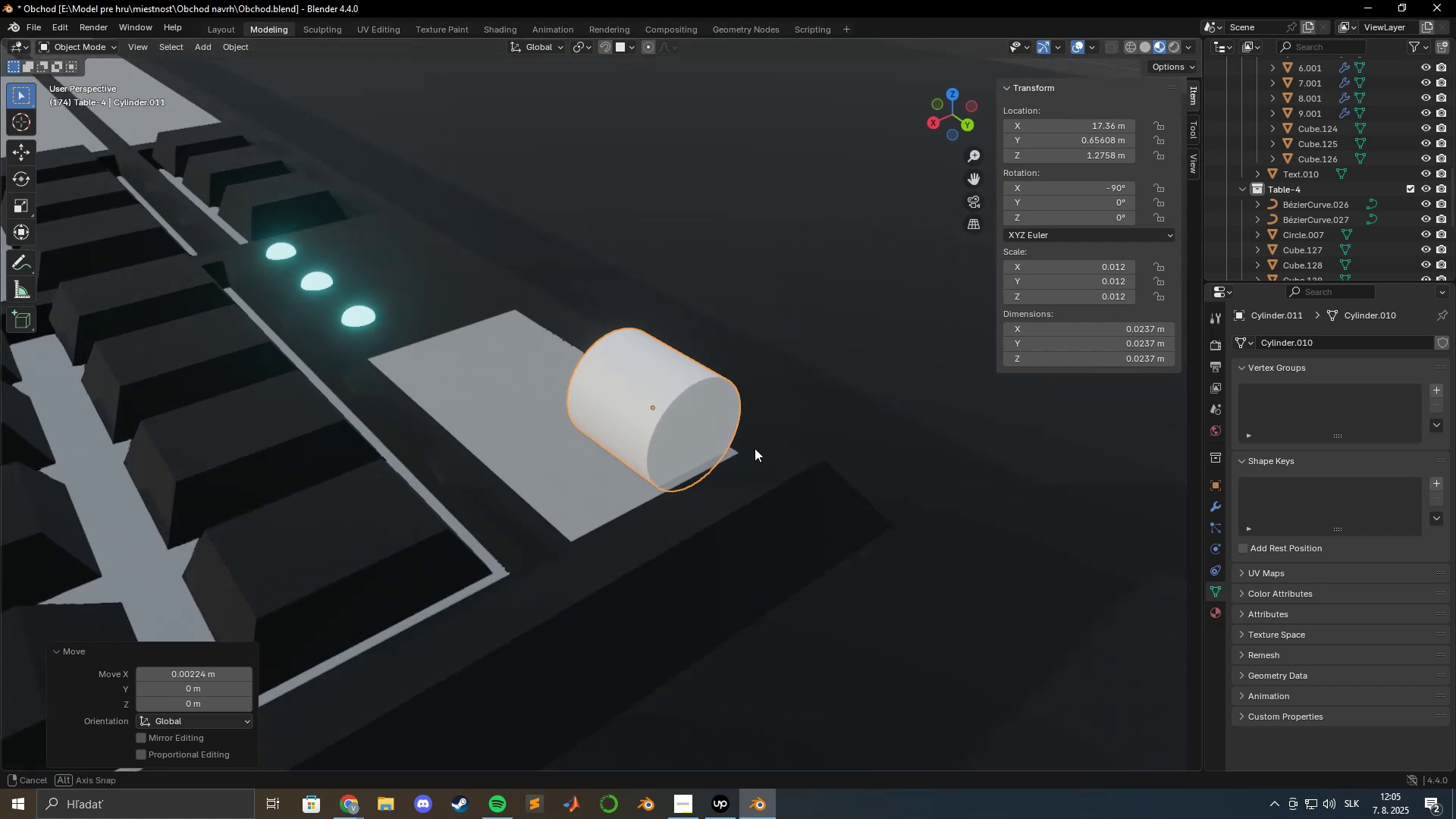 
hold_key(key=ShiftLeft, duration=0.38)
 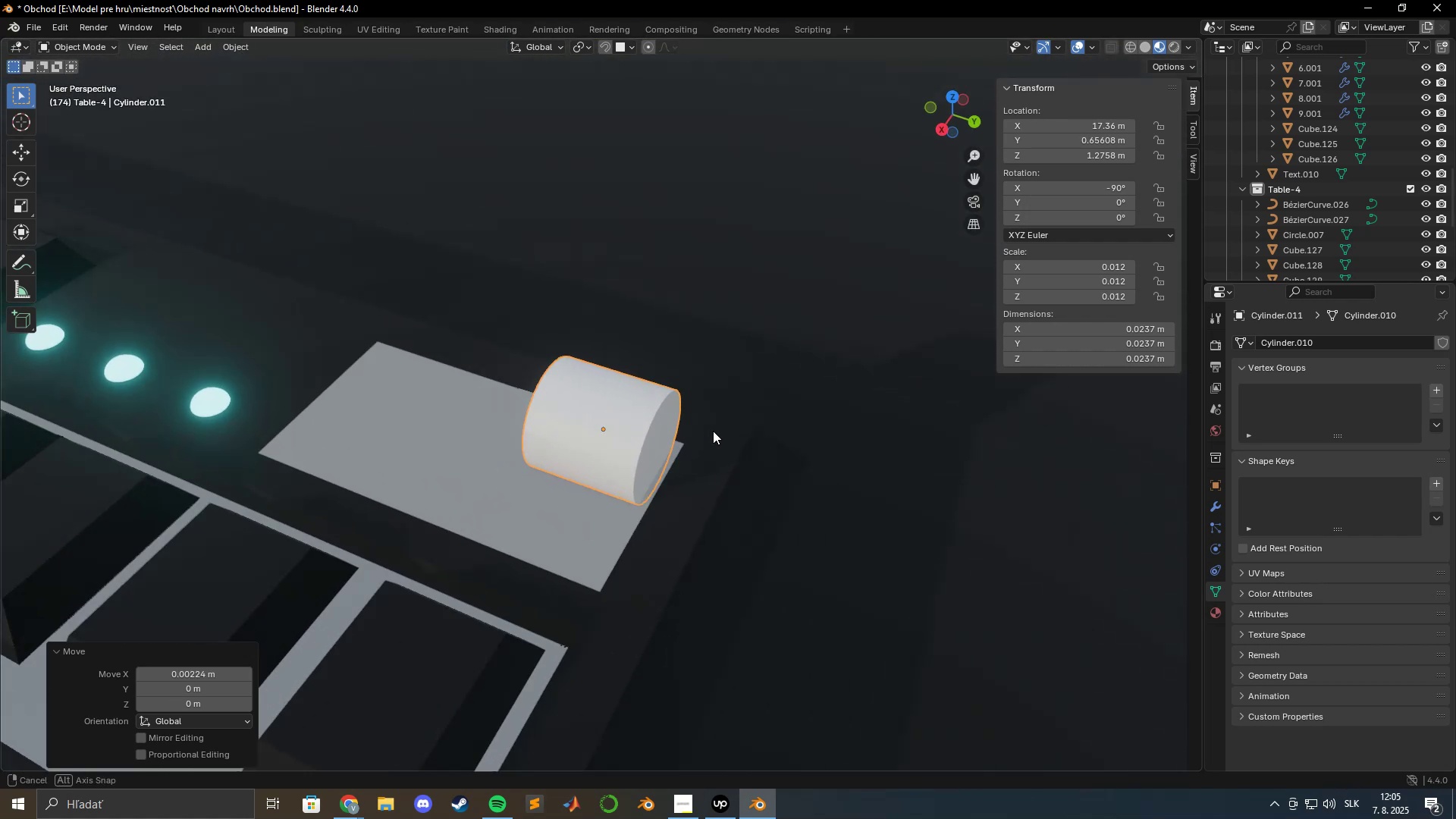 
hold_key(key=ShiftLeft, duration=0.45)
 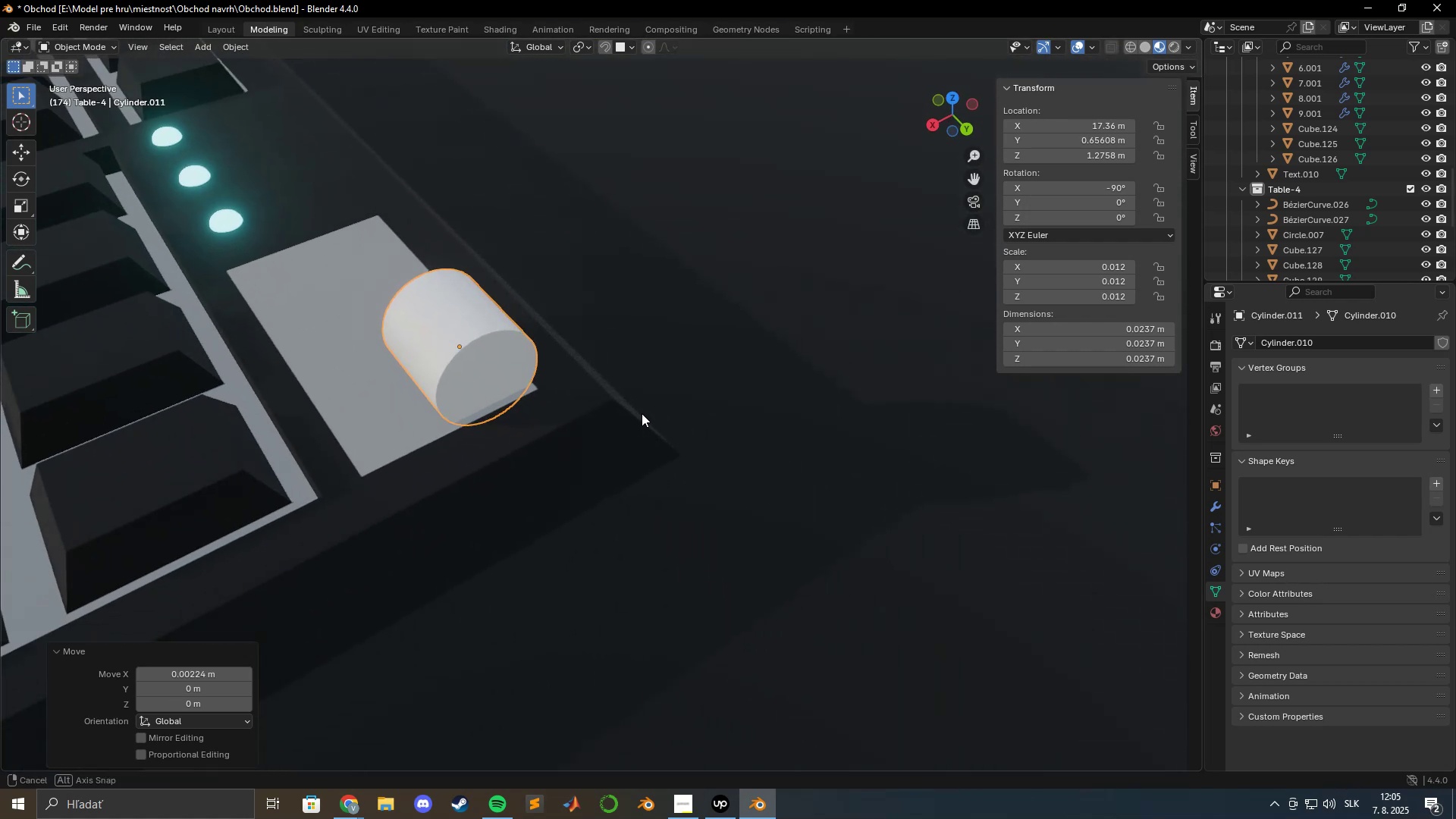 
key(S)
 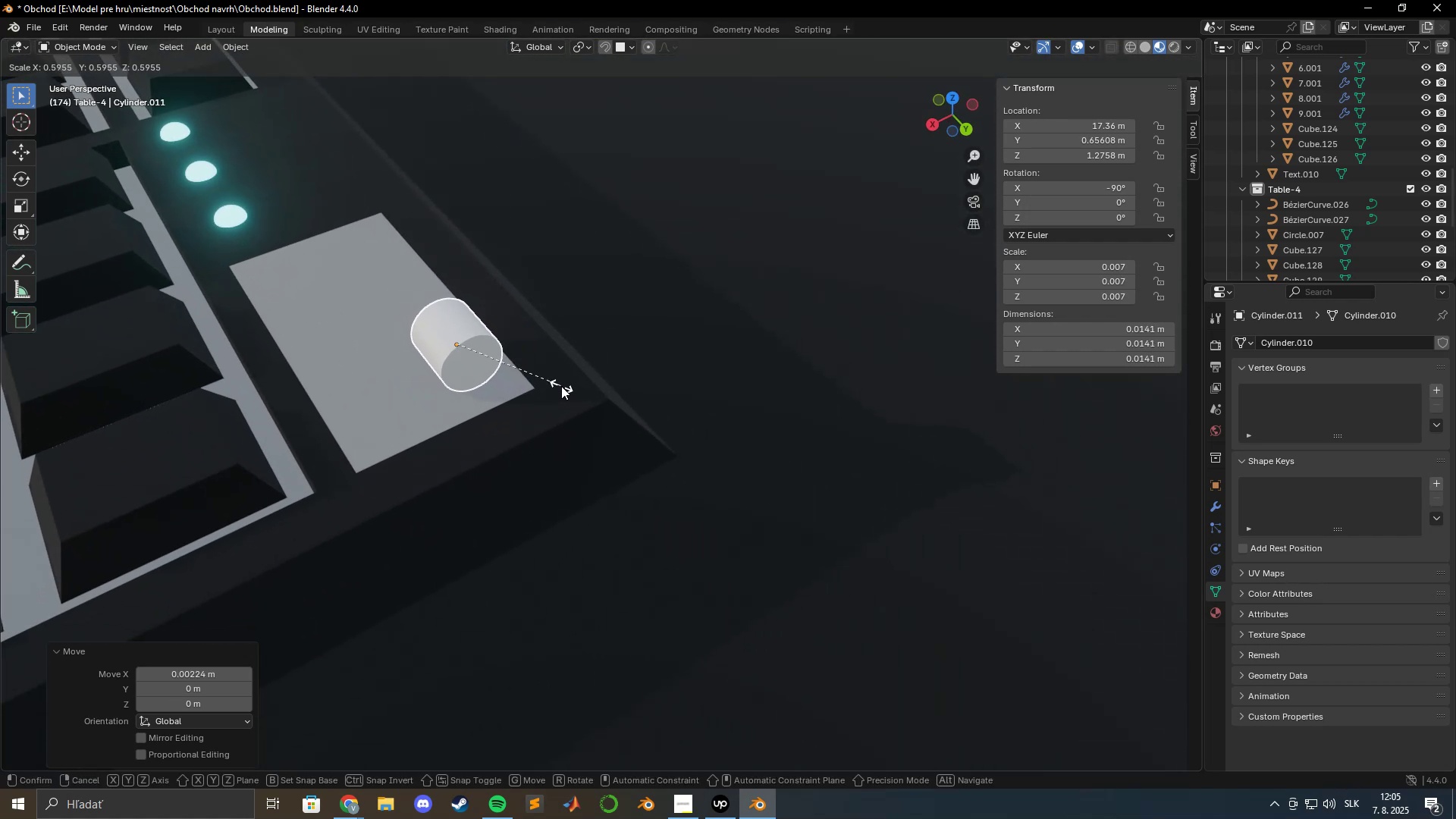 
left_click([556, 385])
 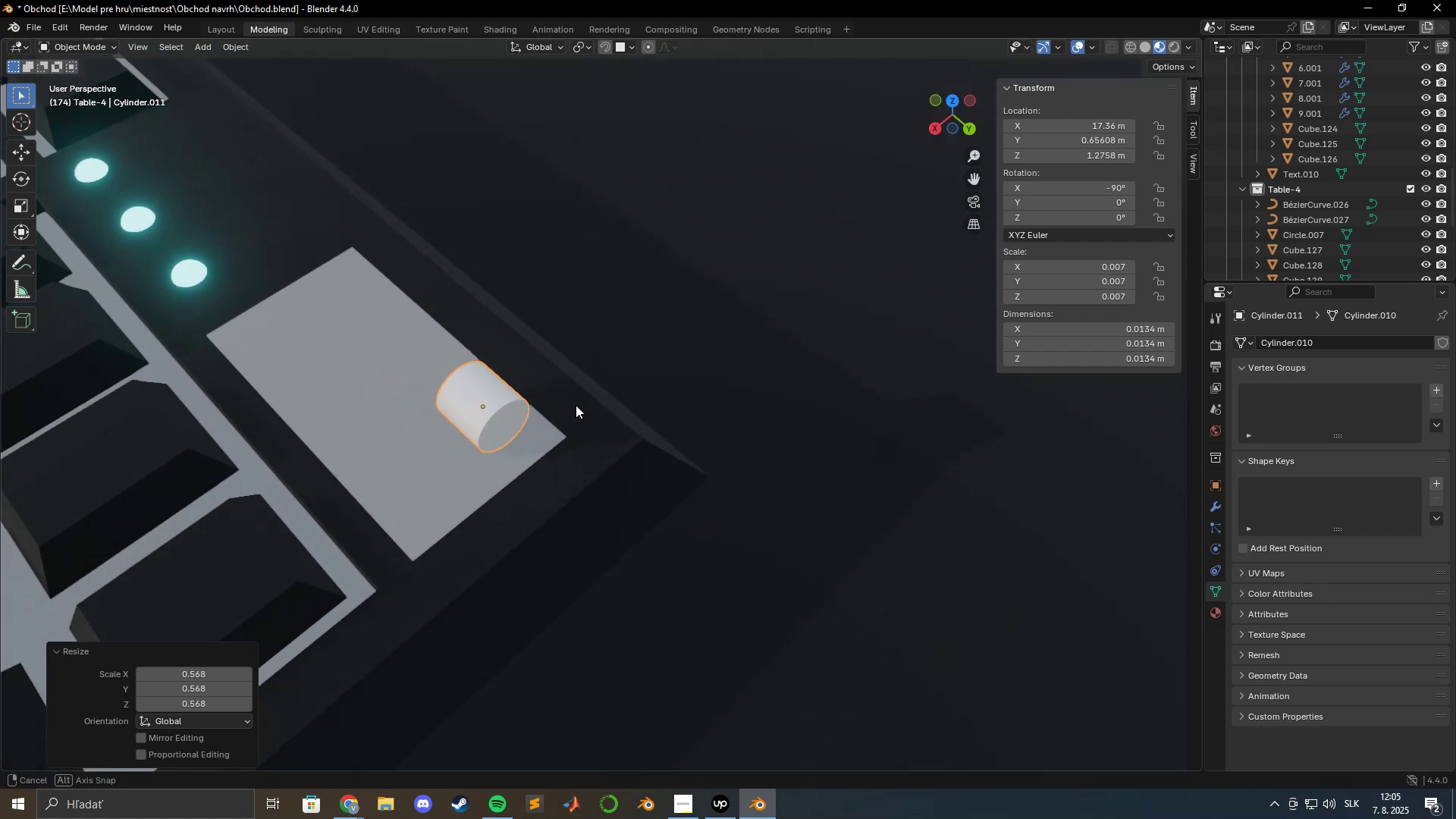 
scroll: coordinate [576, 408], scroll_direction: up, amount: 3.0
 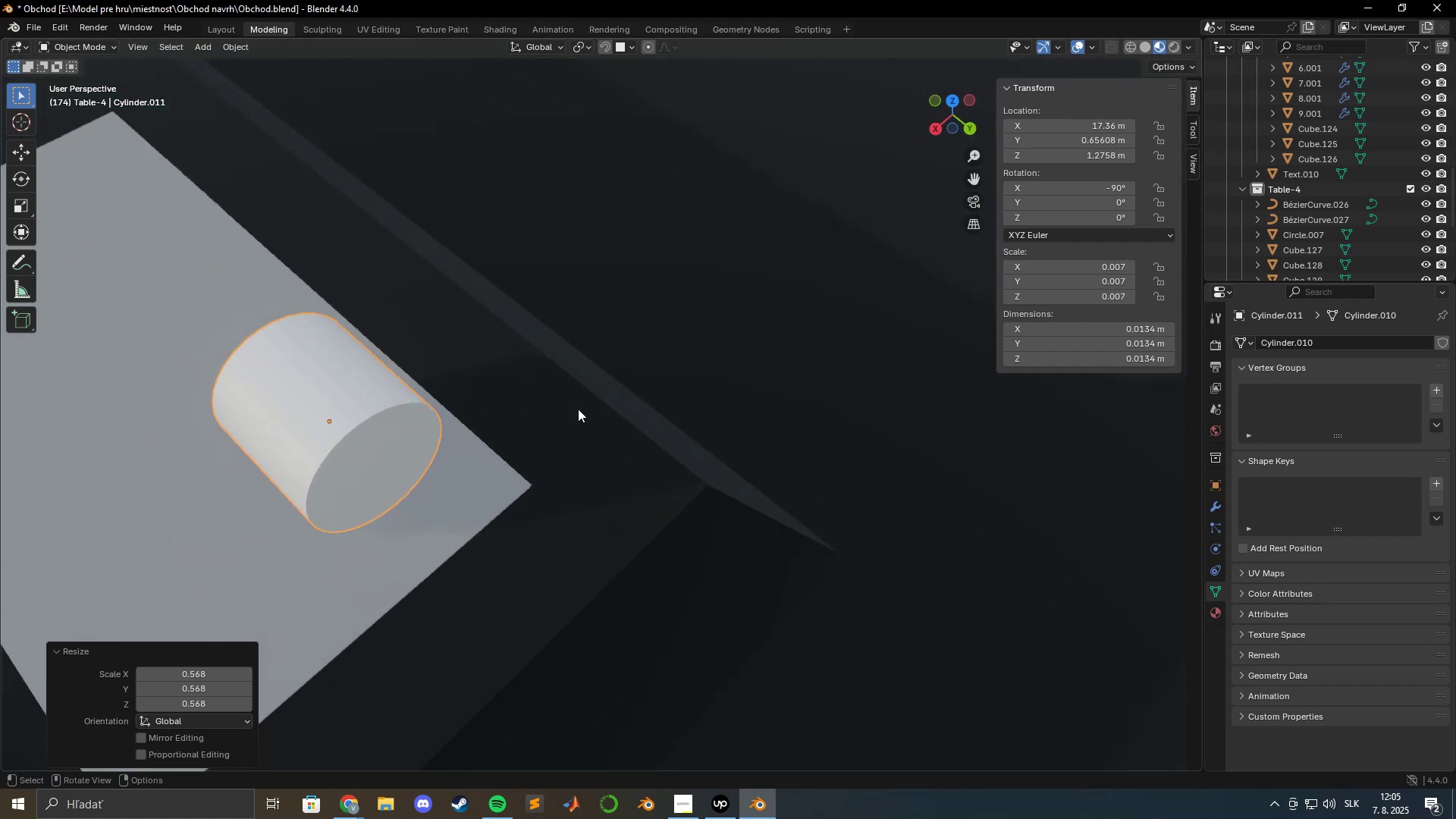 
hold_key(key=ShiftLeft, duration=0.4)
 